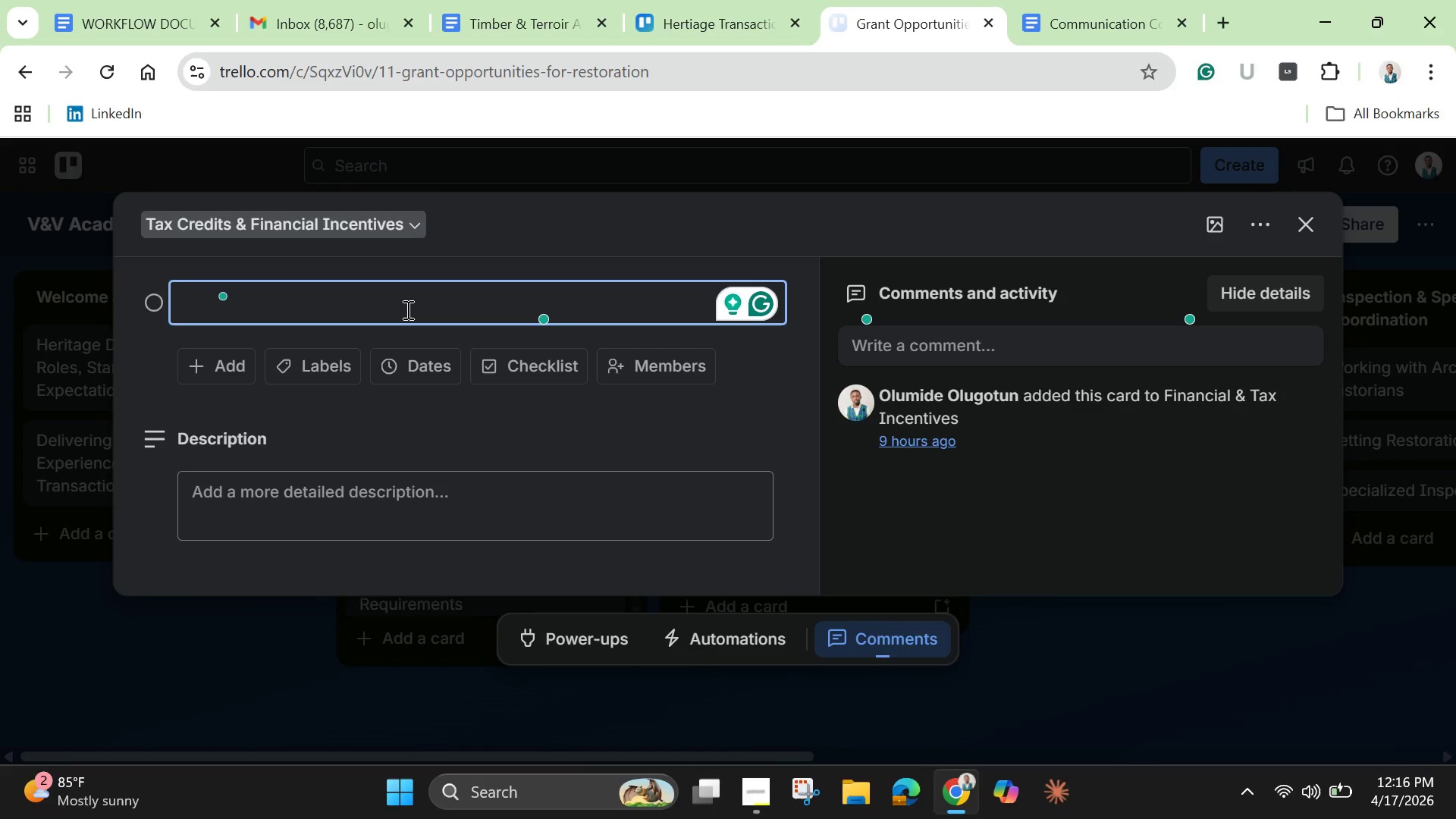 
key(Control+V)
 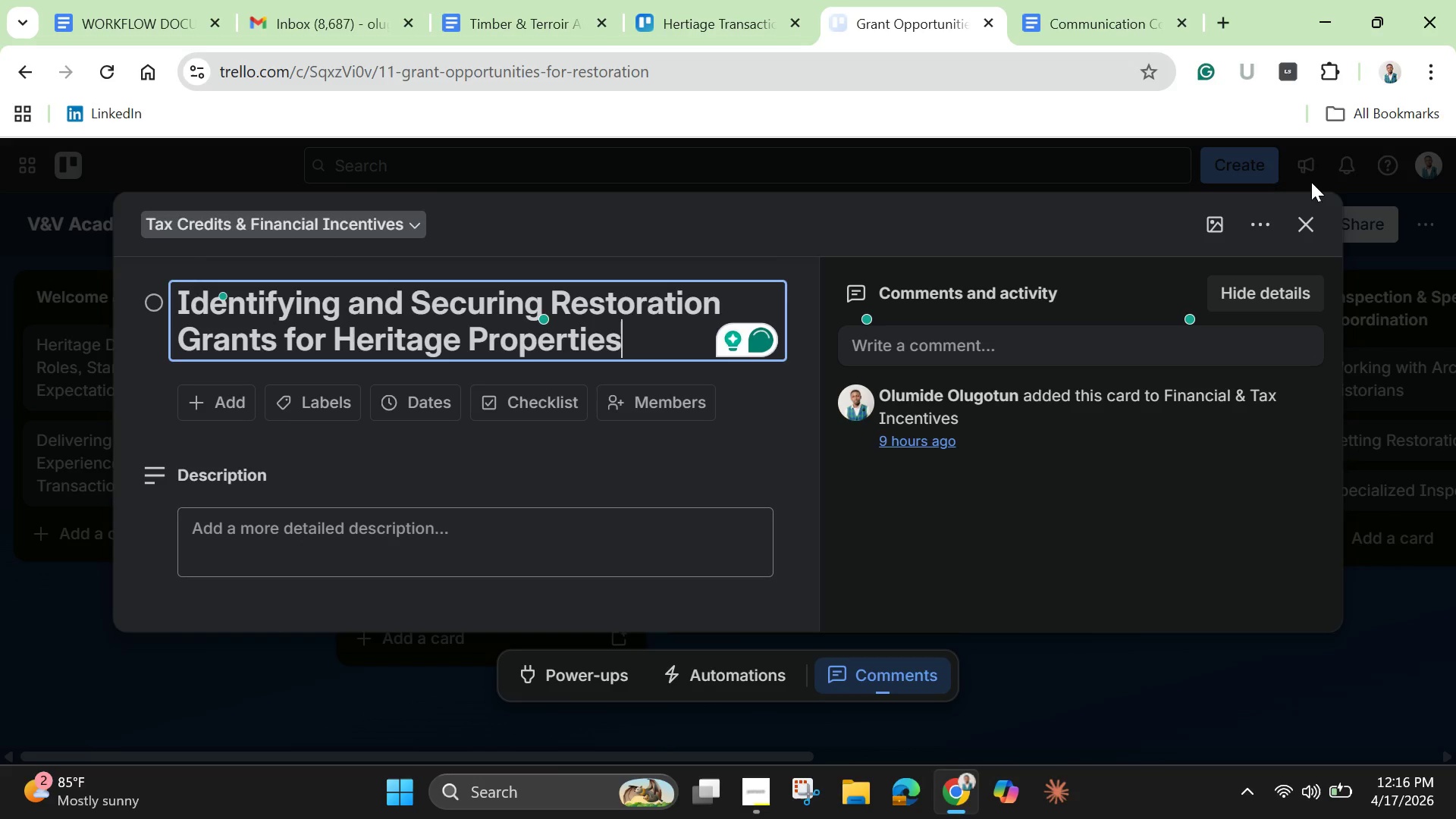 
left_click([1304, 224])
 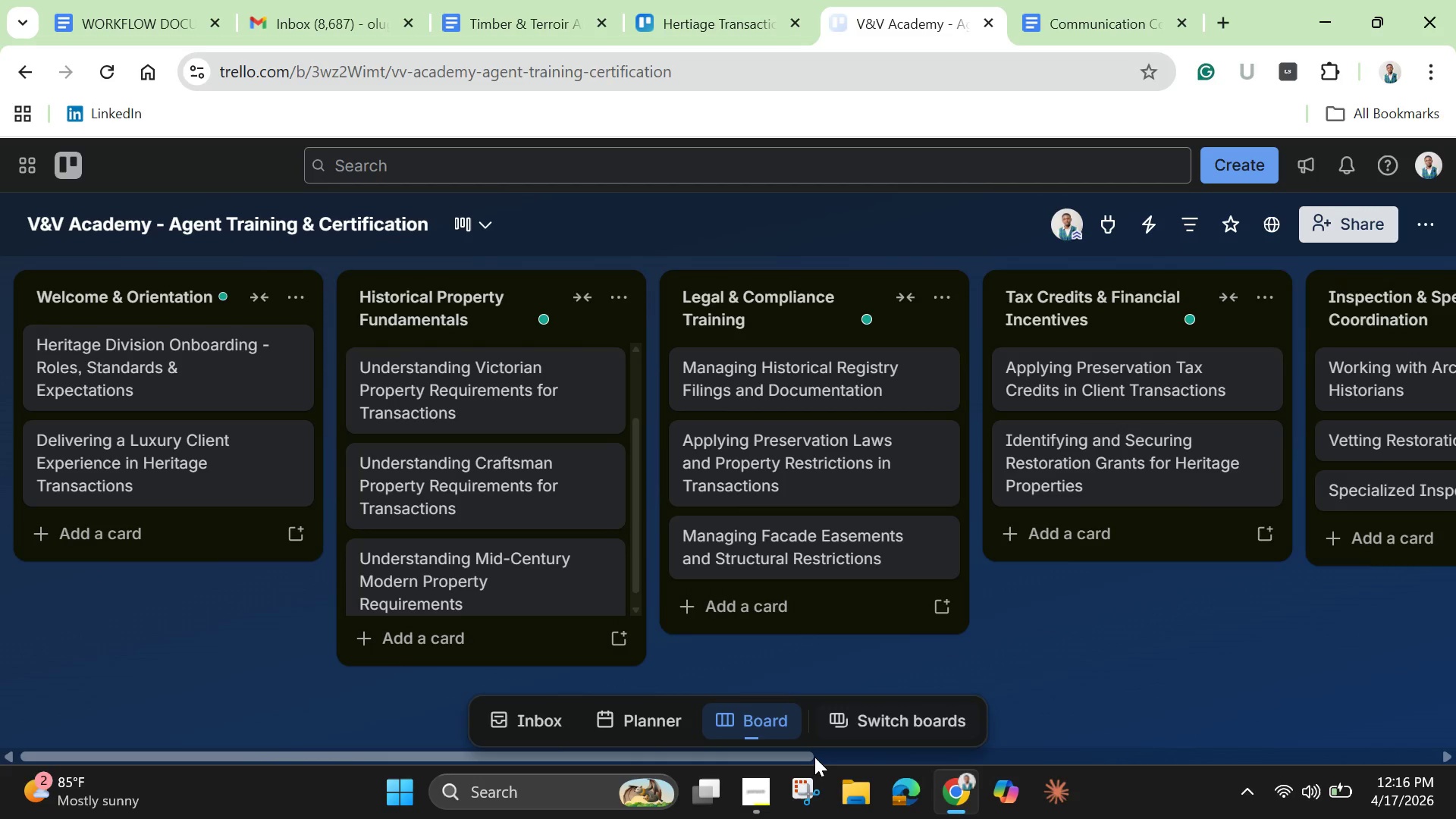 
left_click_drag(start_coordinate=[792, 756], to_coordinate=[1228, 755])
 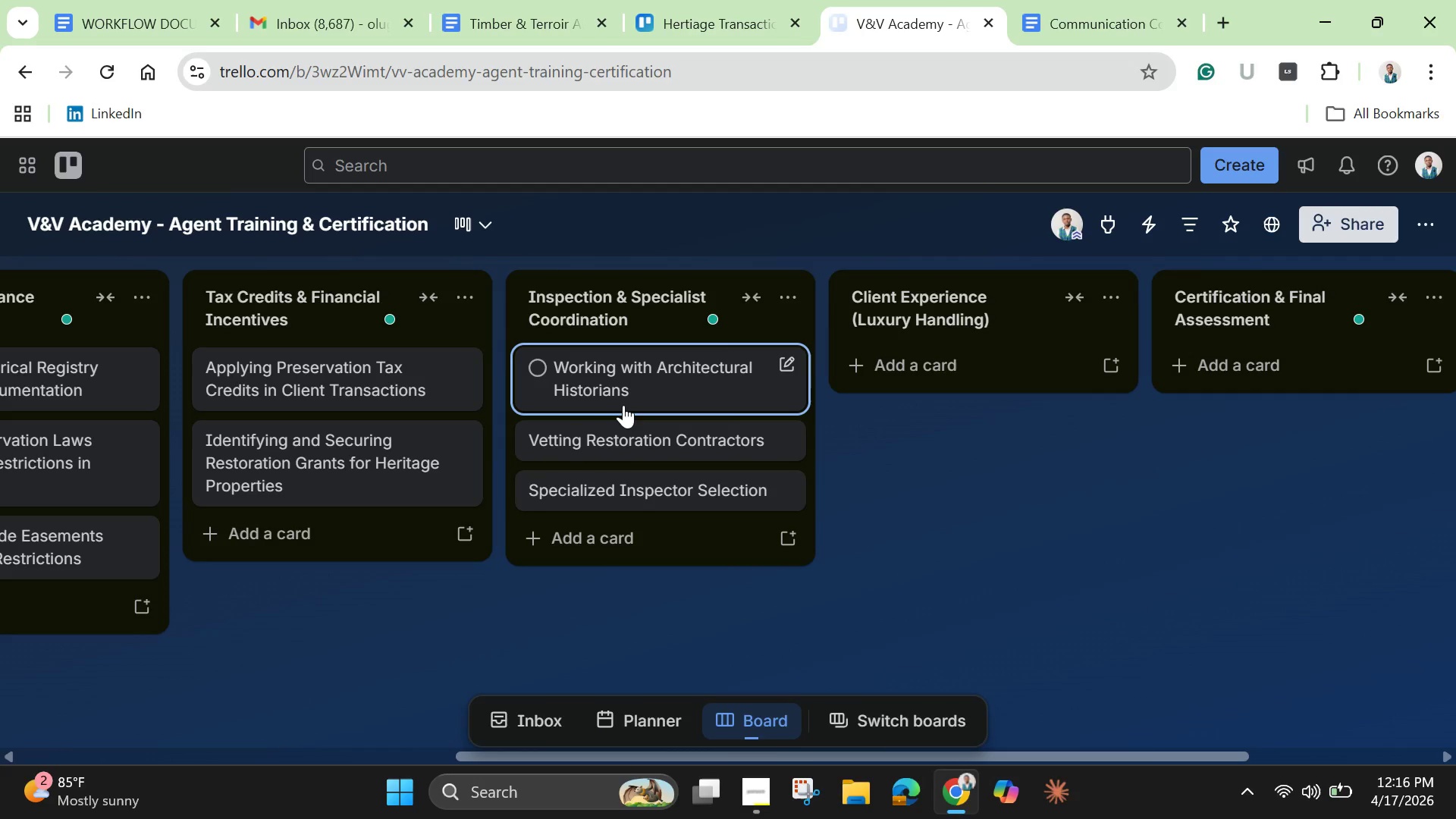 
wait(52.41)
 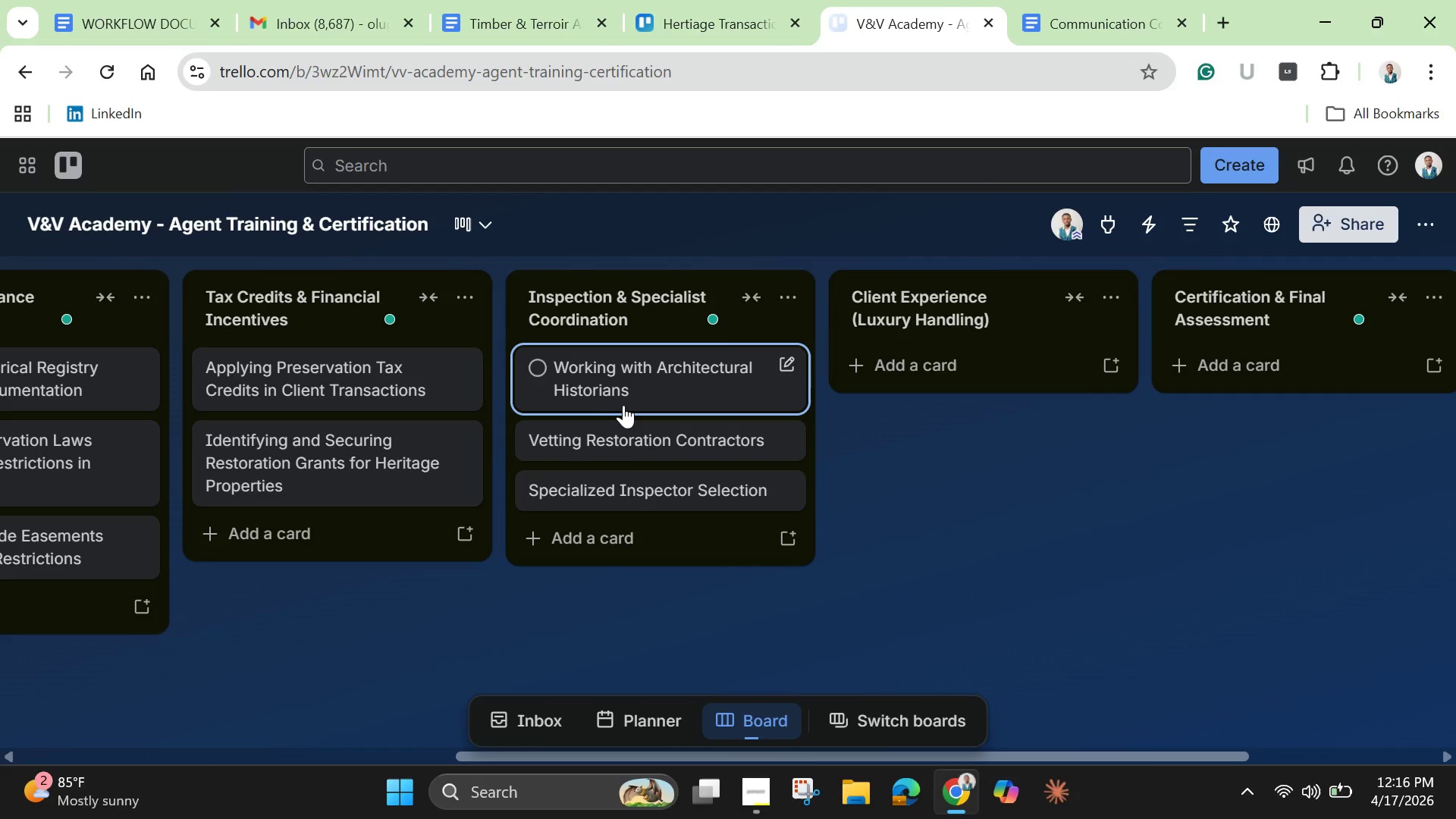 
left_click([1104, 22])
 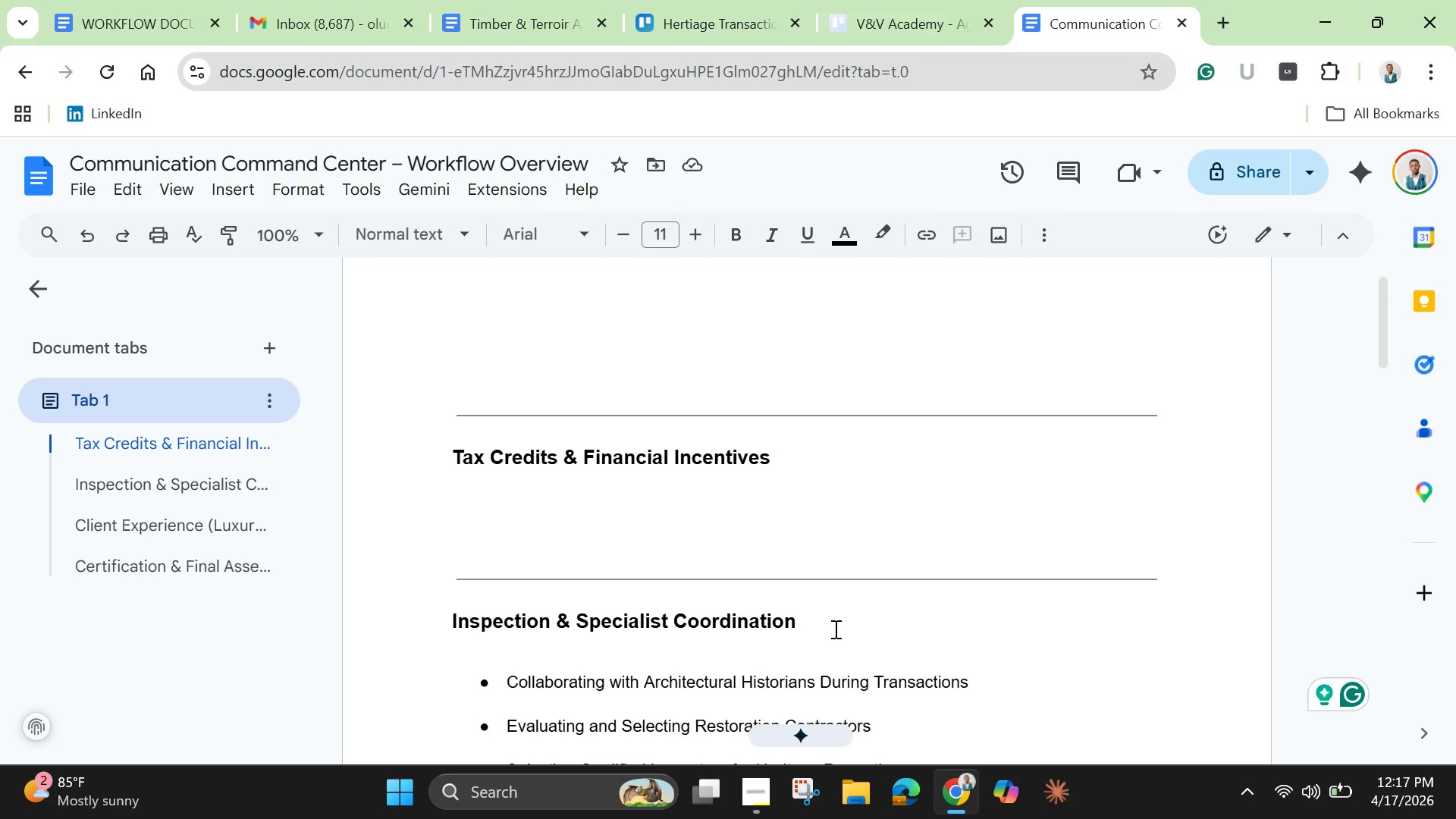 
left_click_drag(start_coordinate=[811, 633], to_coordinate=[375, 386])
 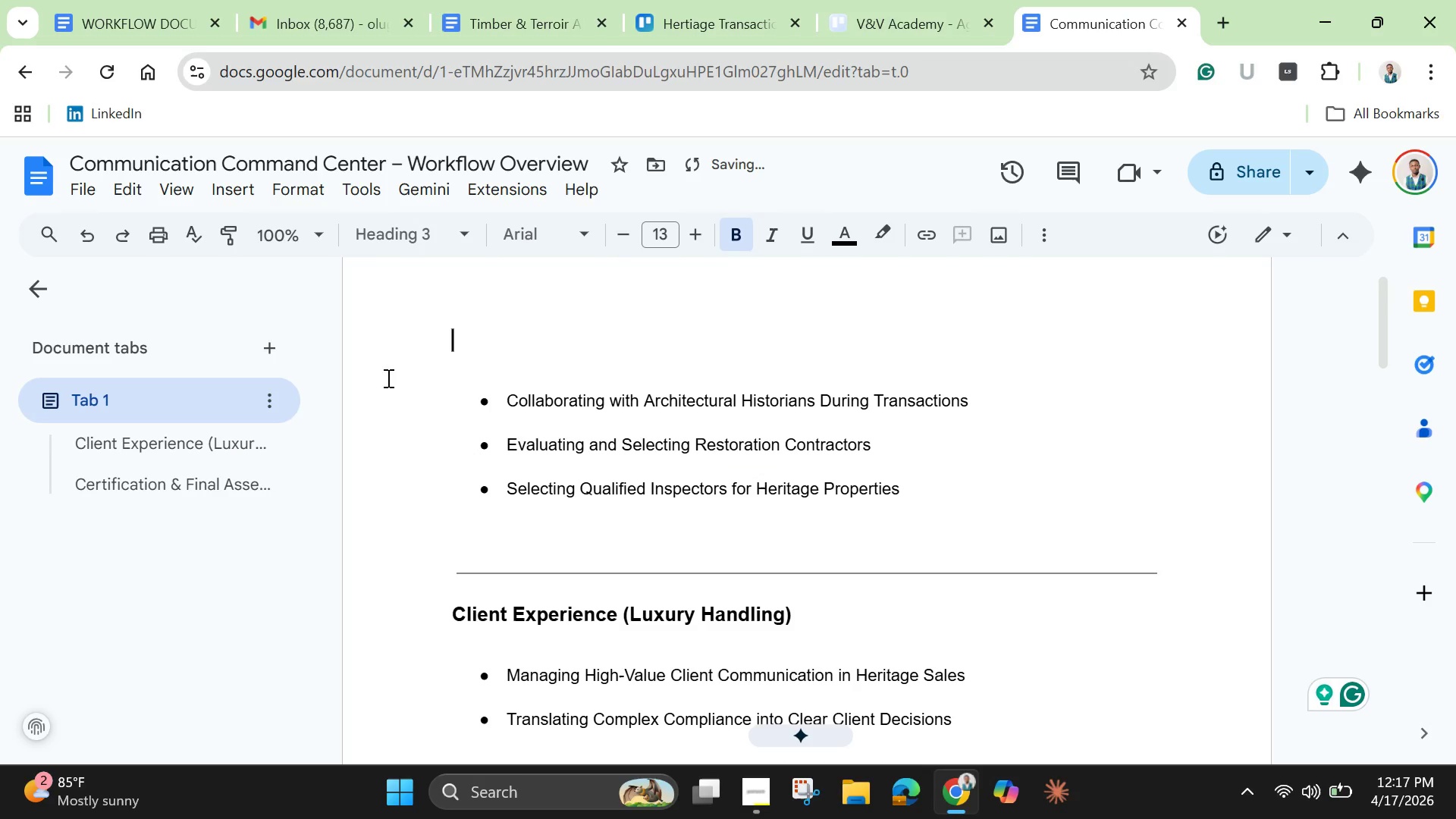 
key(Backspace)
 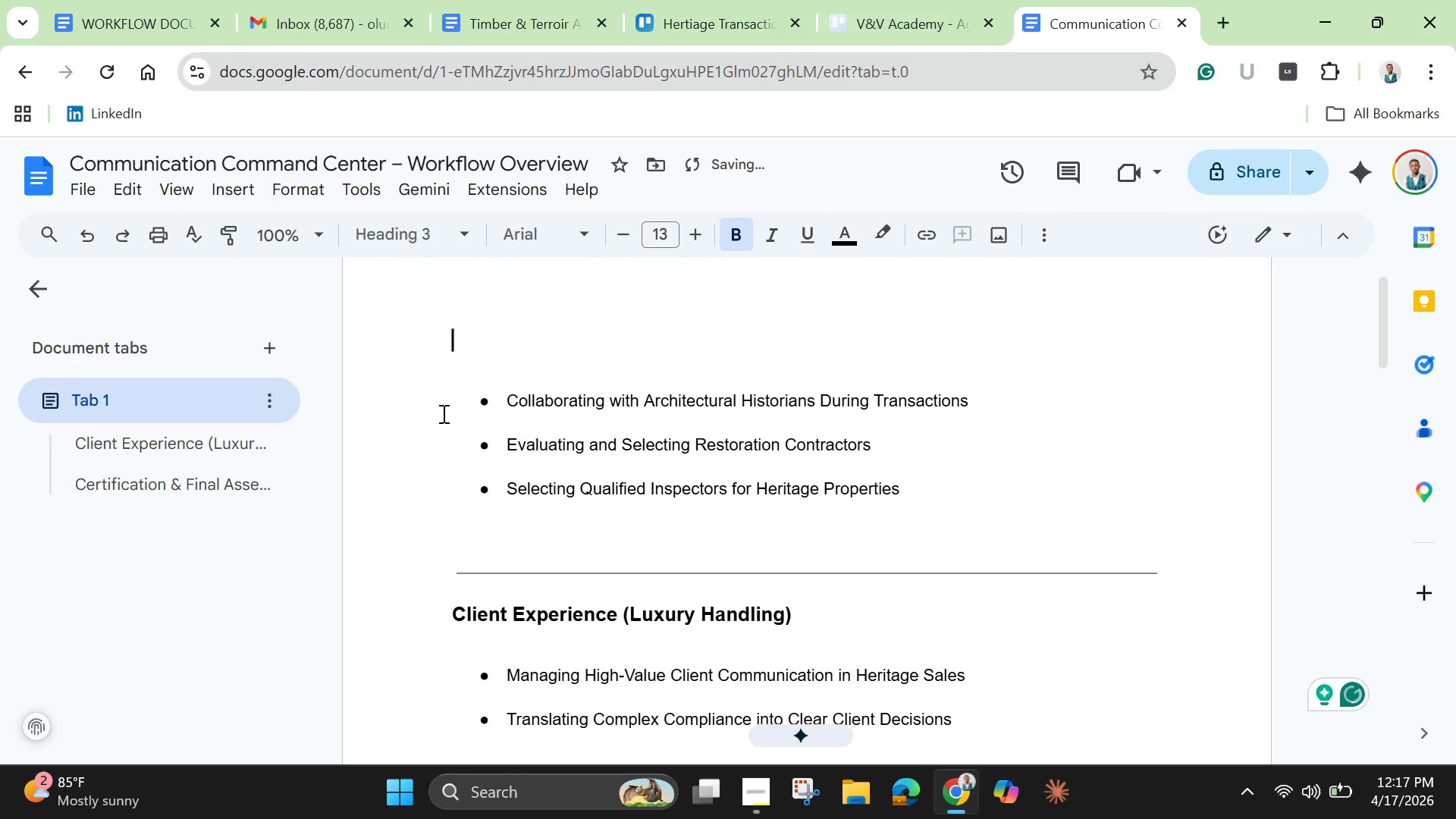 
hold_key(key=Backspace, duration=0.39)
 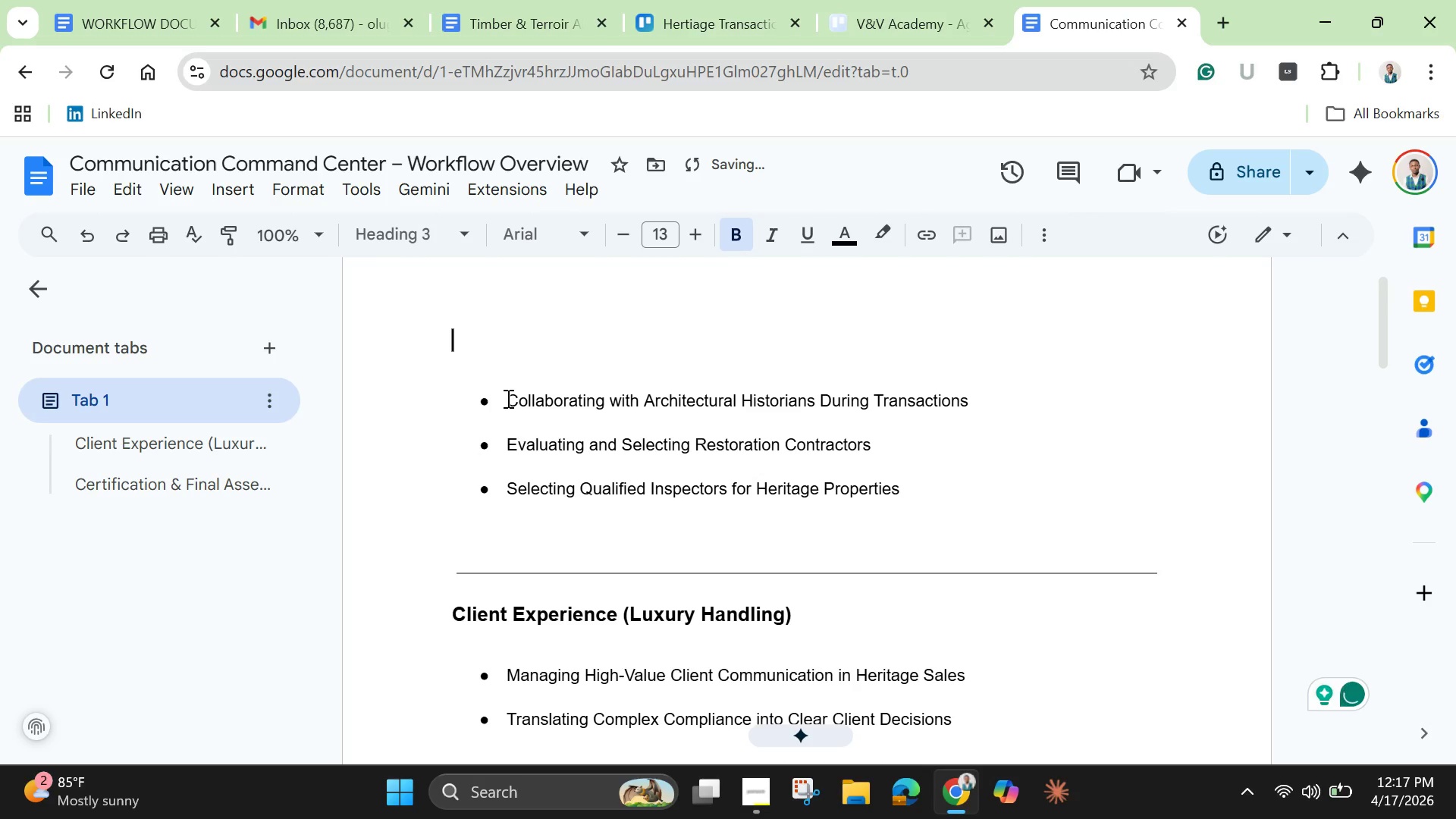 
left_click([507, 398])
 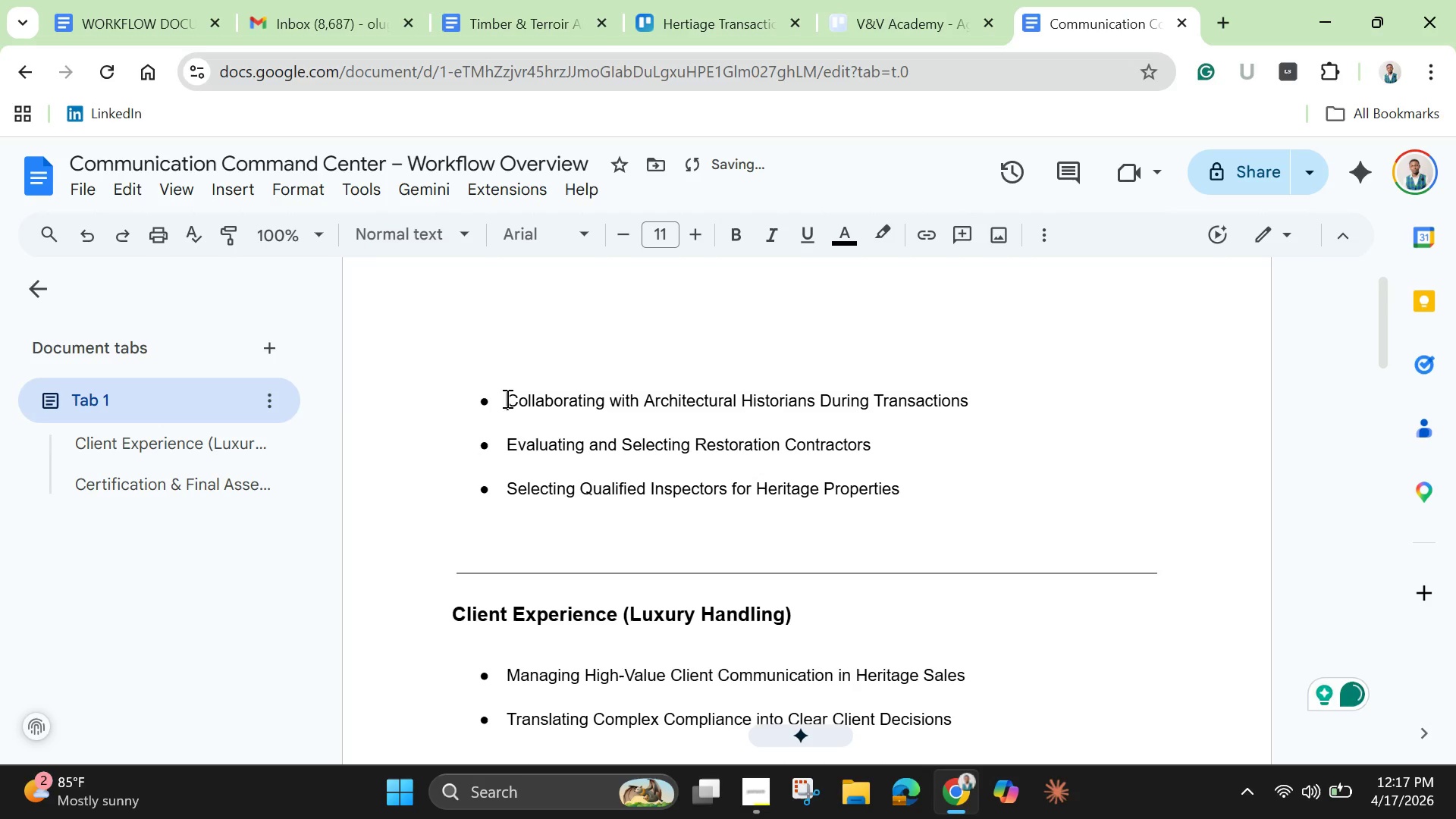 
left_click_drag(start_coordinate=[506, 398], to_coordinate=[430, 397])
 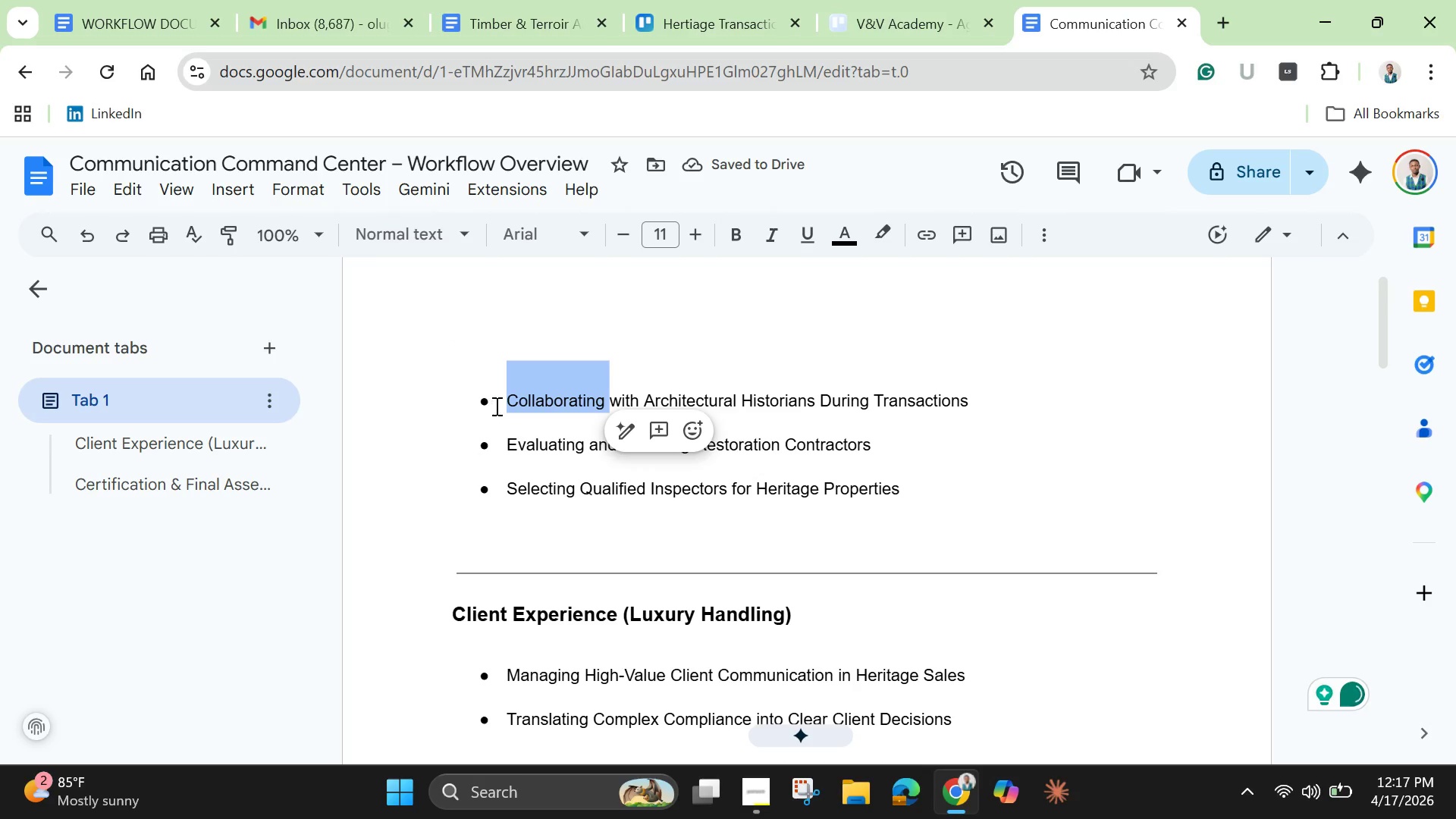 
left_click([497, 406])
 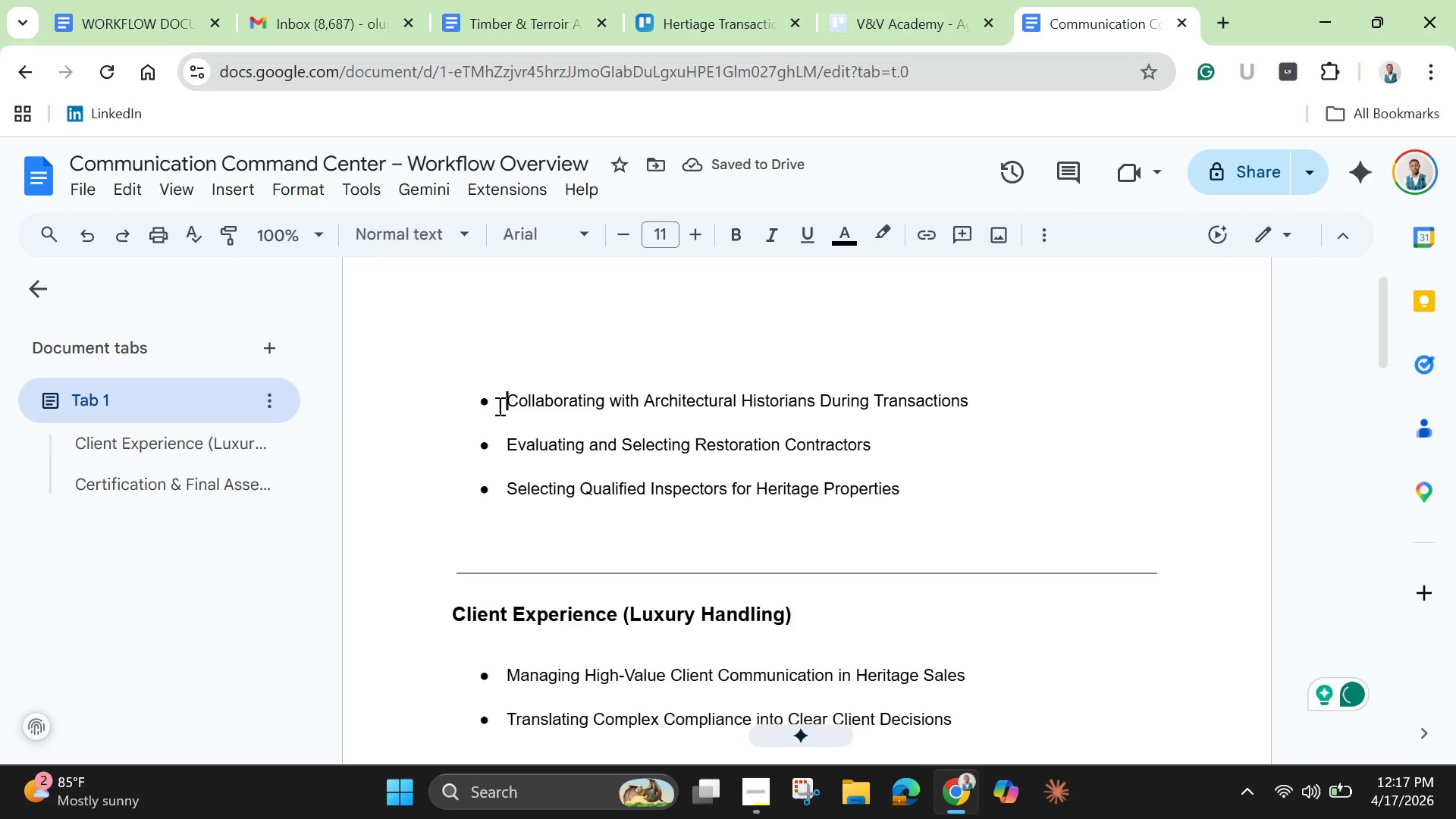 
hold_key(key=Backspace, duration=1.28)
 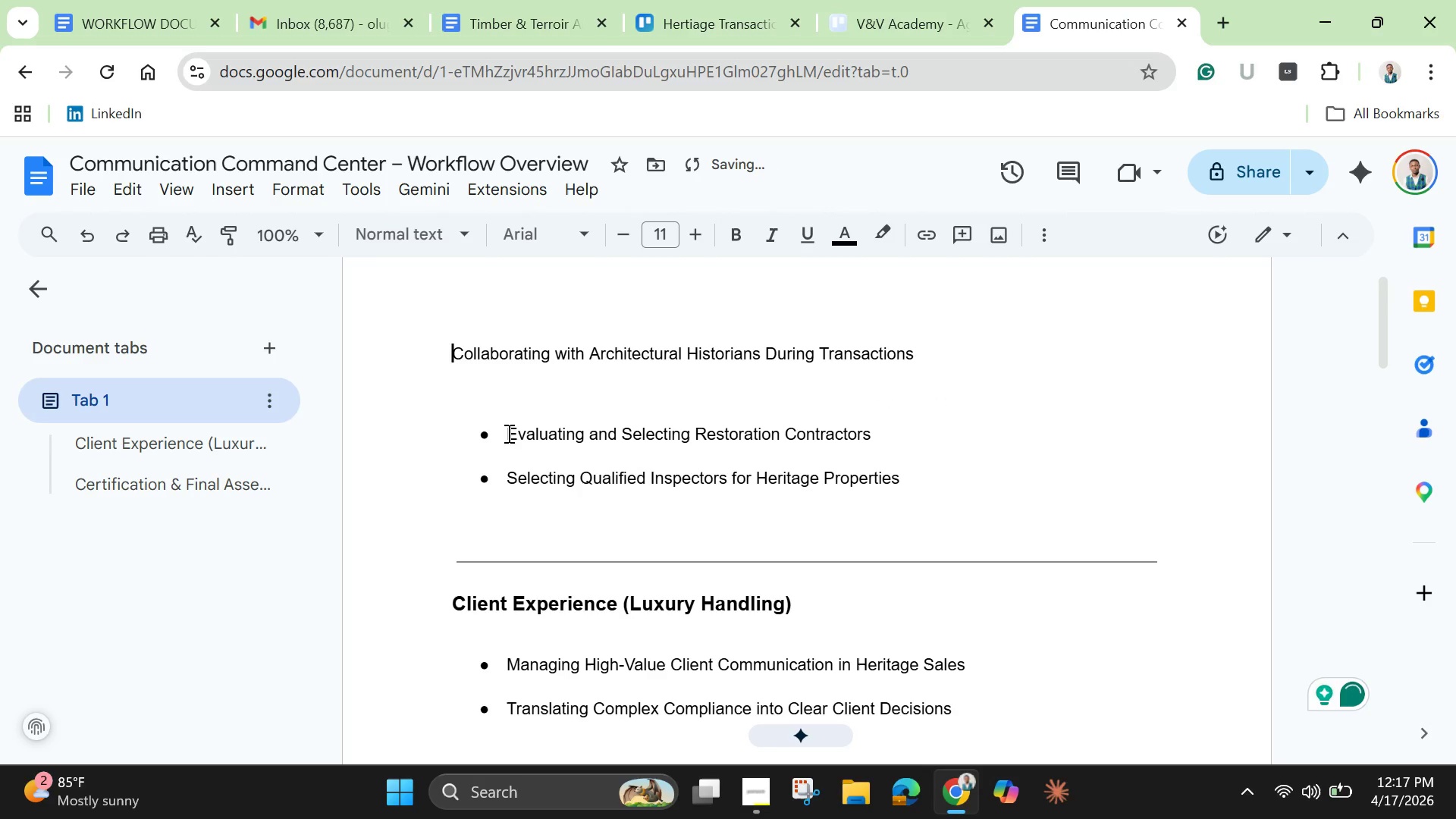 
left_click([507, 433])
 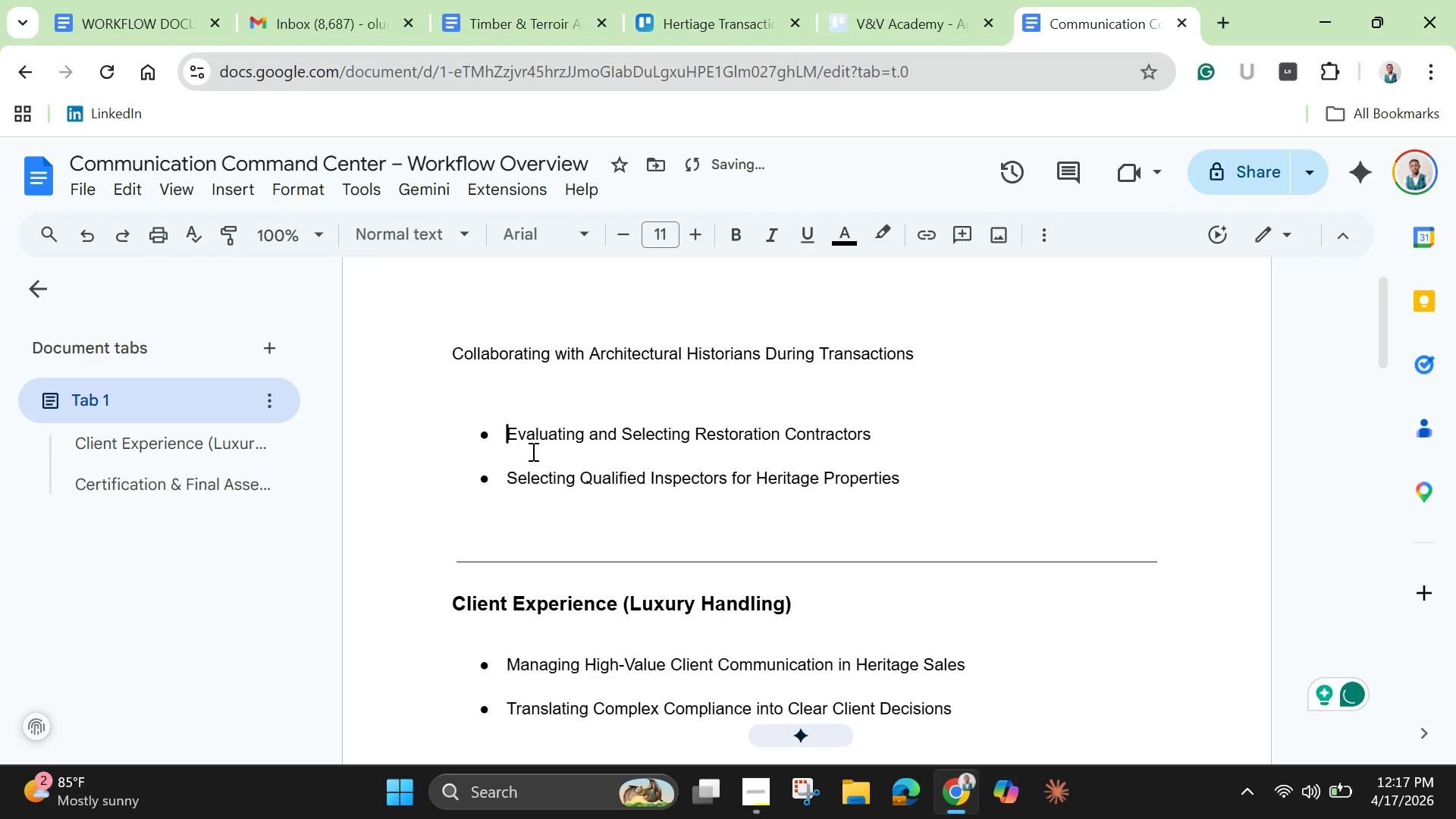 
hold_key(key=Backspace, duration=0.5)
 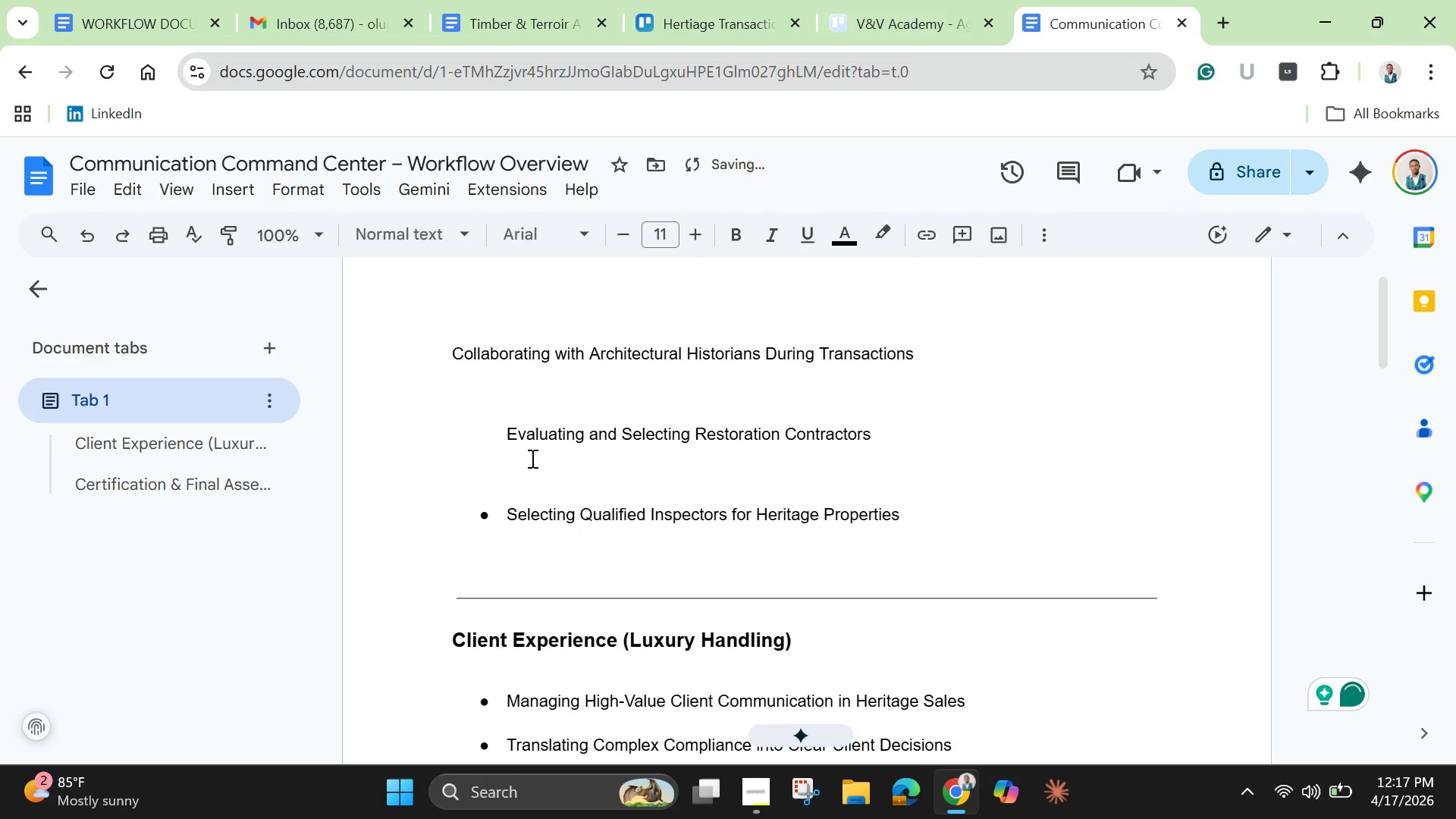 
key(Backspace)
 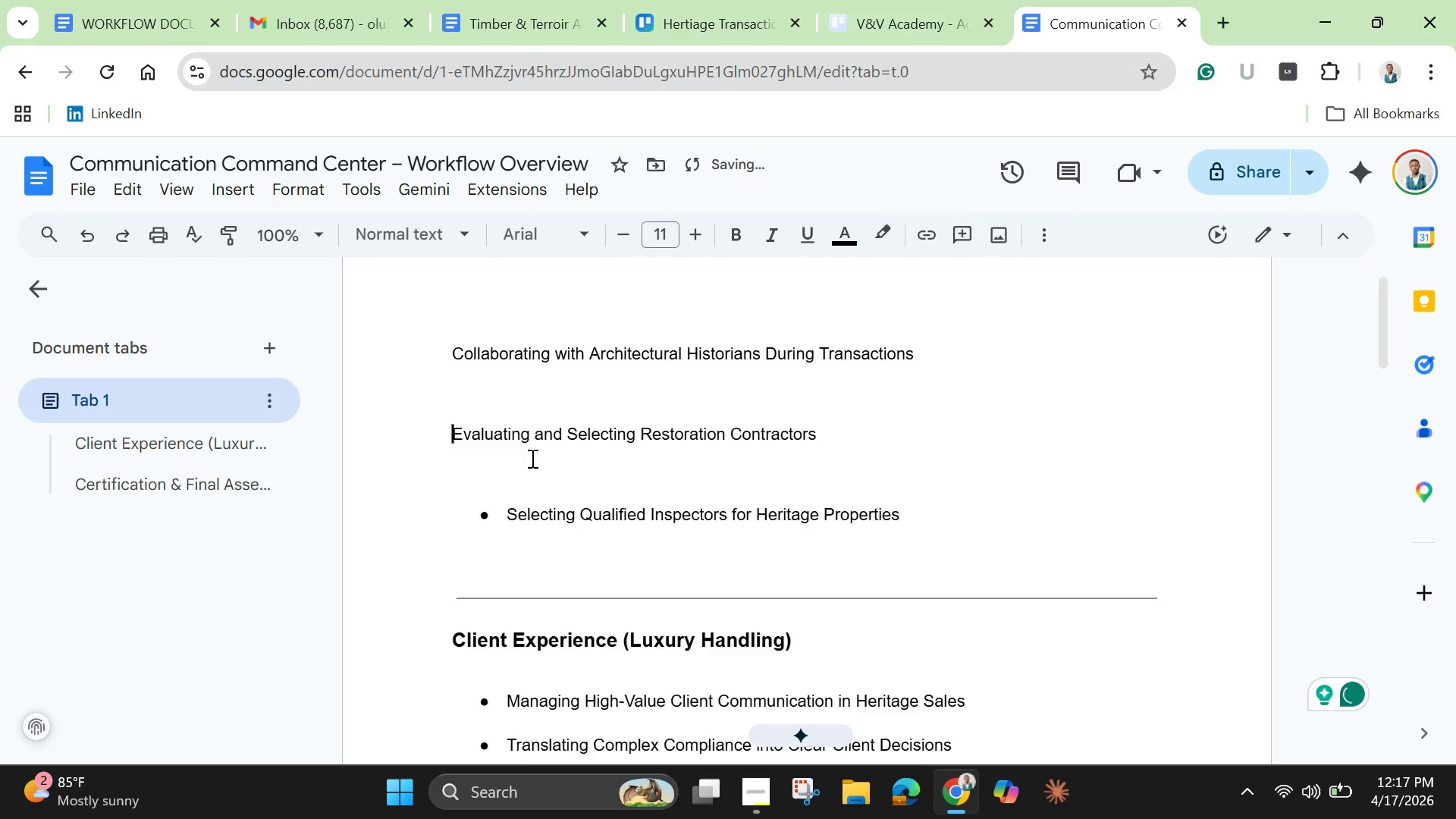 
key(Backspace)
 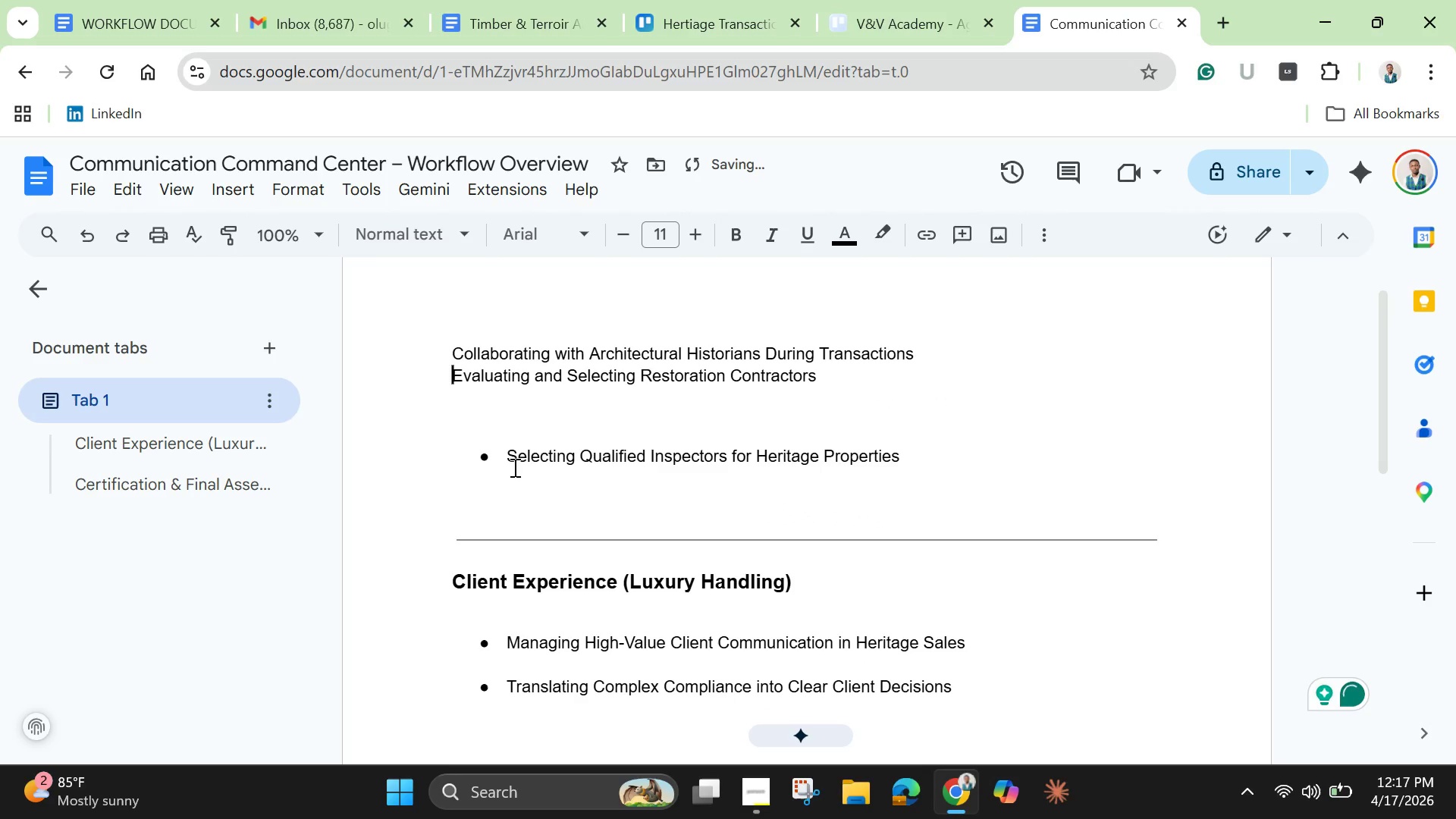 
left_click([510, 457])
 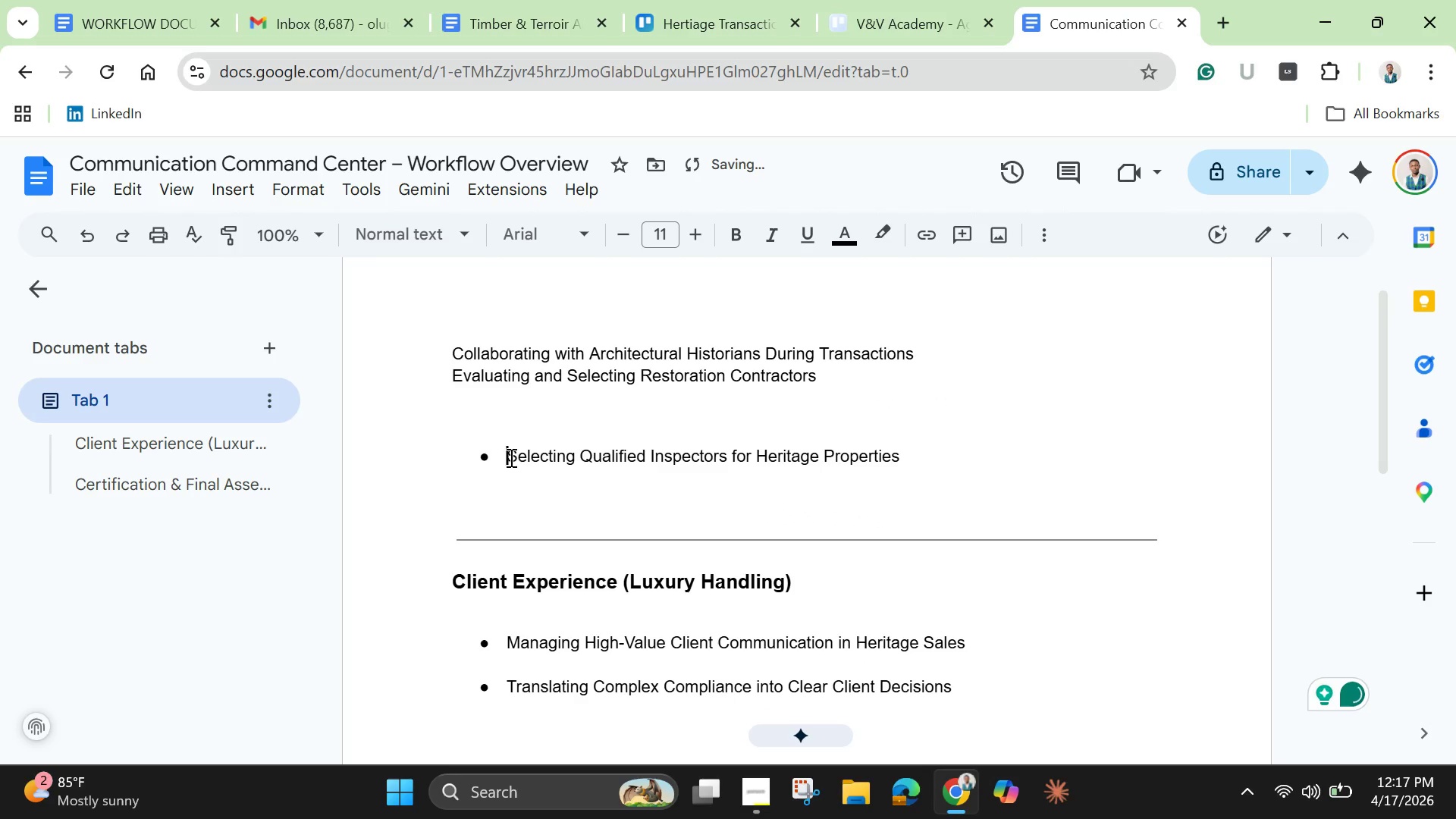 
hold_key(key=Backspace, duration=0.34)
 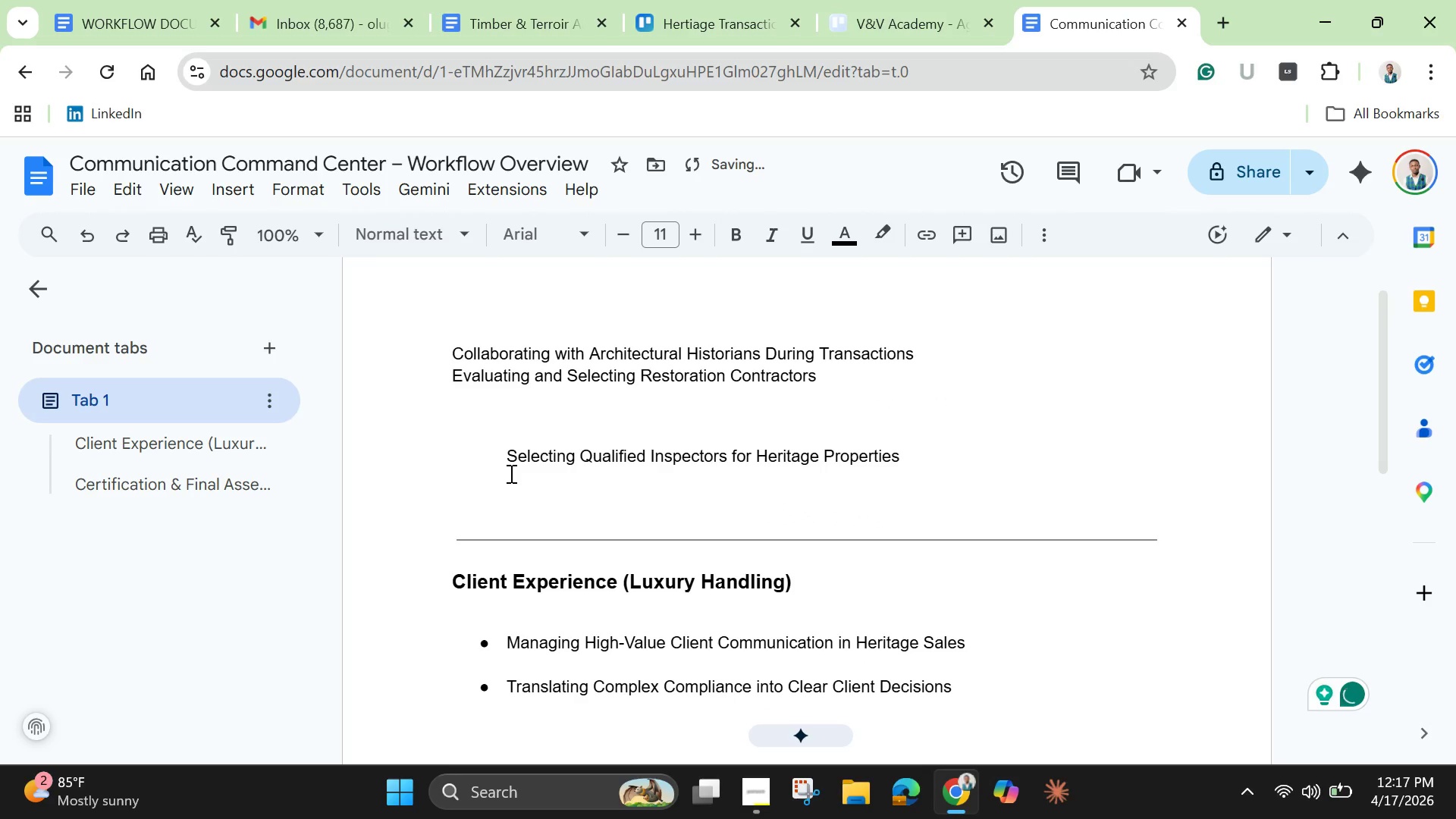 
key(Backspace)
 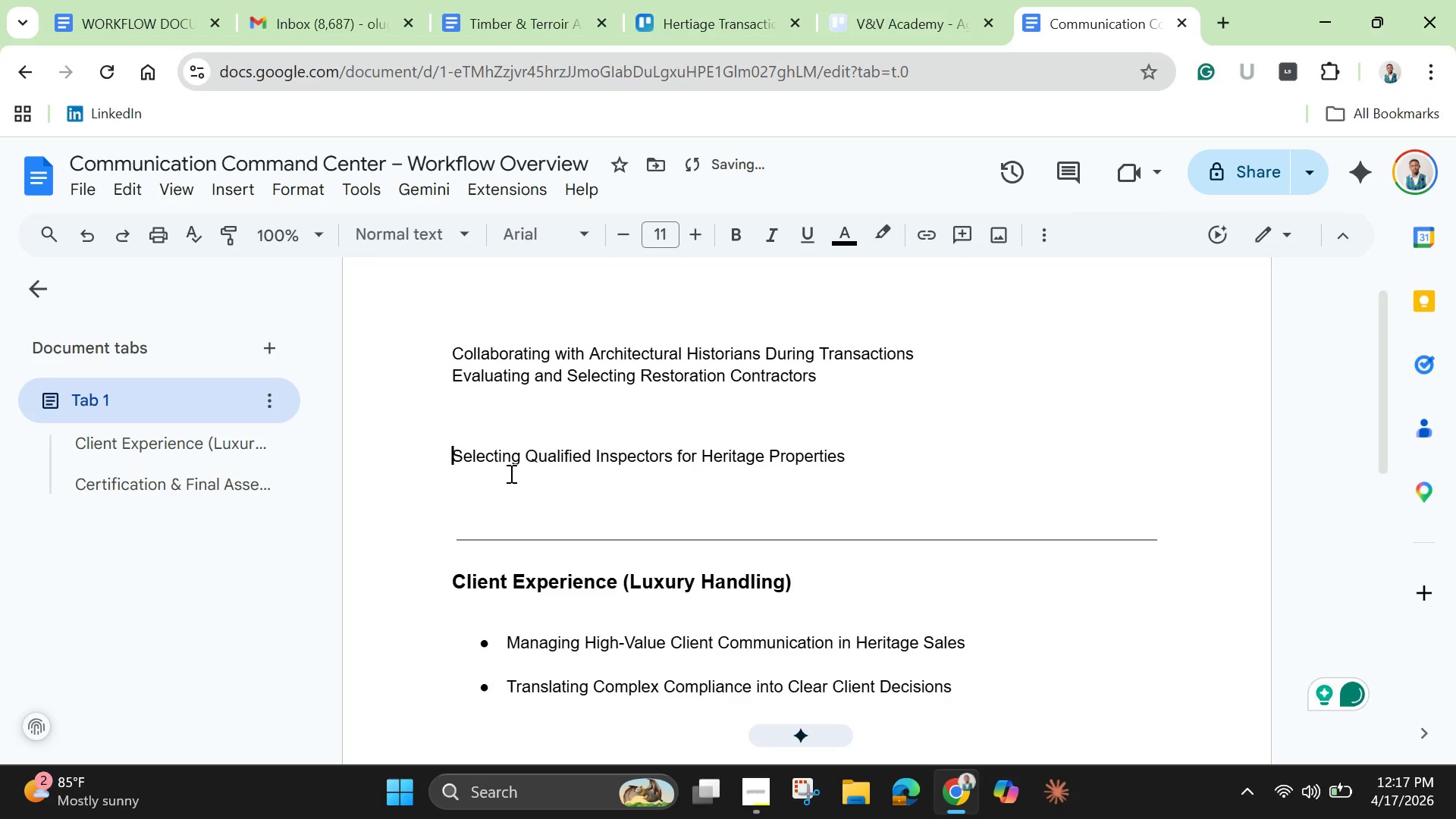 
key(Backspace)
 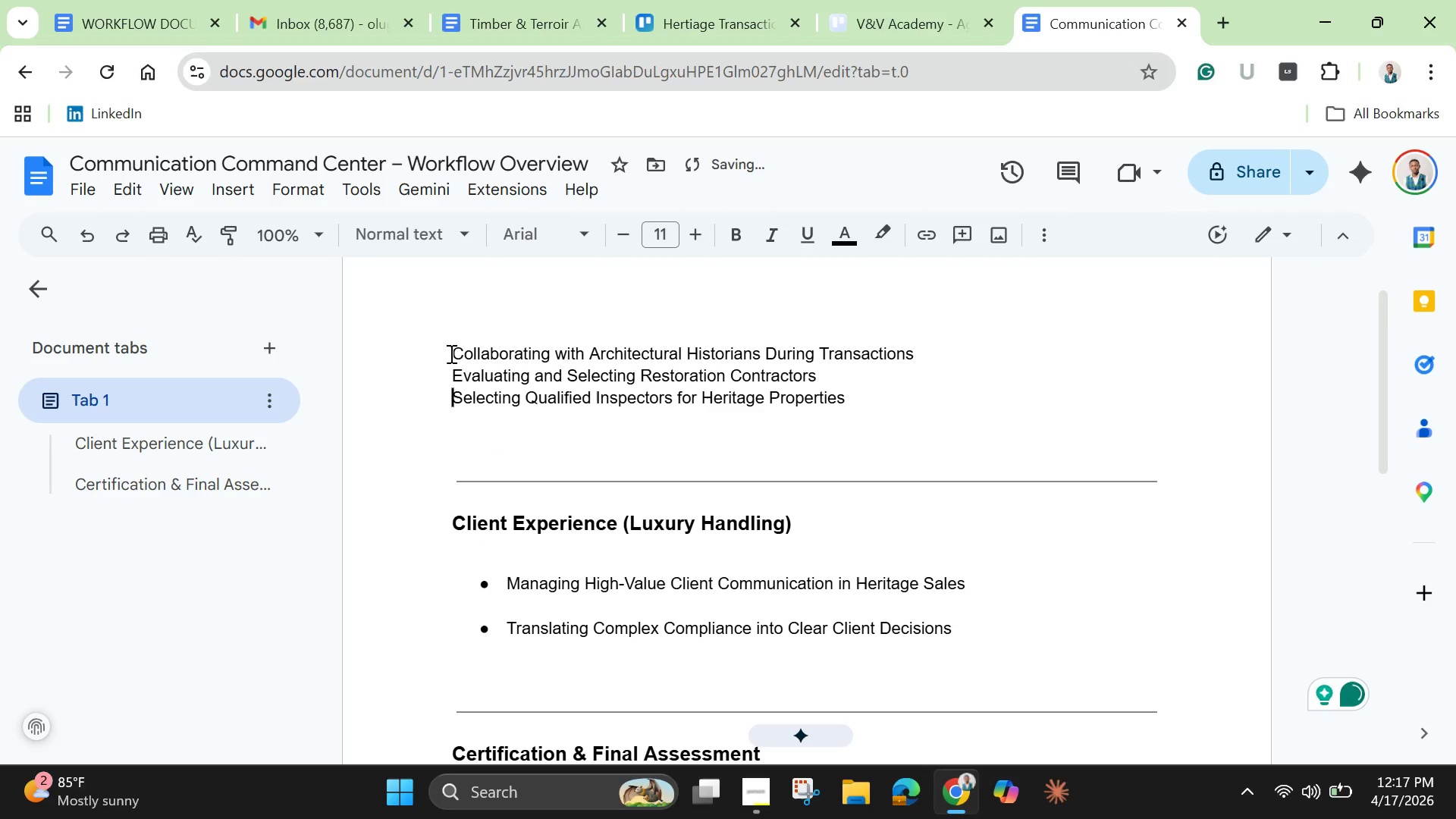 
left_click_drag(start_coordinate=[447, 350], to_coordinate=[855, 397])
 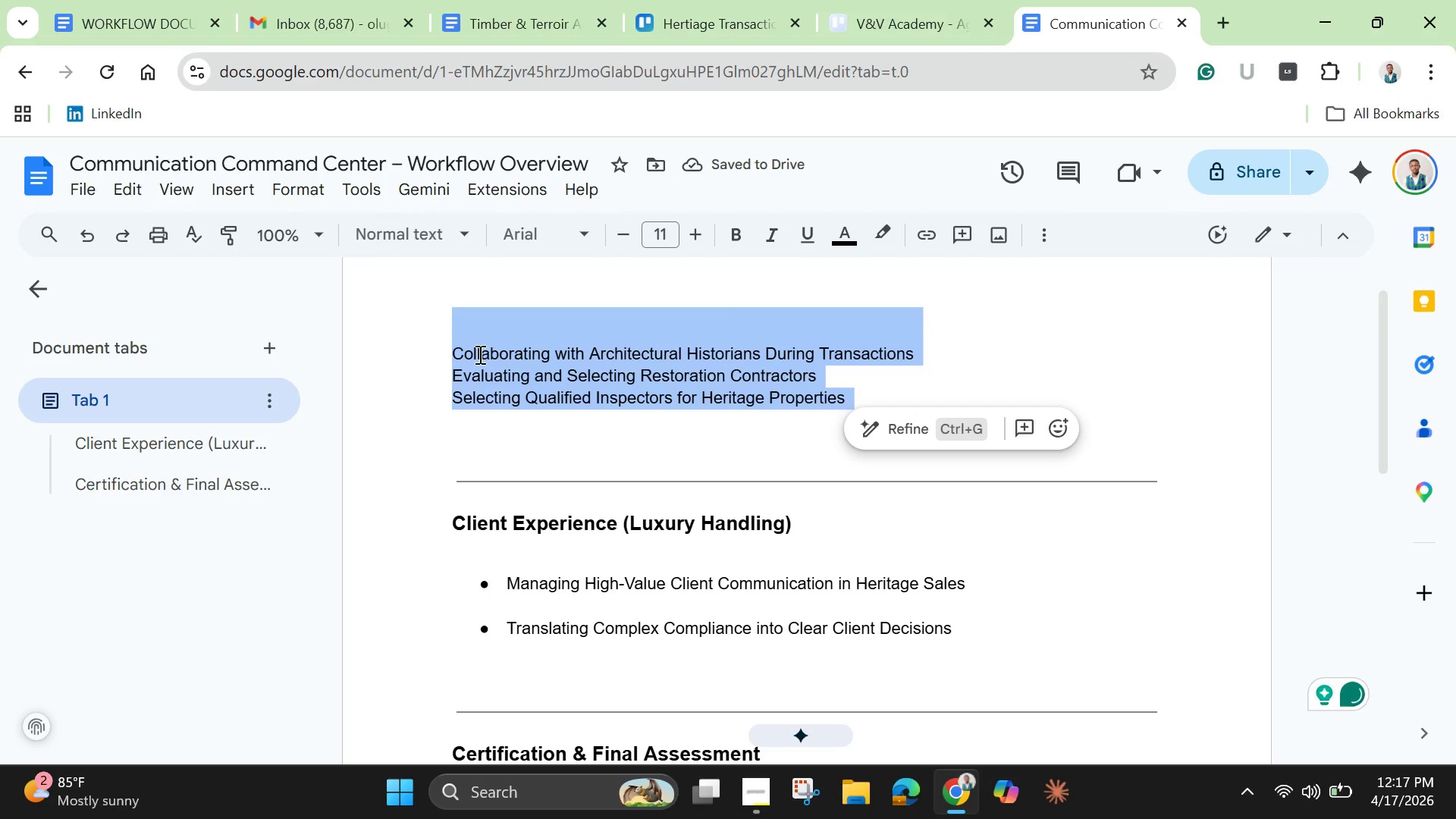 
right_click([485, 363])
 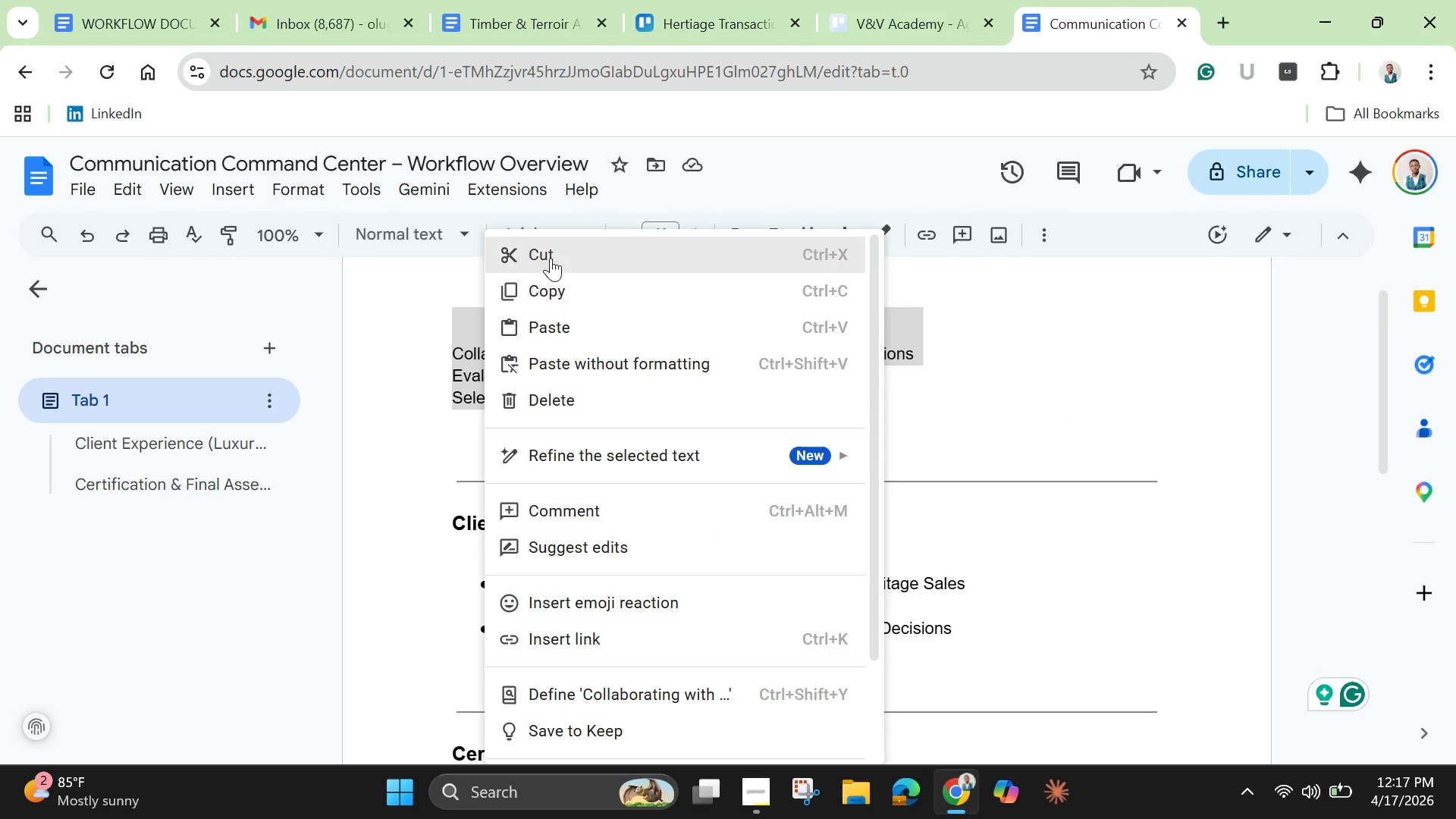 
left_click([551, 258])
 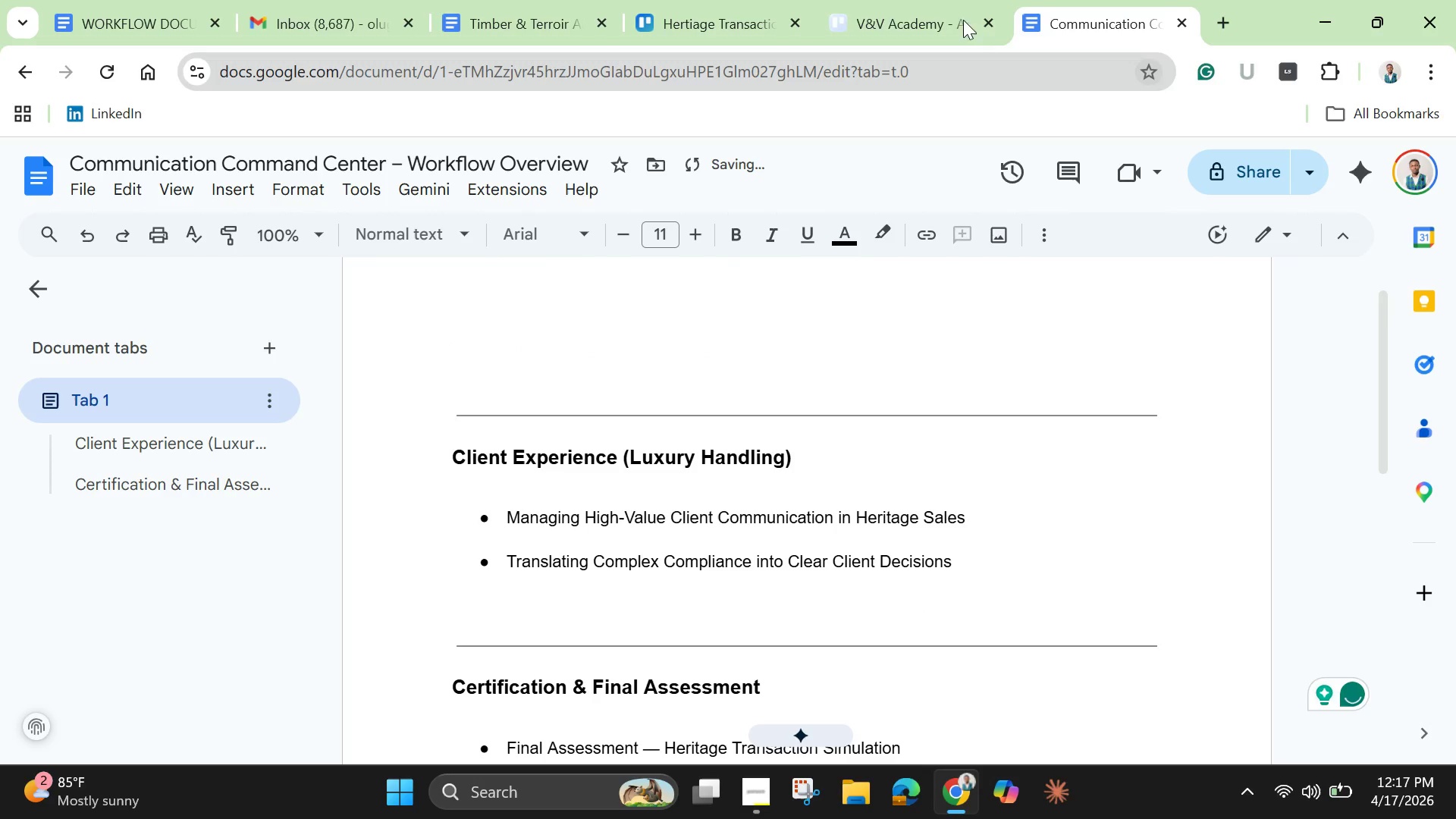 
left_click([888, 15])
 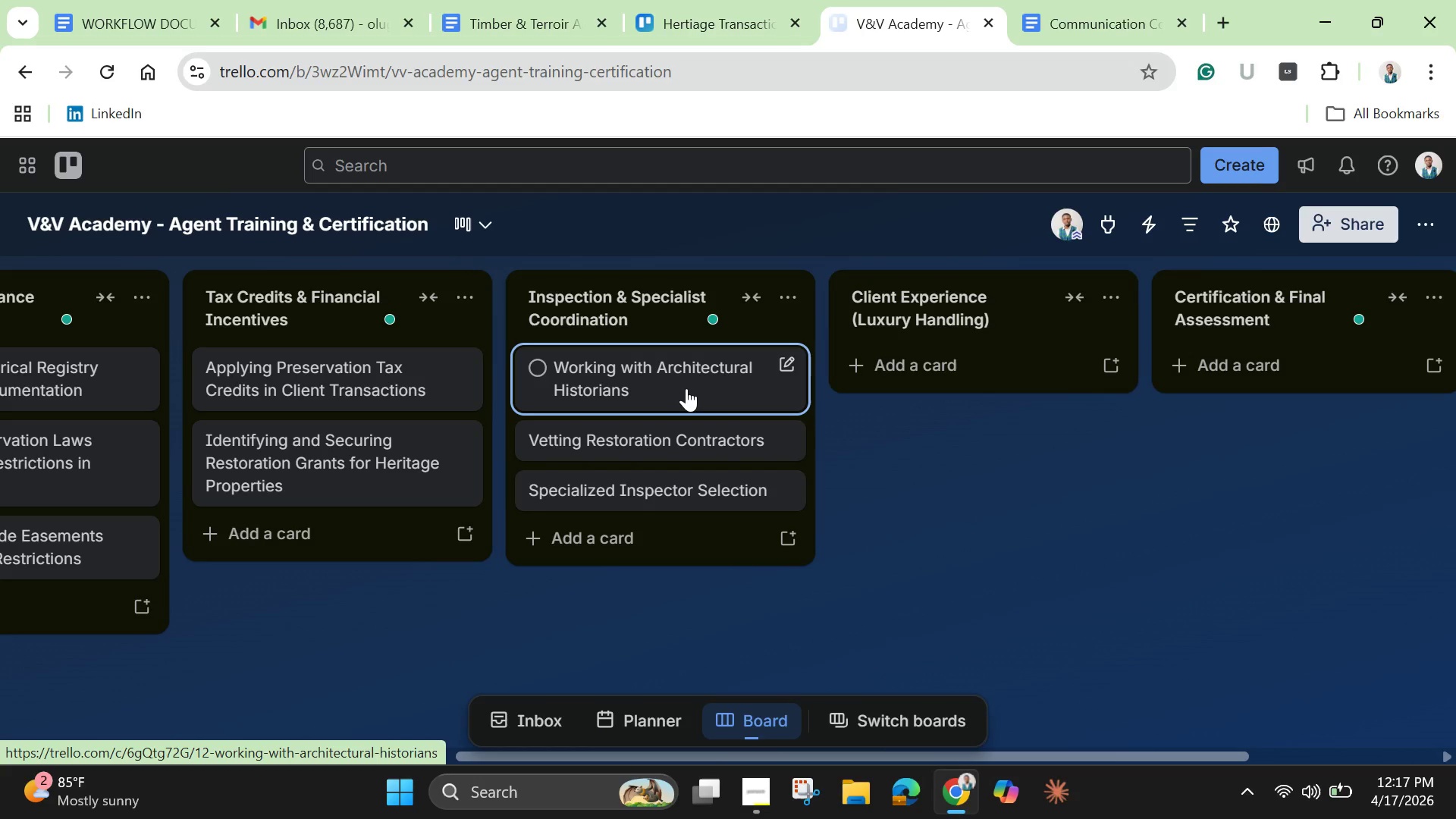 
wait(5.53)
 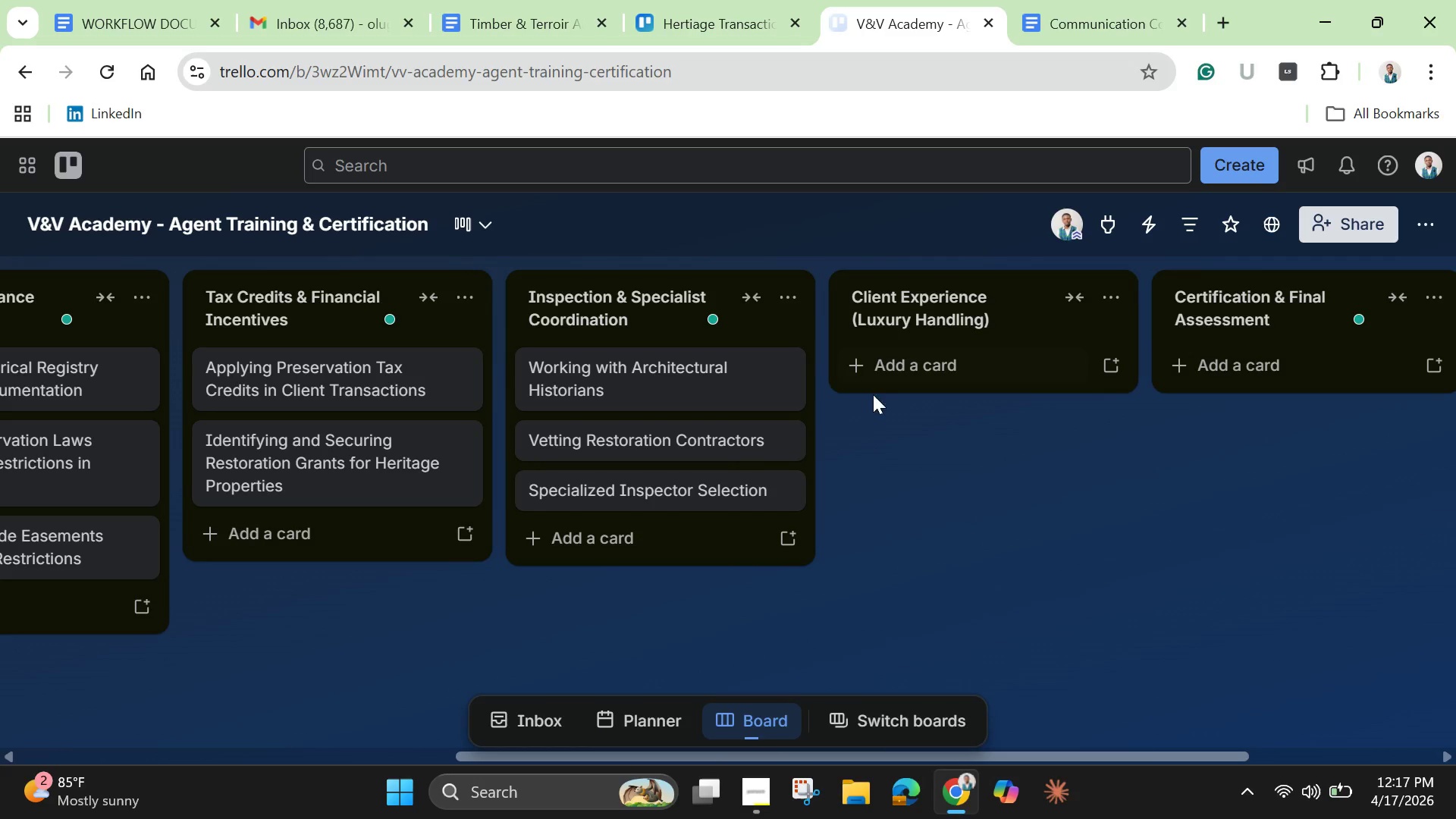 
left_click([686, 388])
 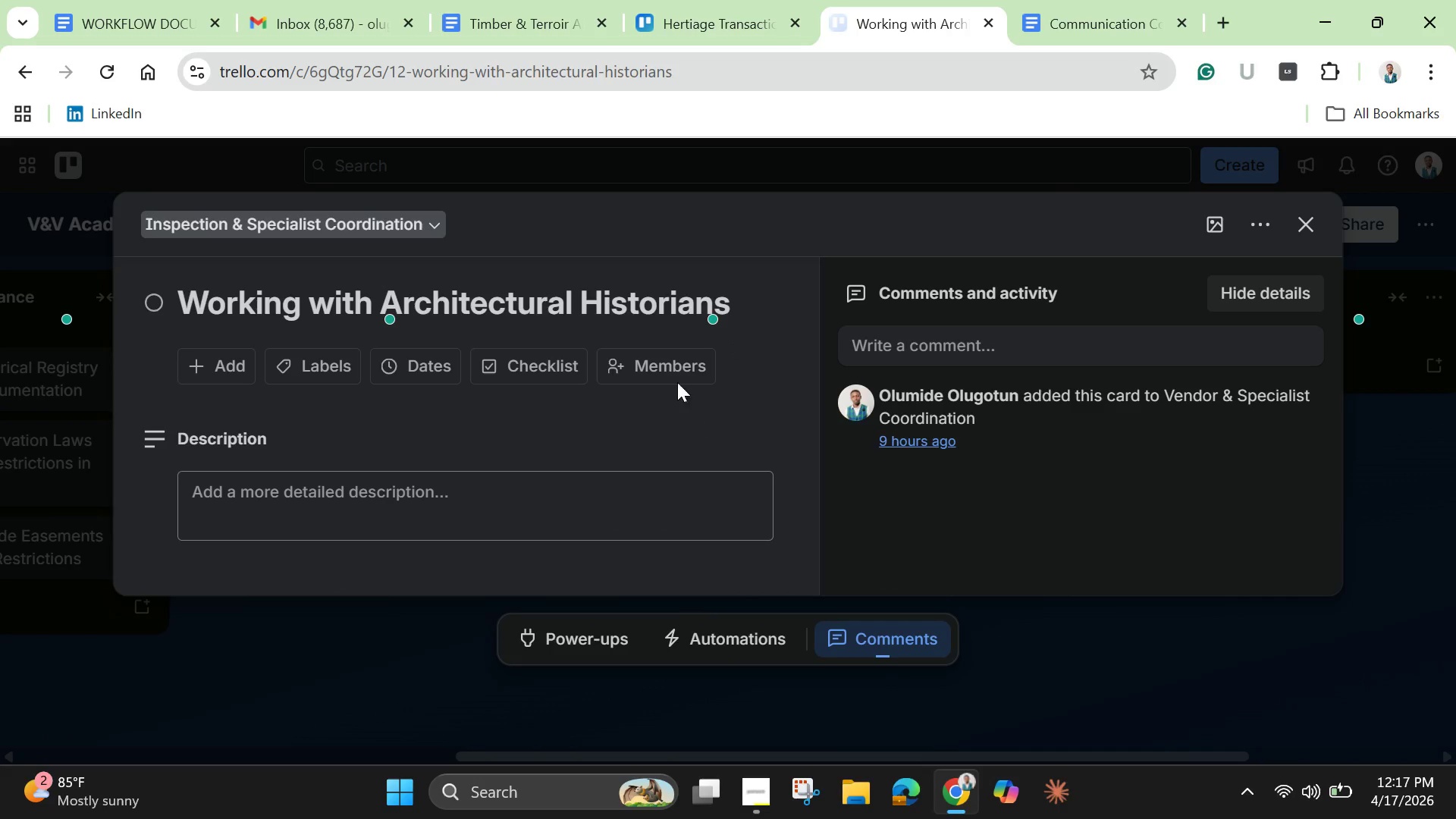 
double_click([612, 303])
 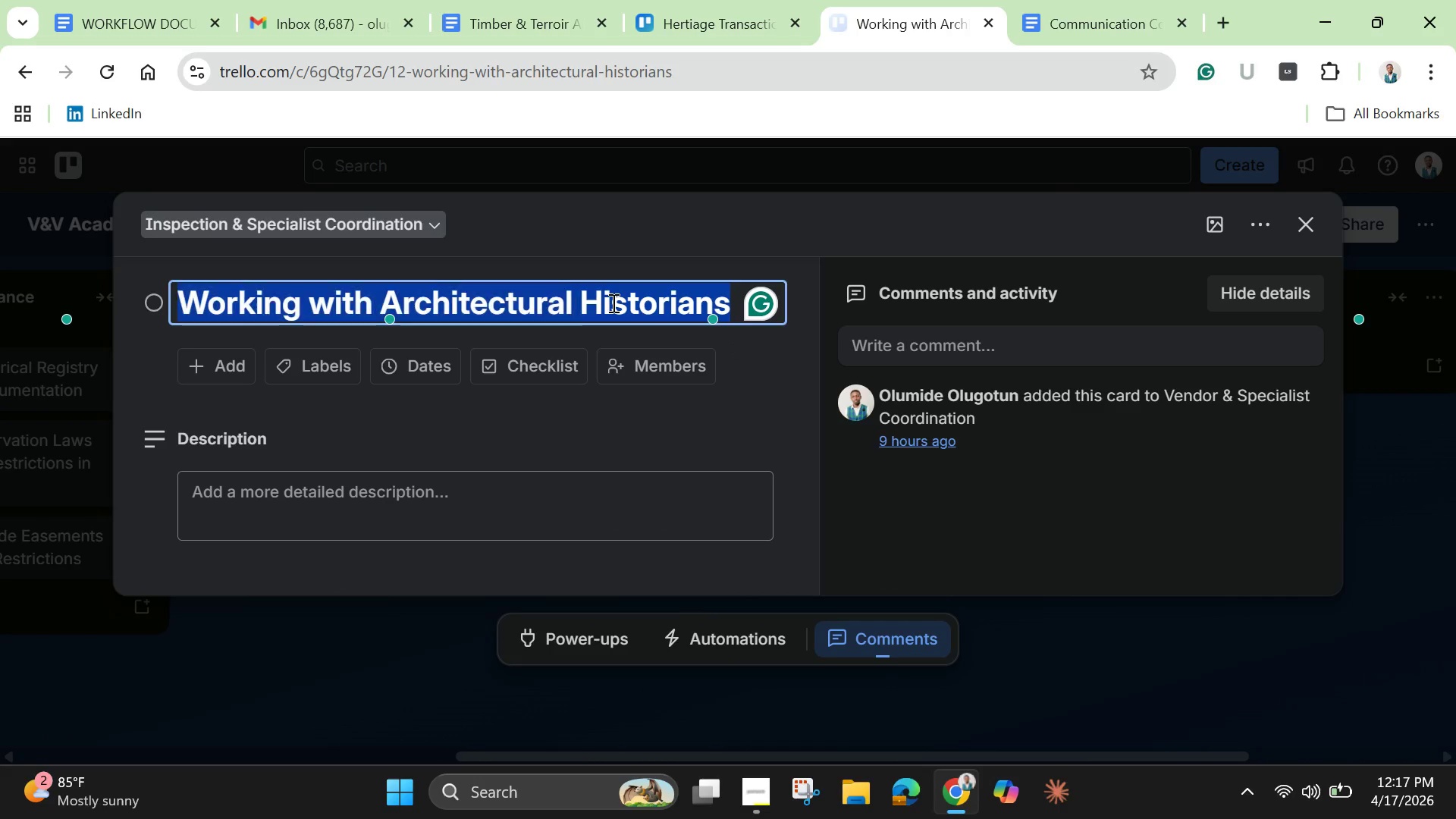 
triple_click([612, 303])
 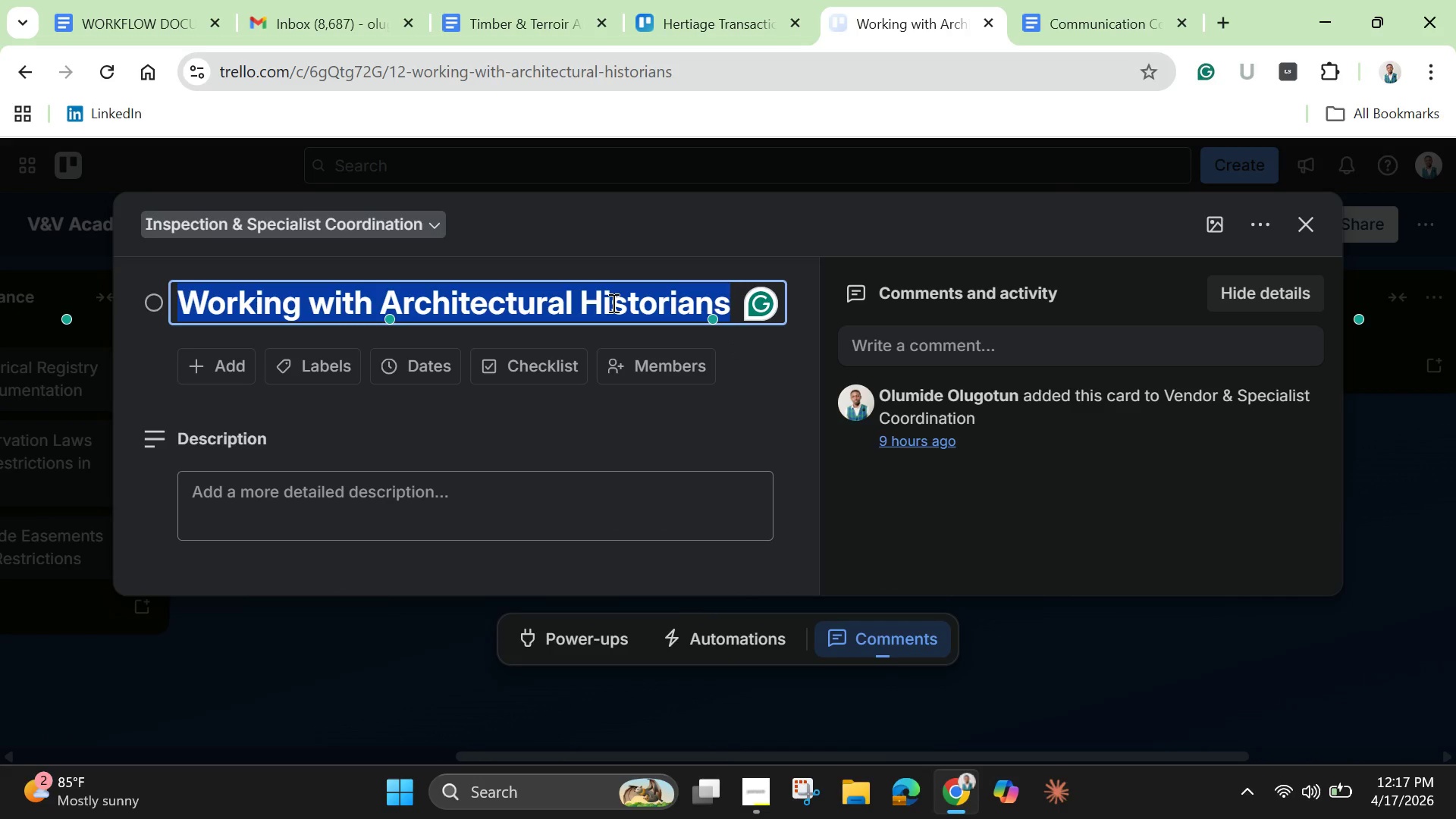 
key(Backspace)
 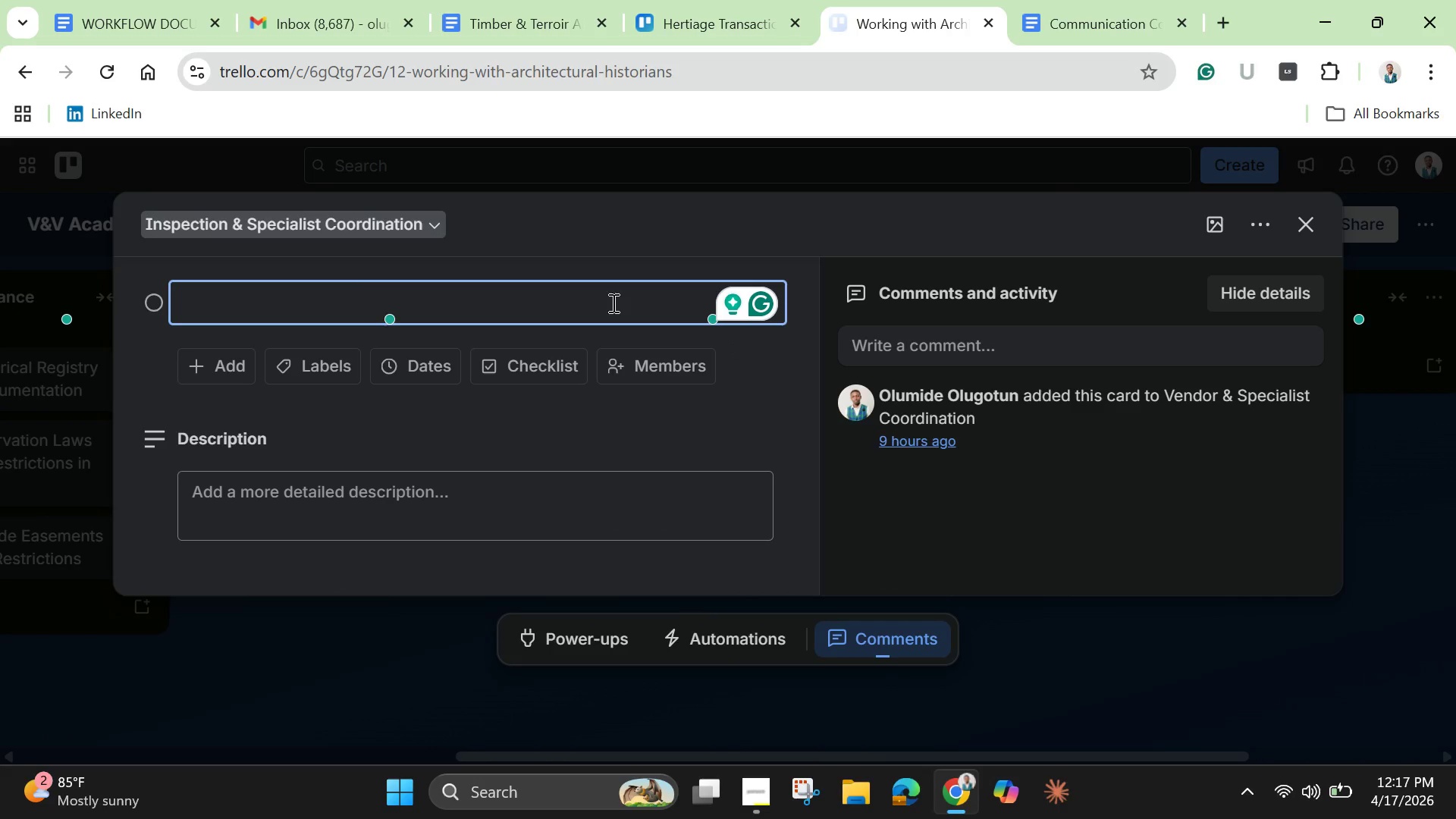 
key(Control+V)
 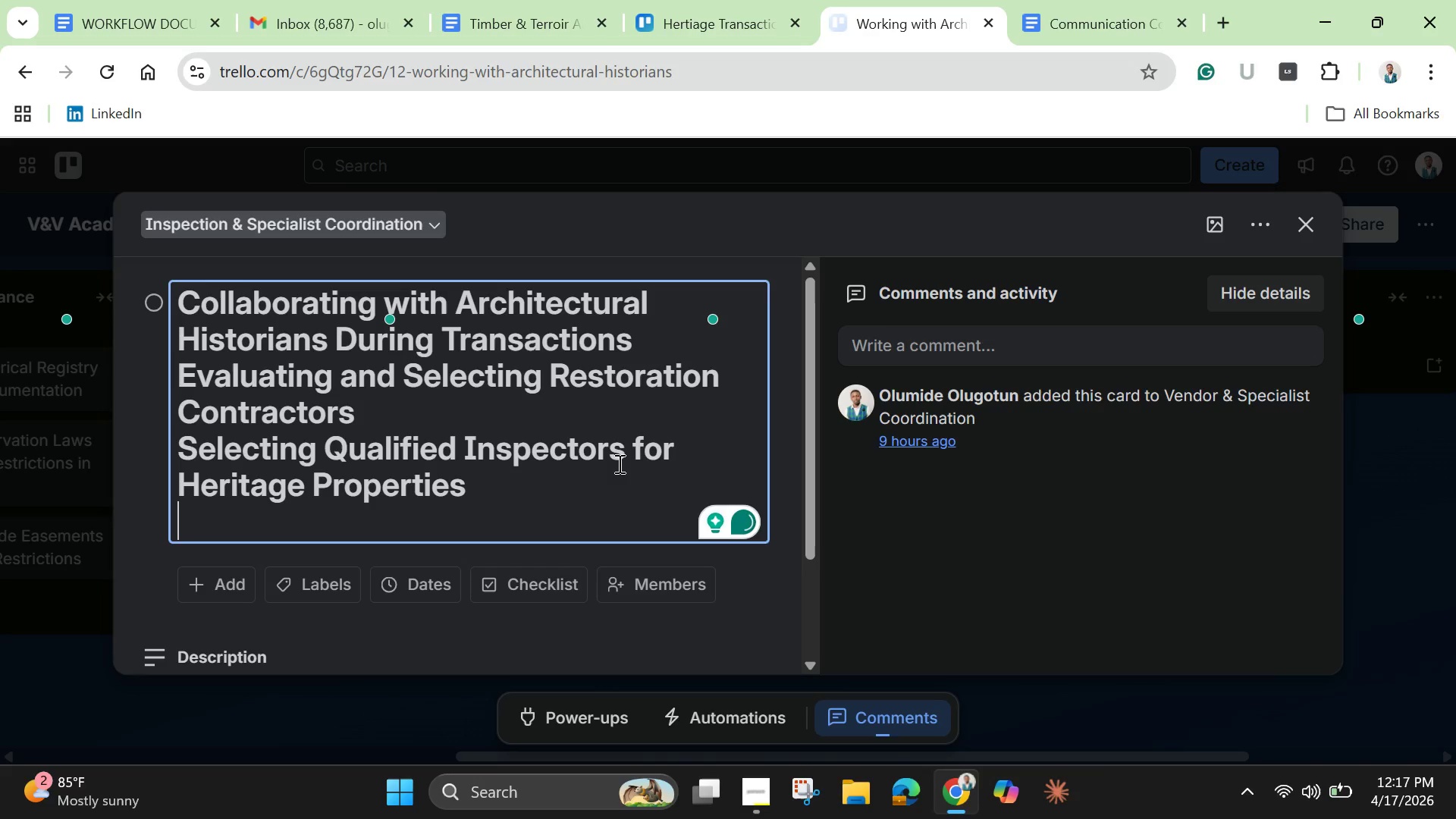 
key(Backspace)
 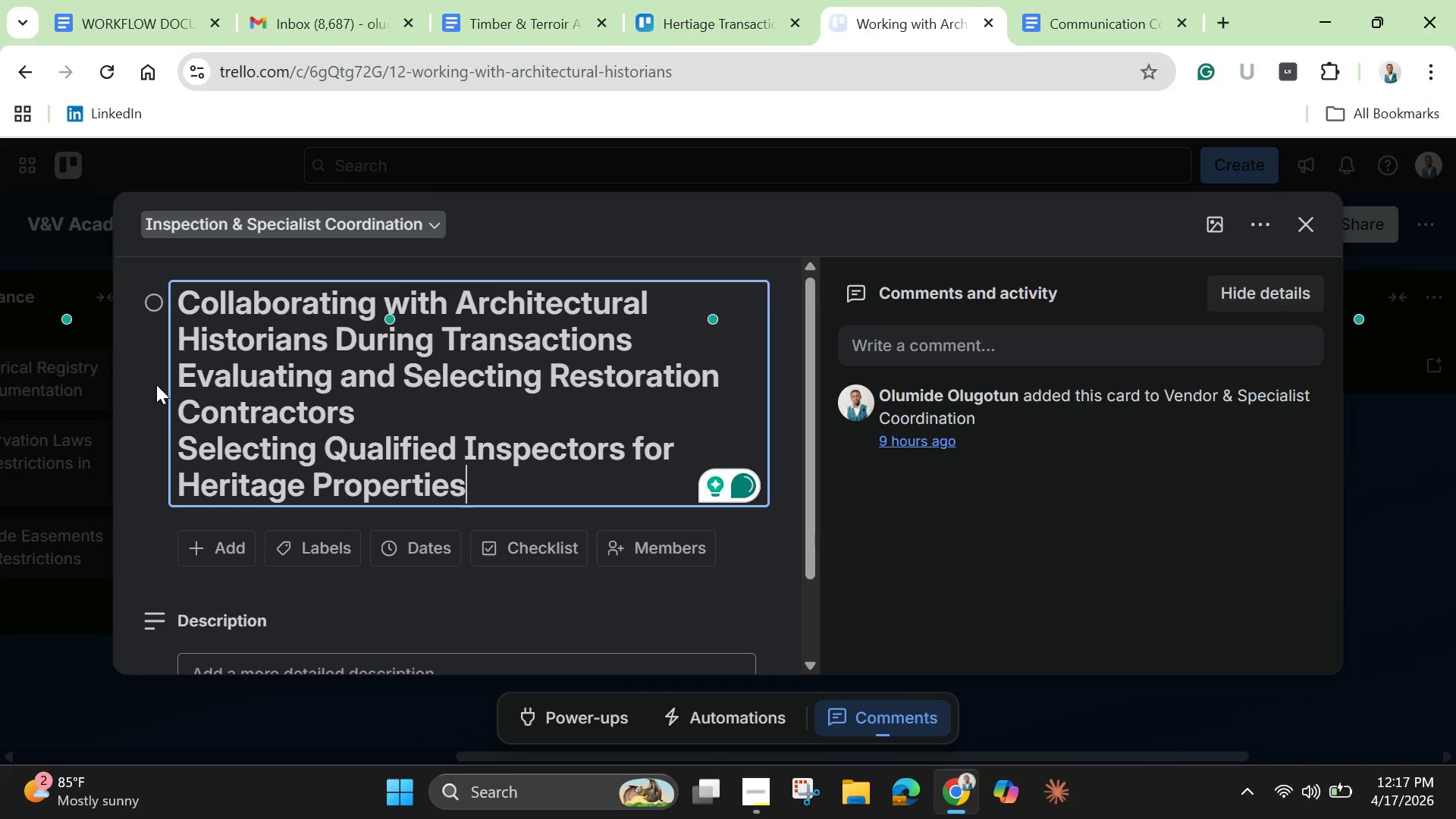 
left_click_drag(start_coordinate=[179, 378], to_coordinate=[550, 488])
 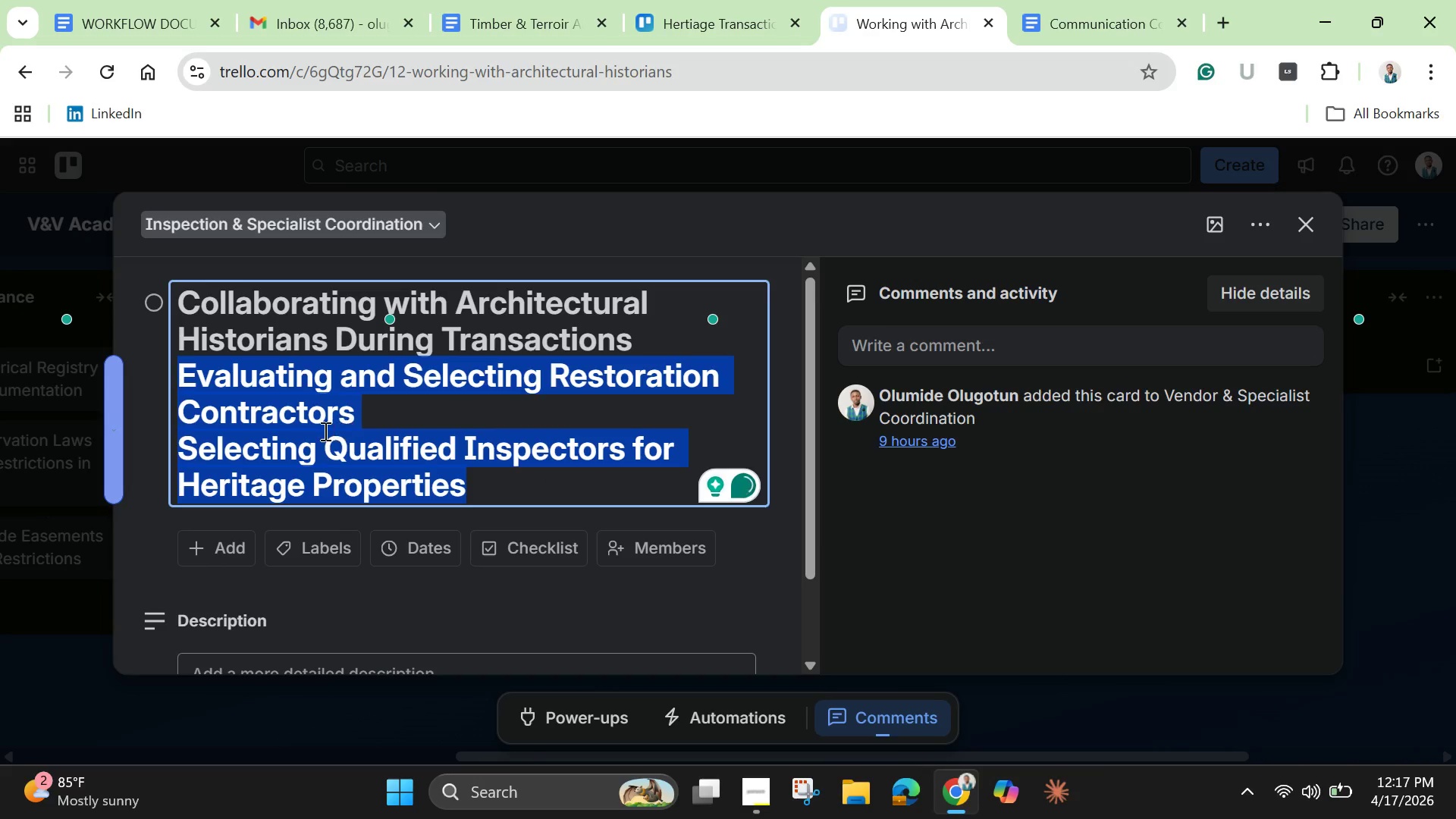 
right_click([322, 429])
 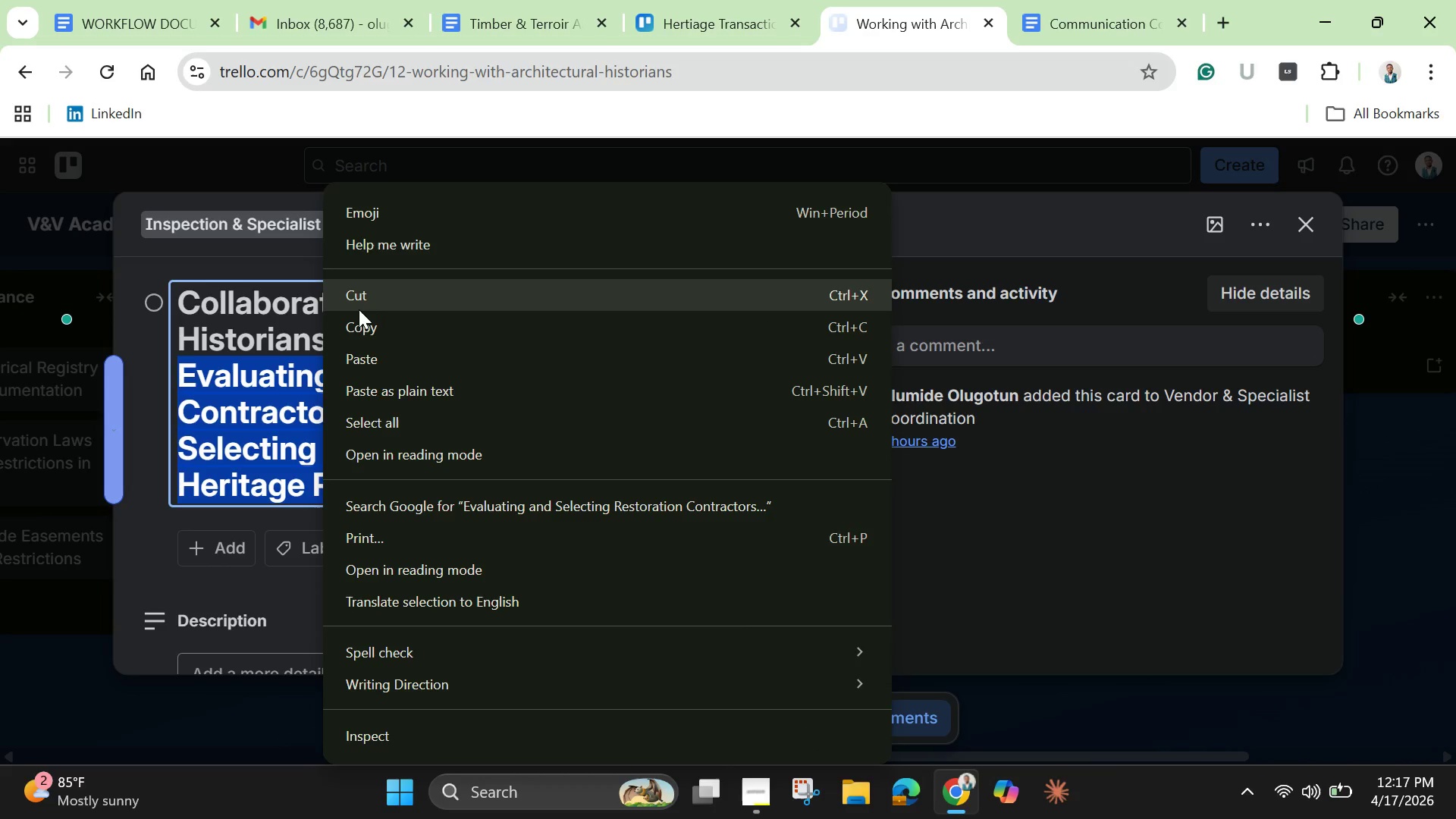 
left_click([363, 301])
 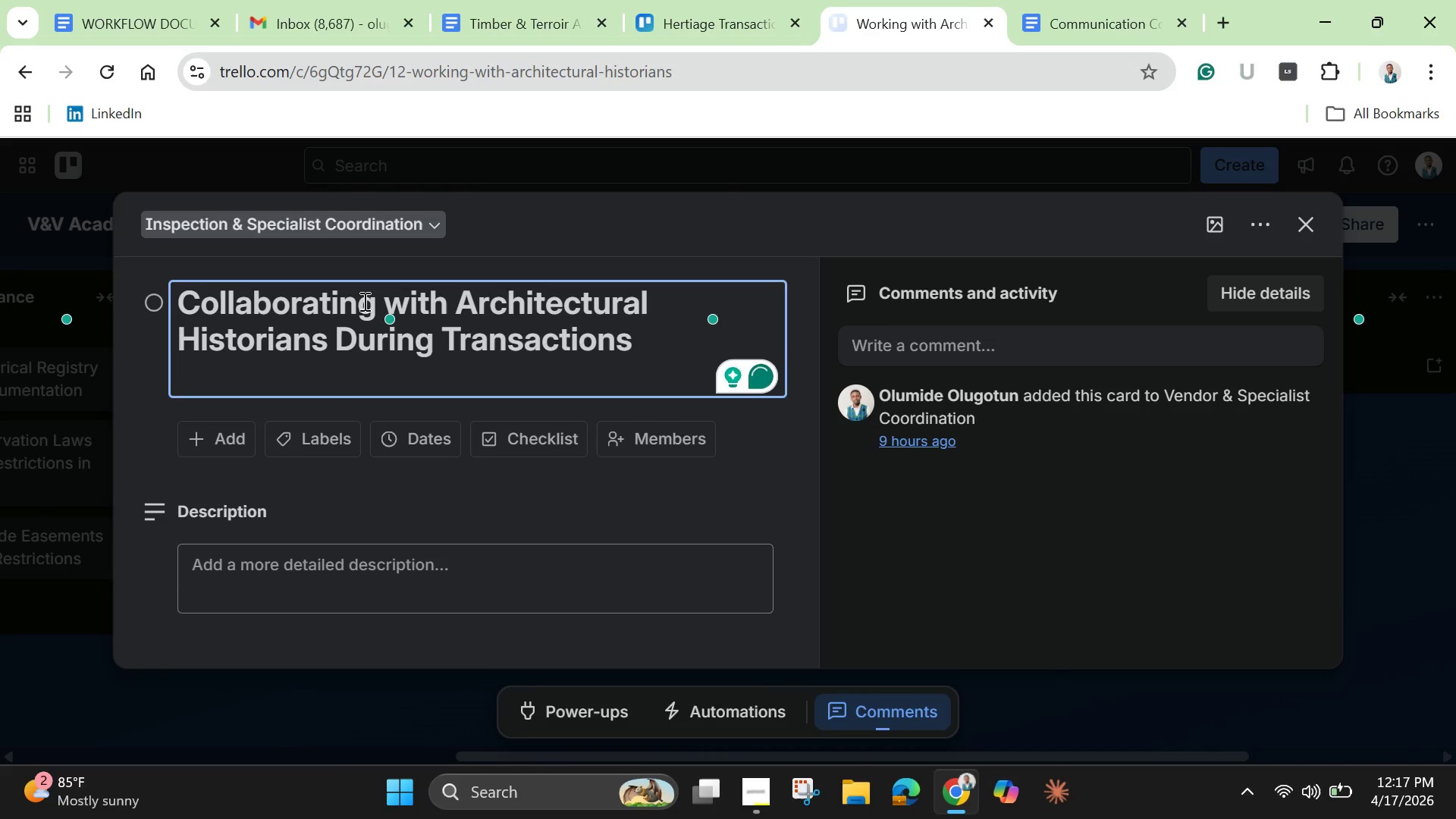 
key(Backspace)
 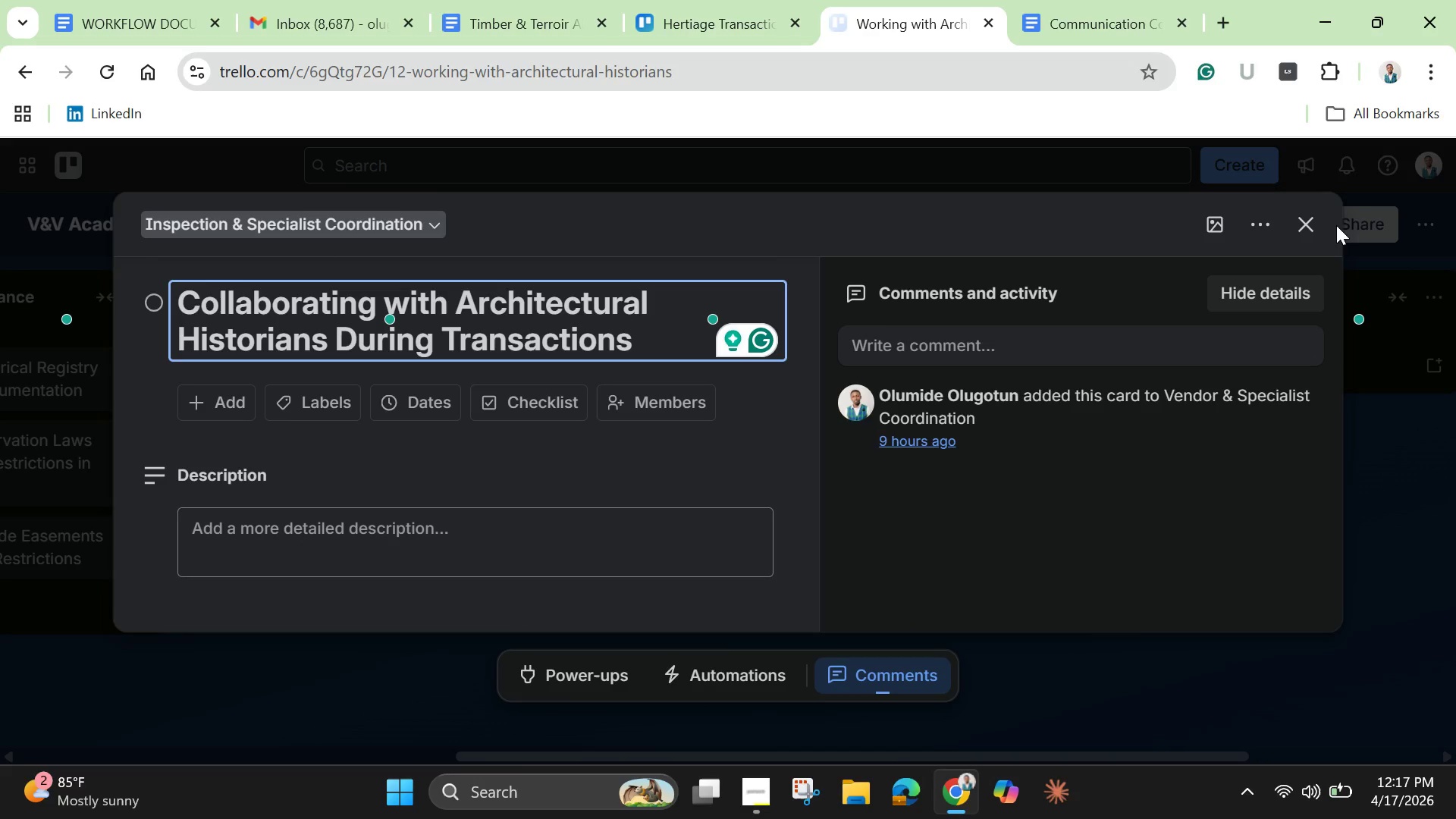 
left_click([1320, 219])
 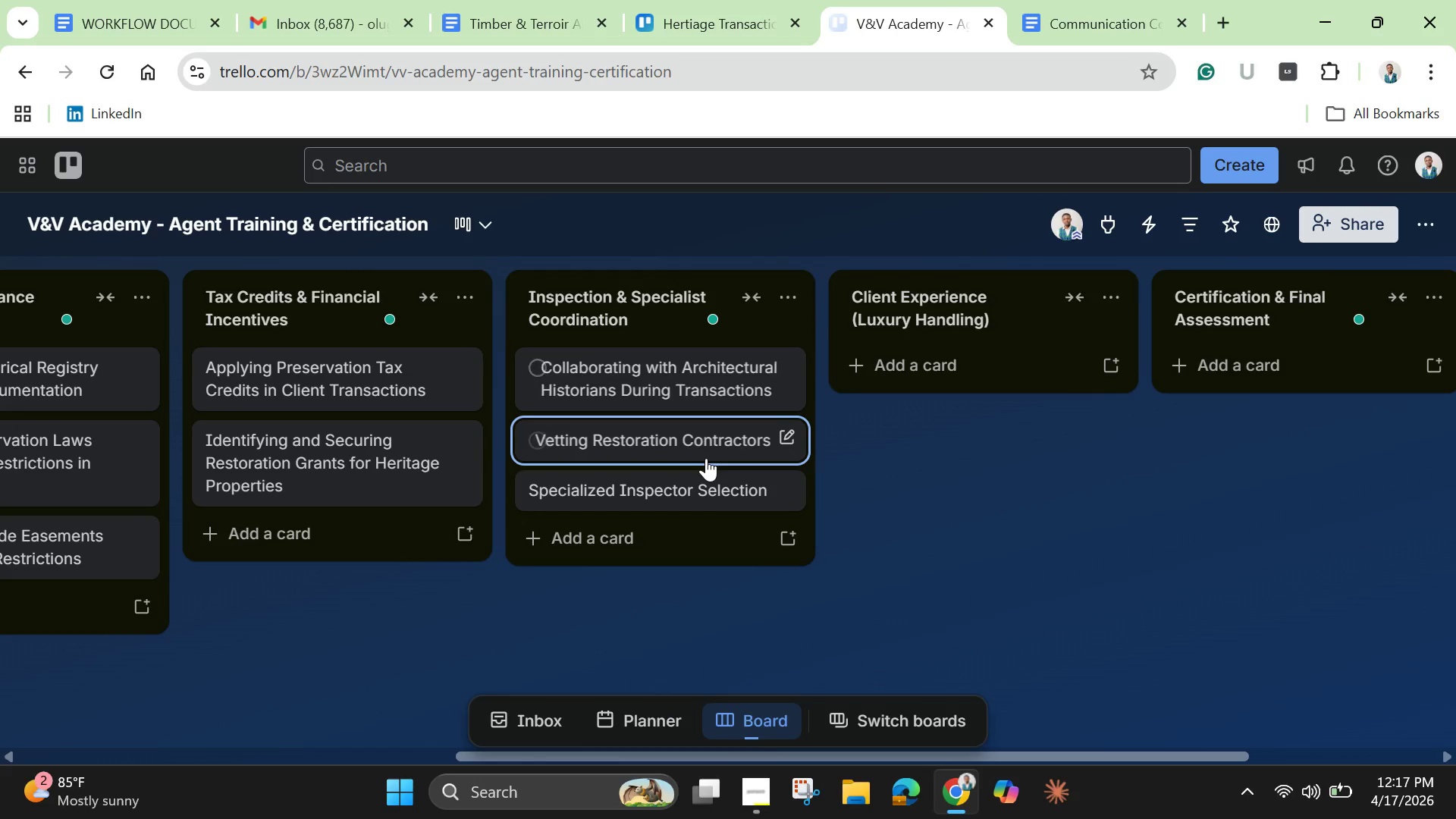 
left_click([700, 442])
 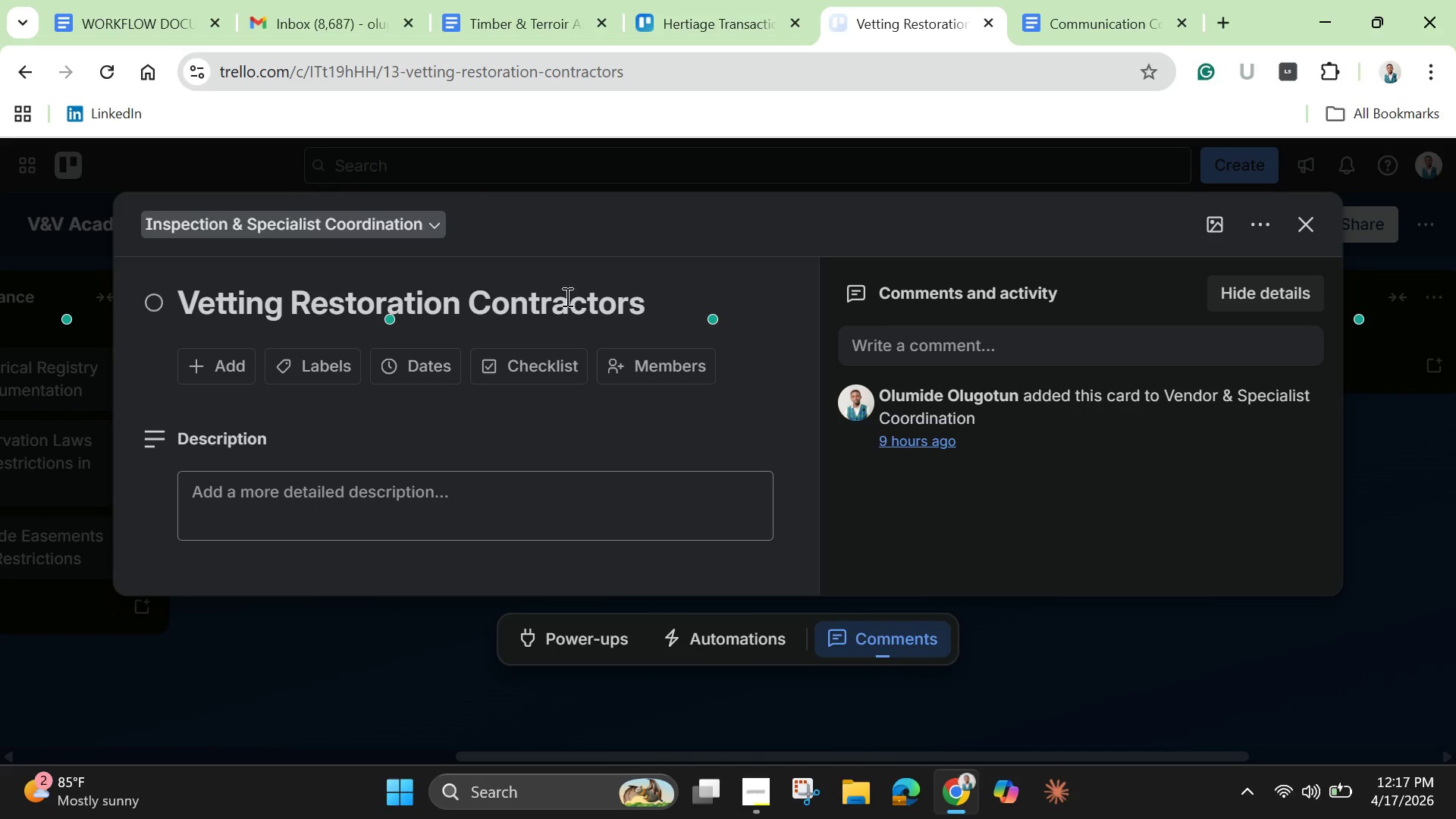 
double_click([563, 292])
 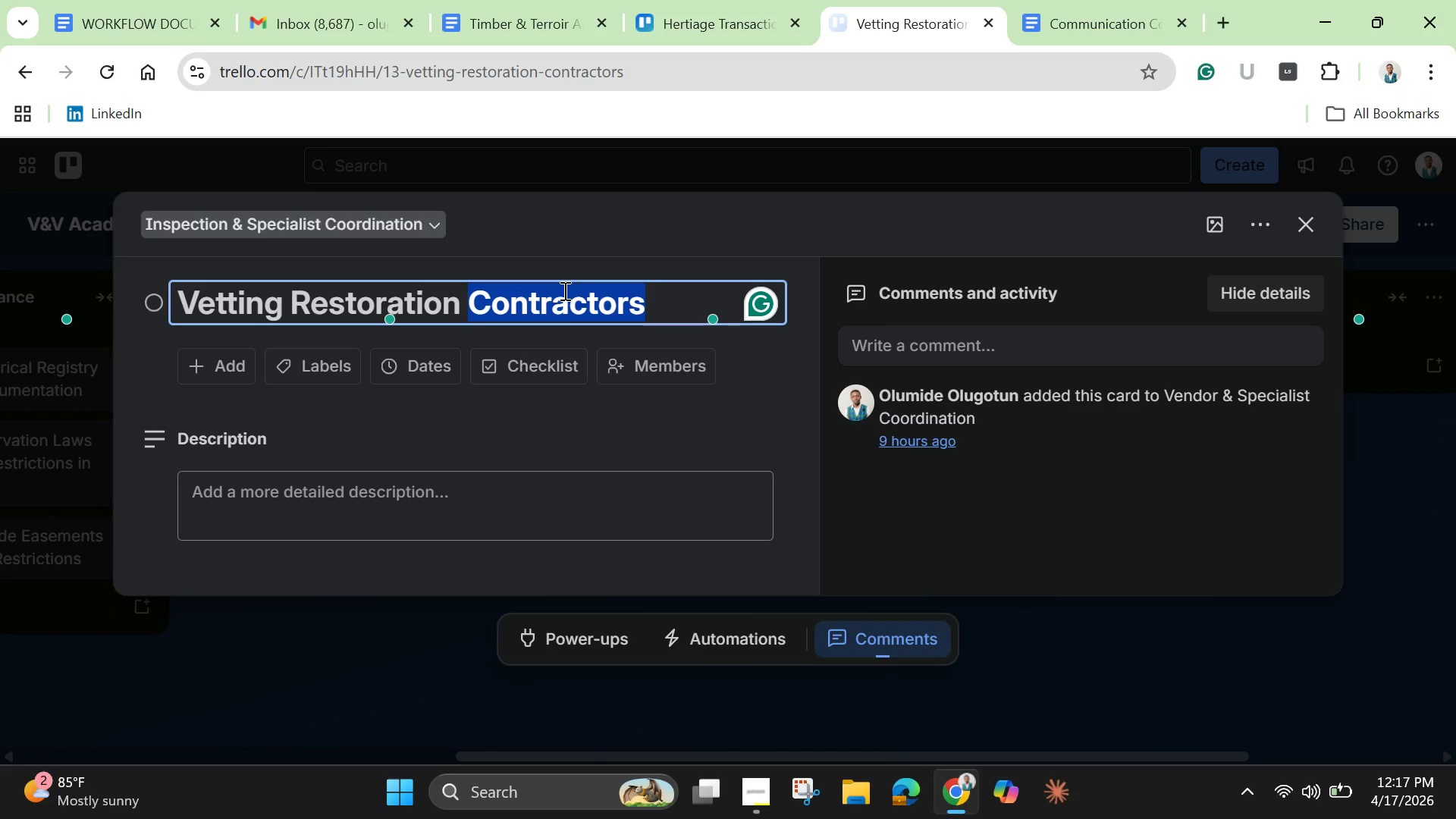 
double_click([563, 290])
 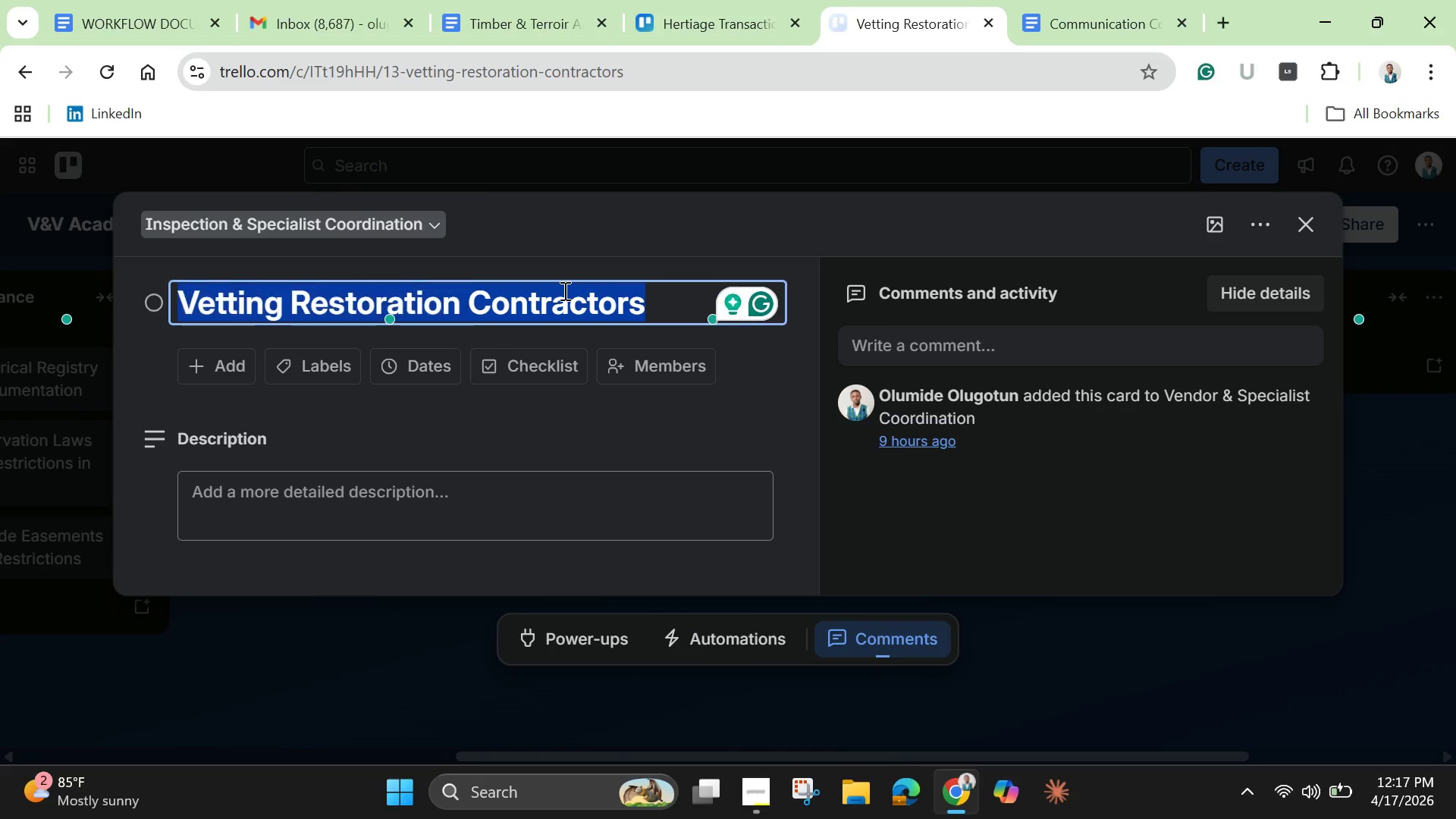 
triple_click([563, 290])
 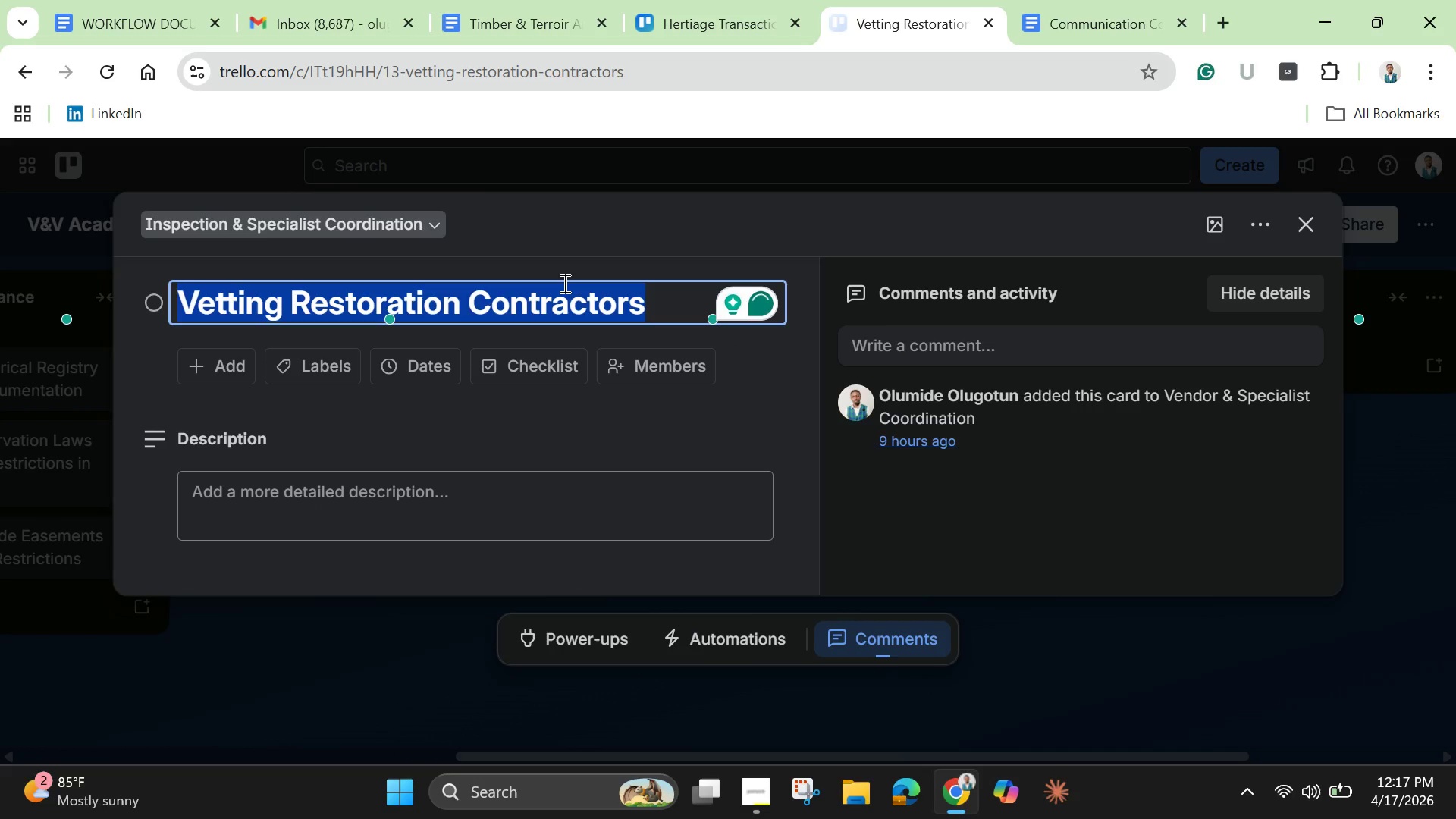 
key(Backspace)
 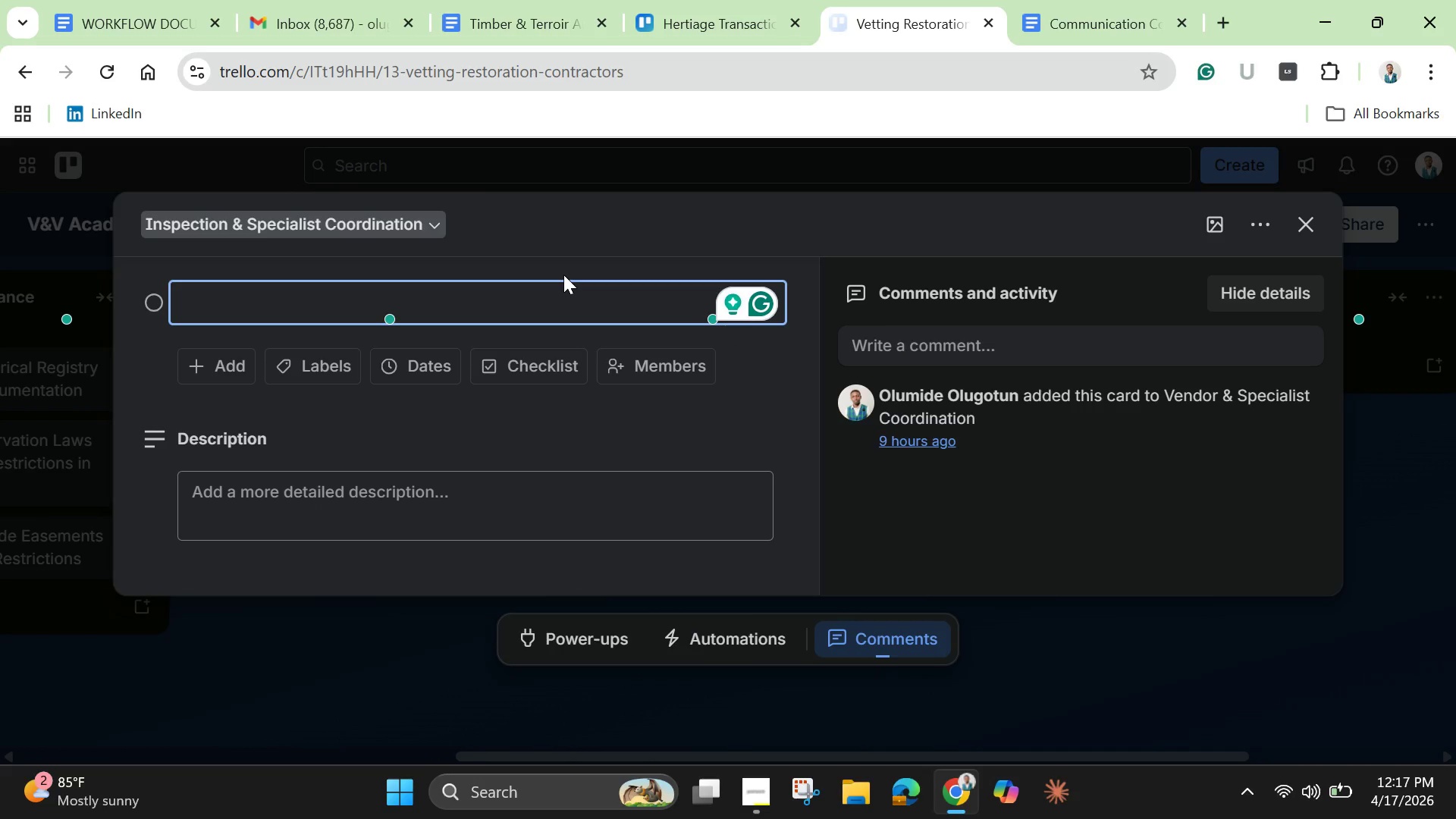 
key(Control+V)
 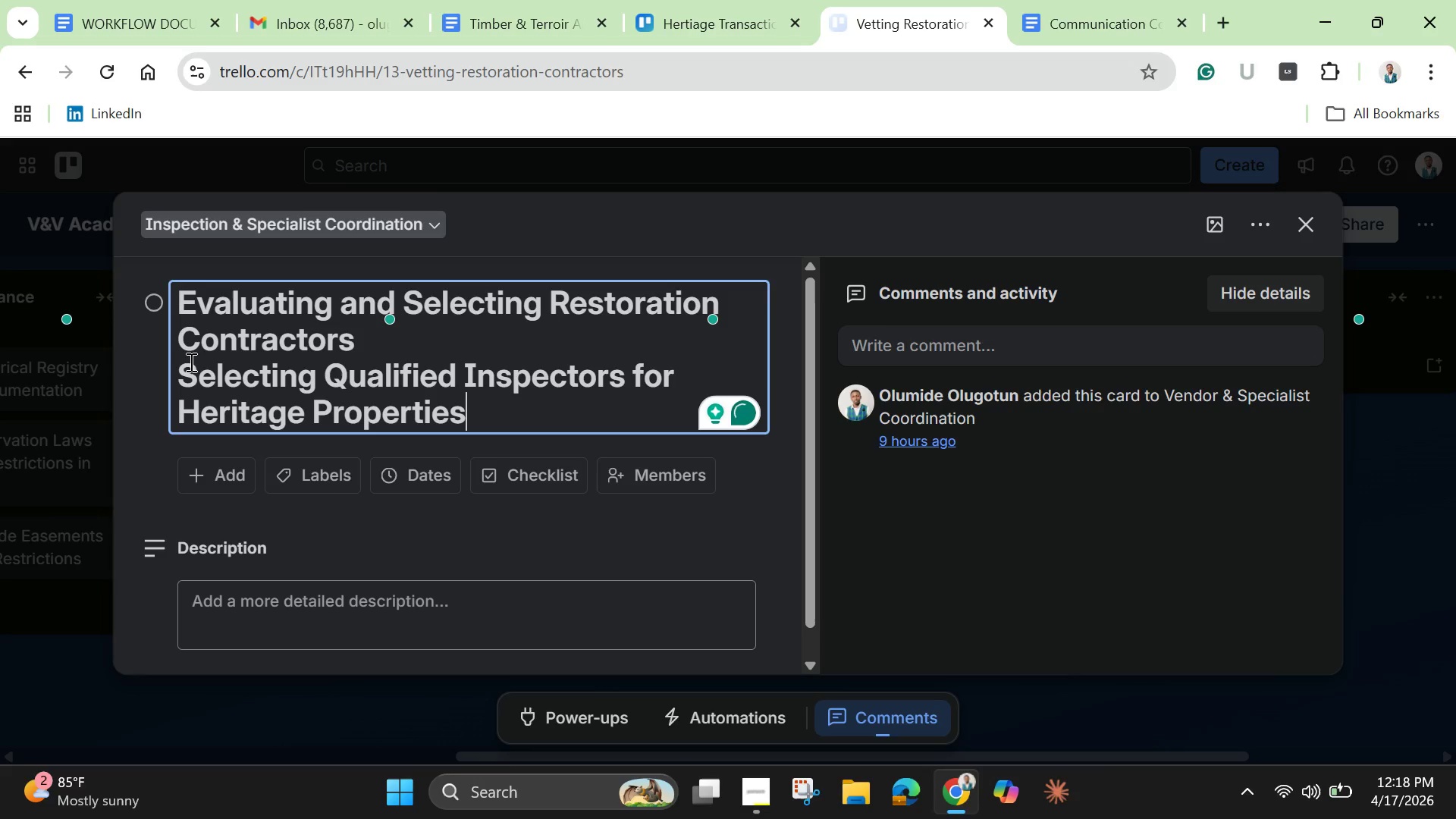 
left_click_drag(start_coordinate=[185, 364], to_coordinate=[463, 407])
 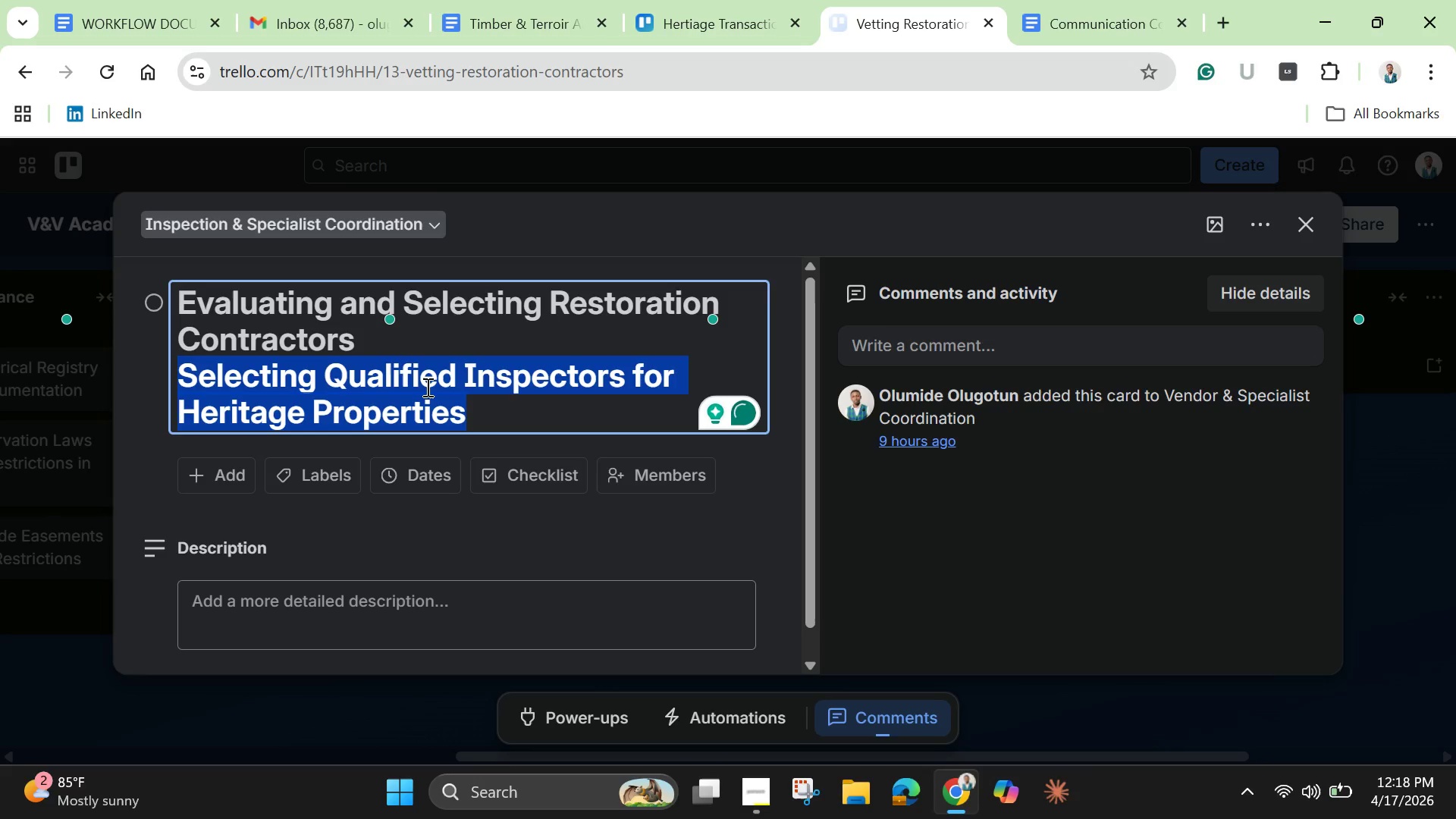 
right_click([426, 387])
 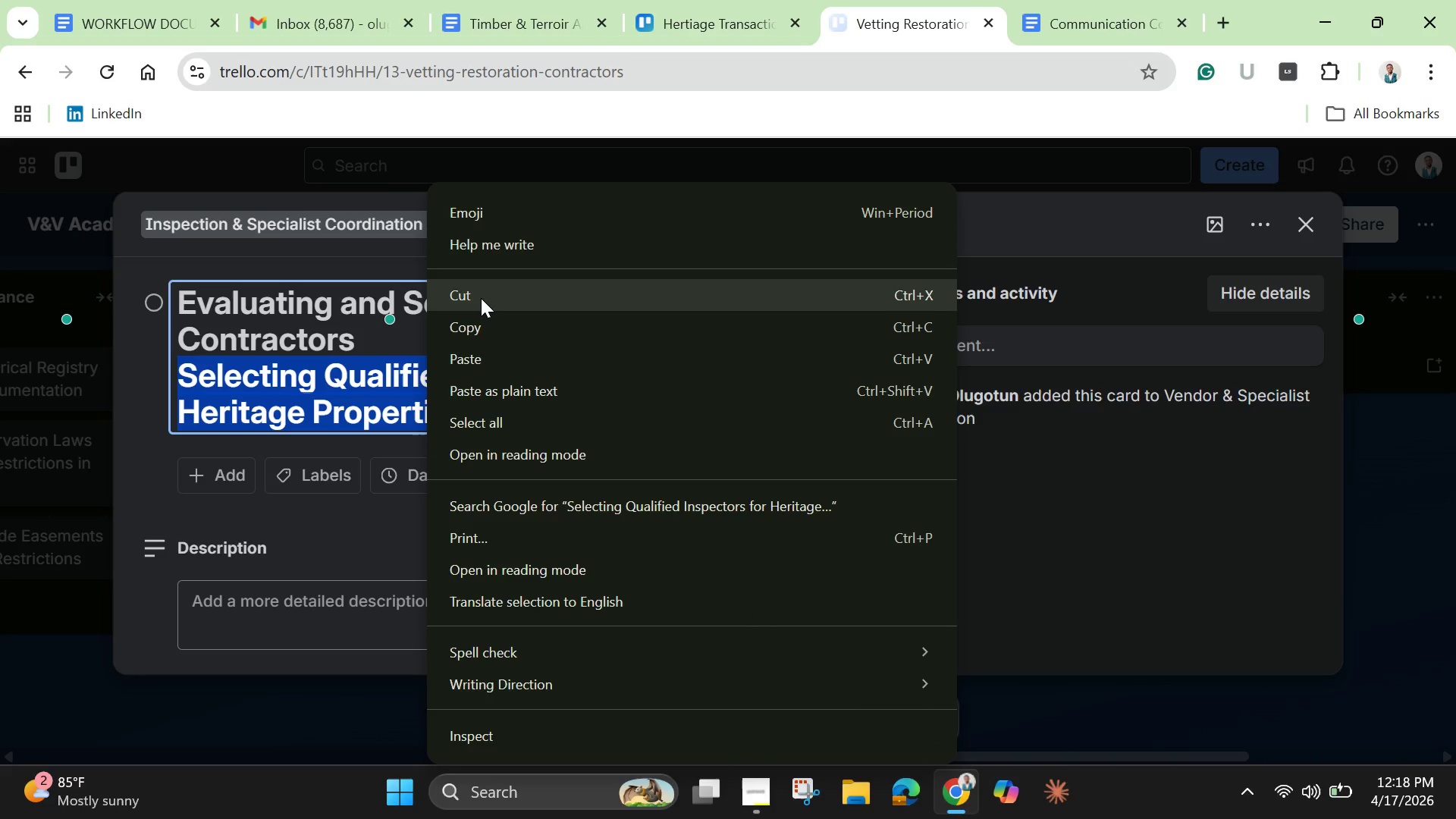 
left_click([481, 291])
 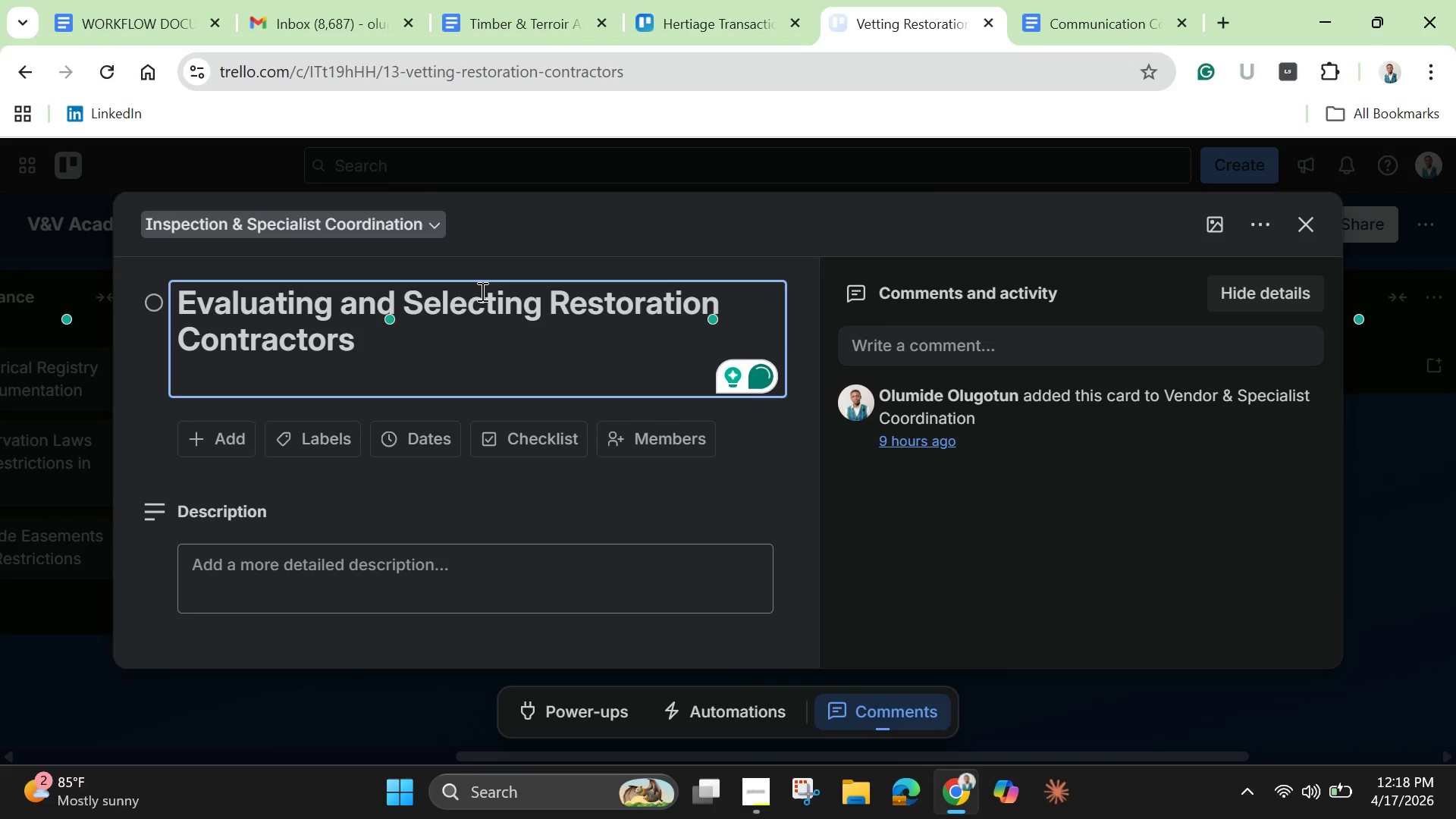 
key(Backspace)
 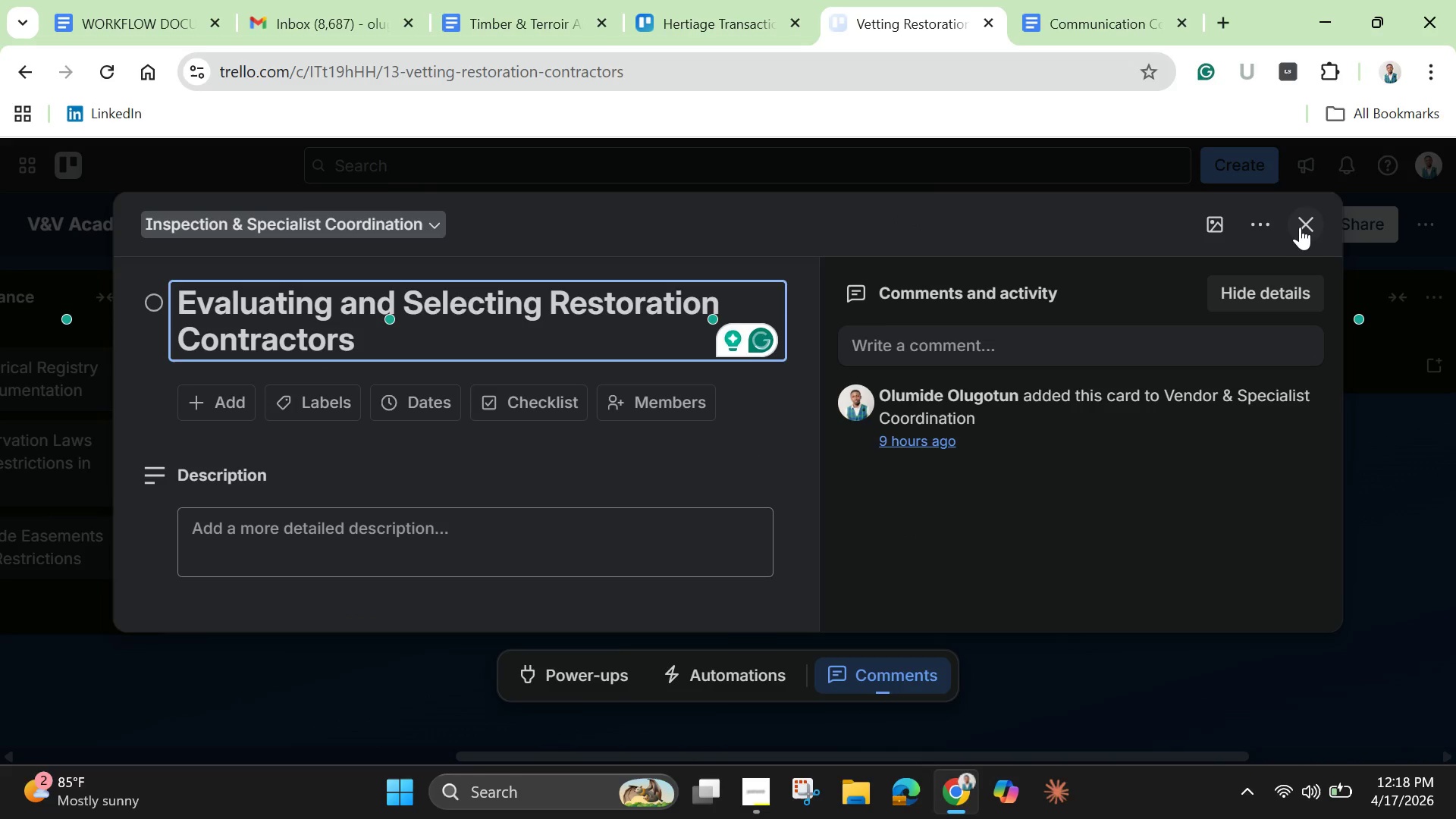 
left_click([1300, 227])
 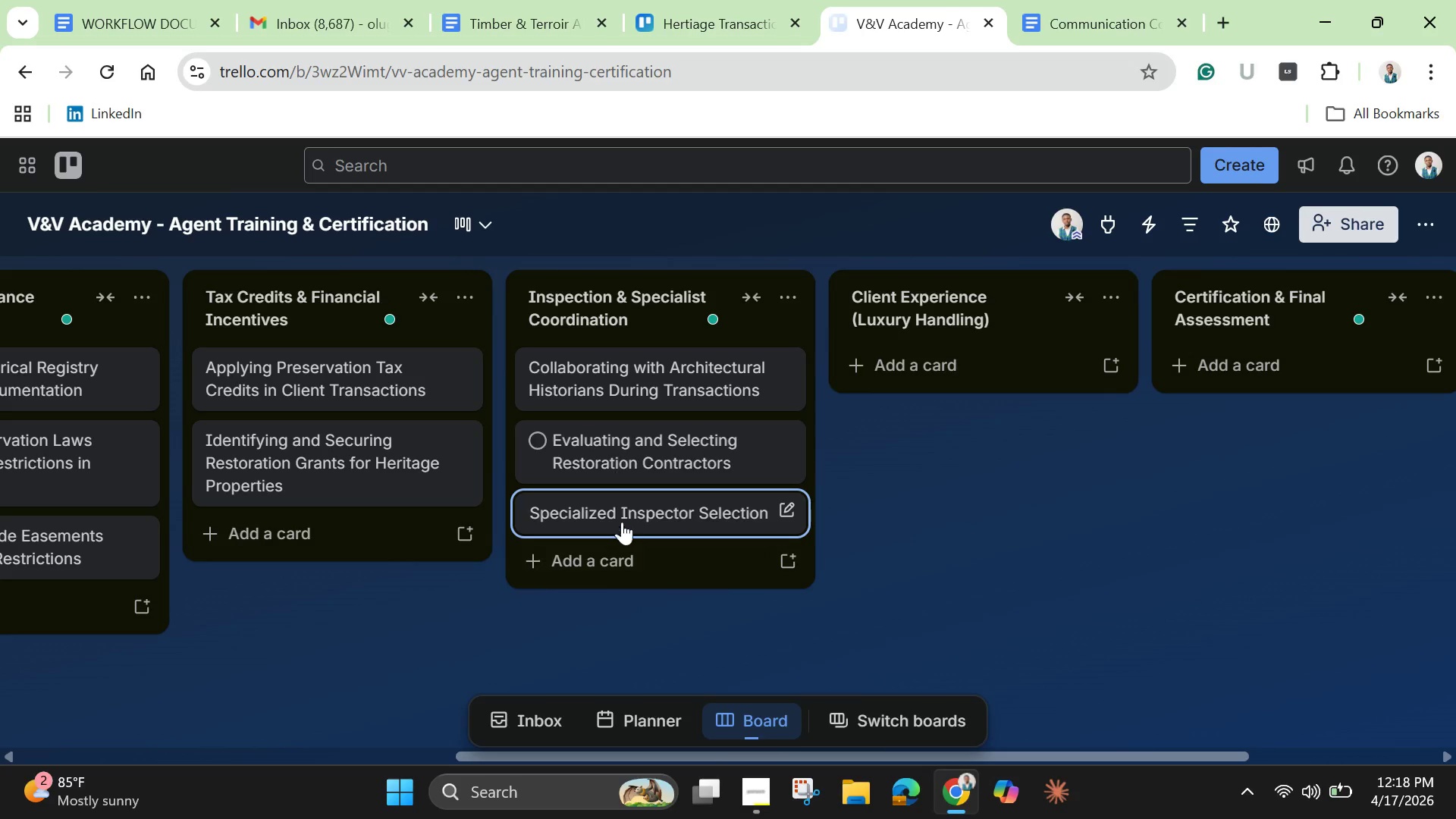 
left_click([622, 517])
 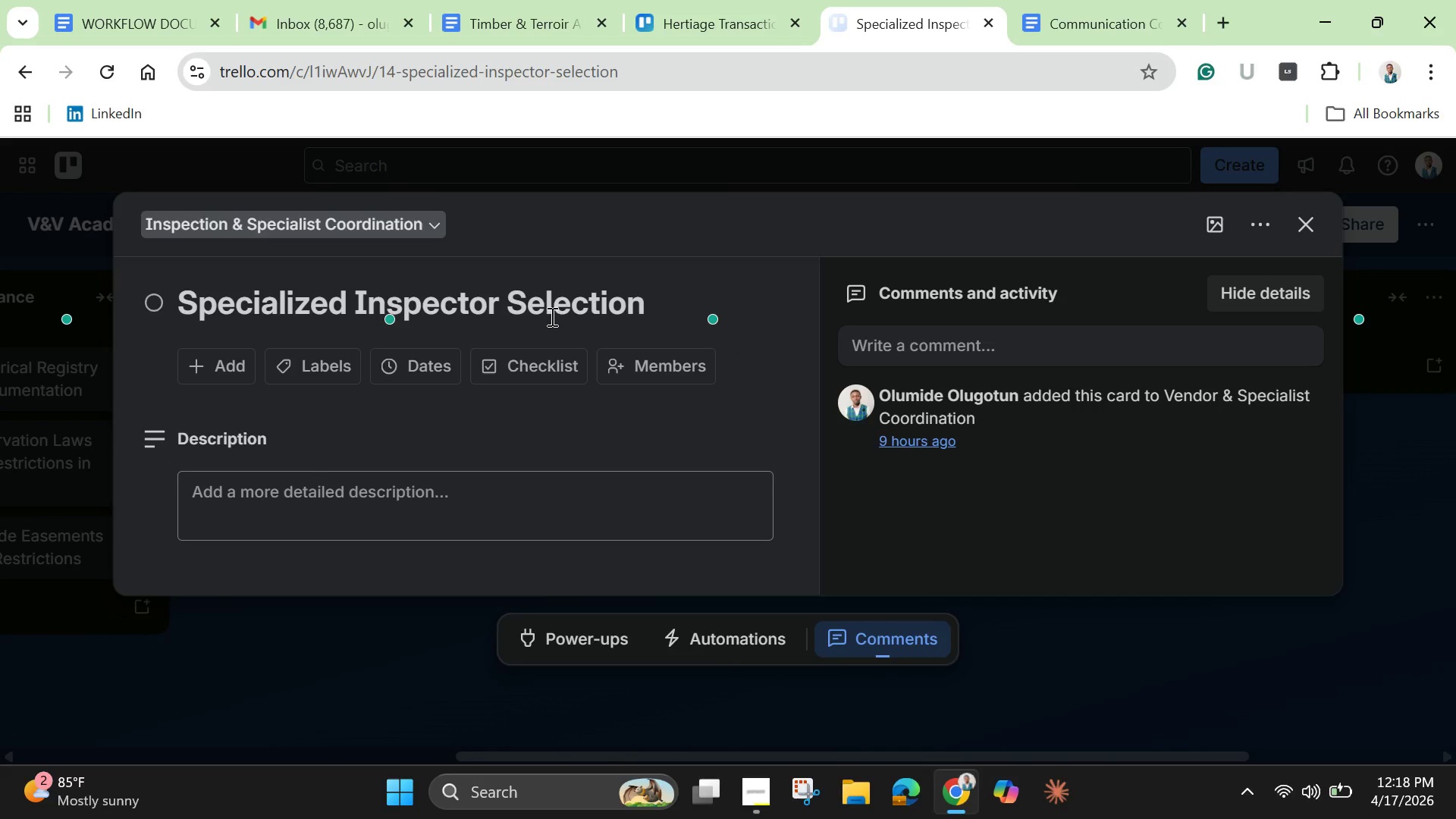 
double_click([559, 308])
 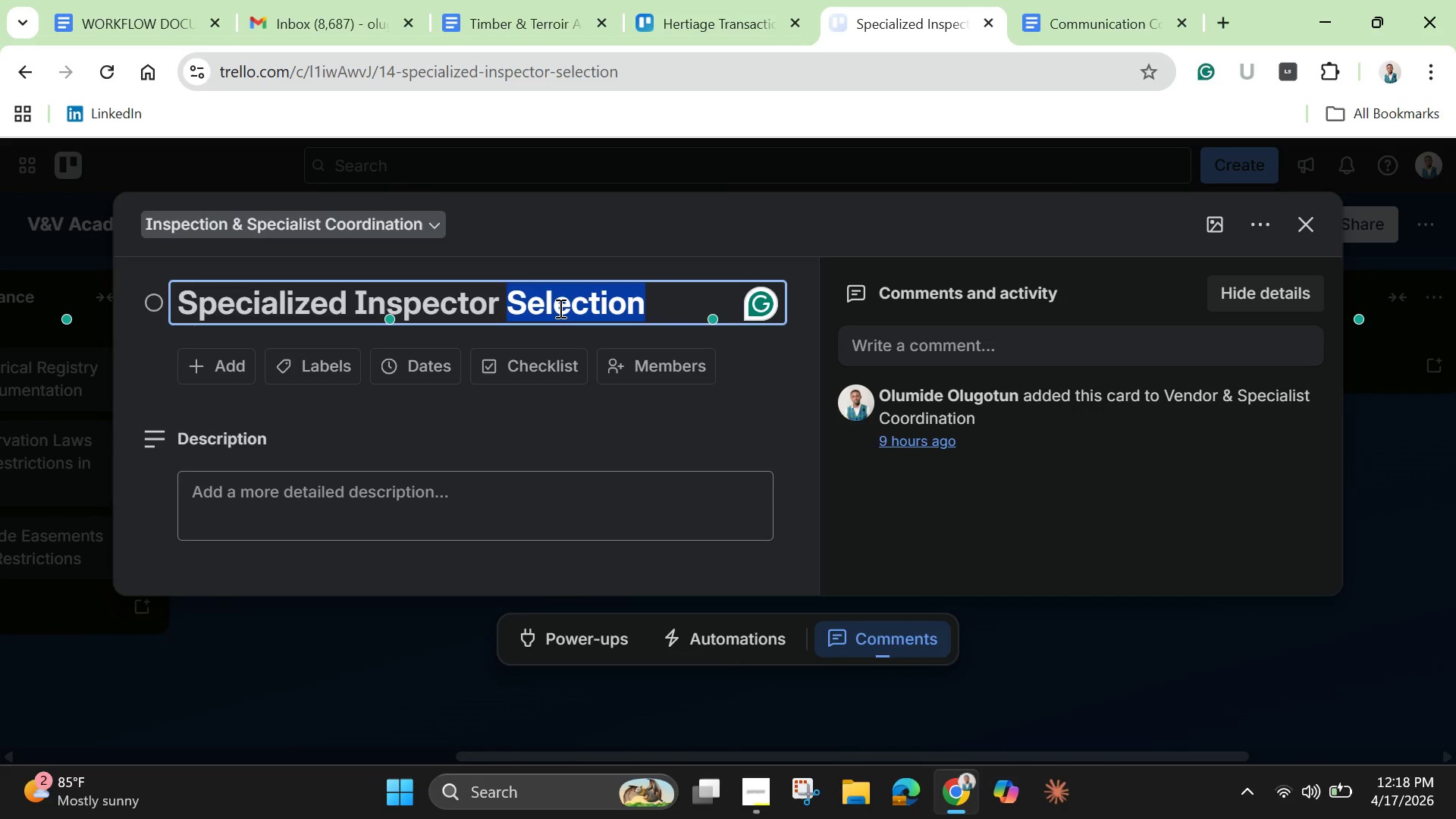 
triple_click([559, 308])
 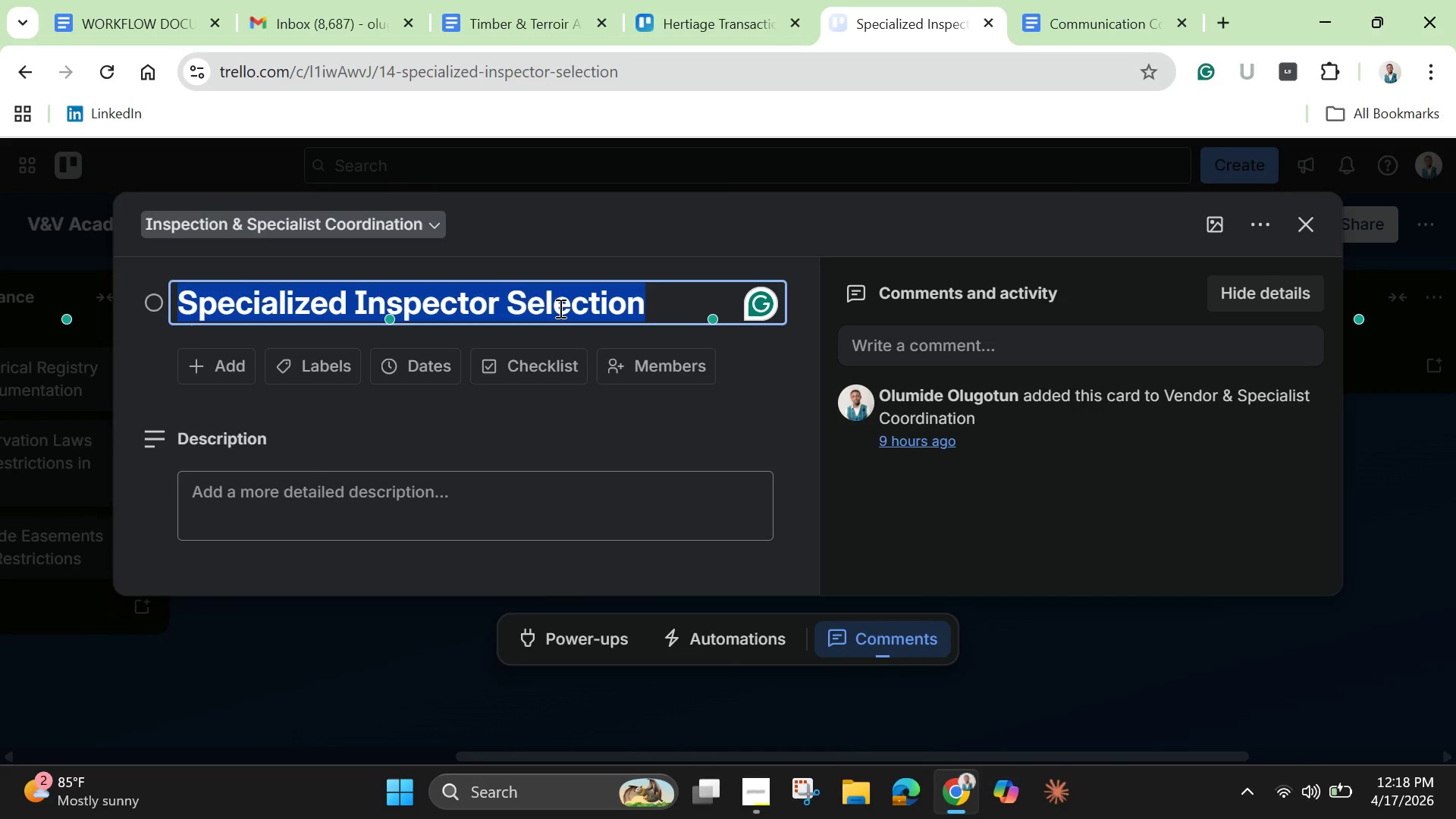 
hold_key(key=Backspace, duration=0.31)
 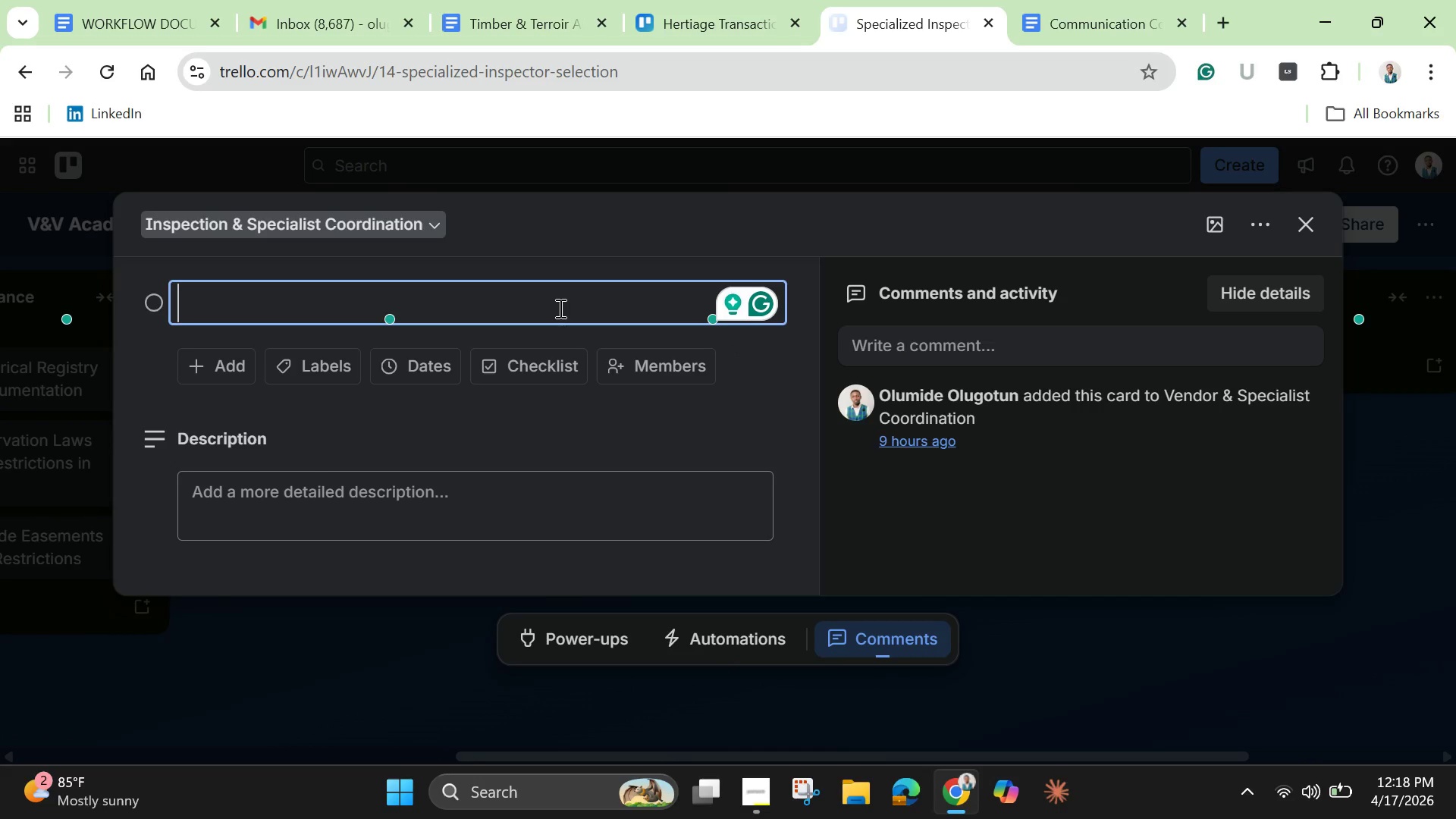 
key(Control+V)
 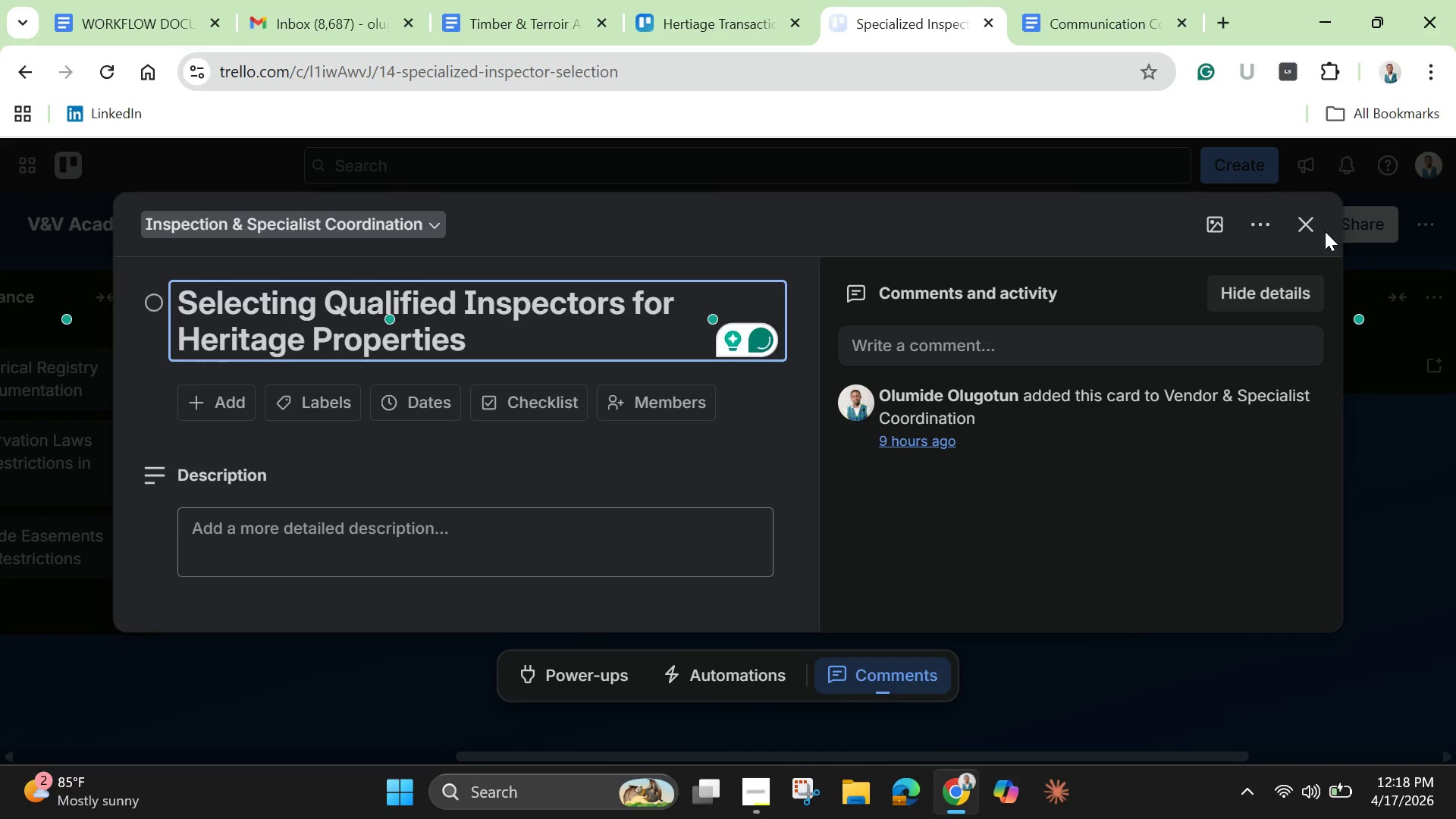 
left_click([1320, 231])
 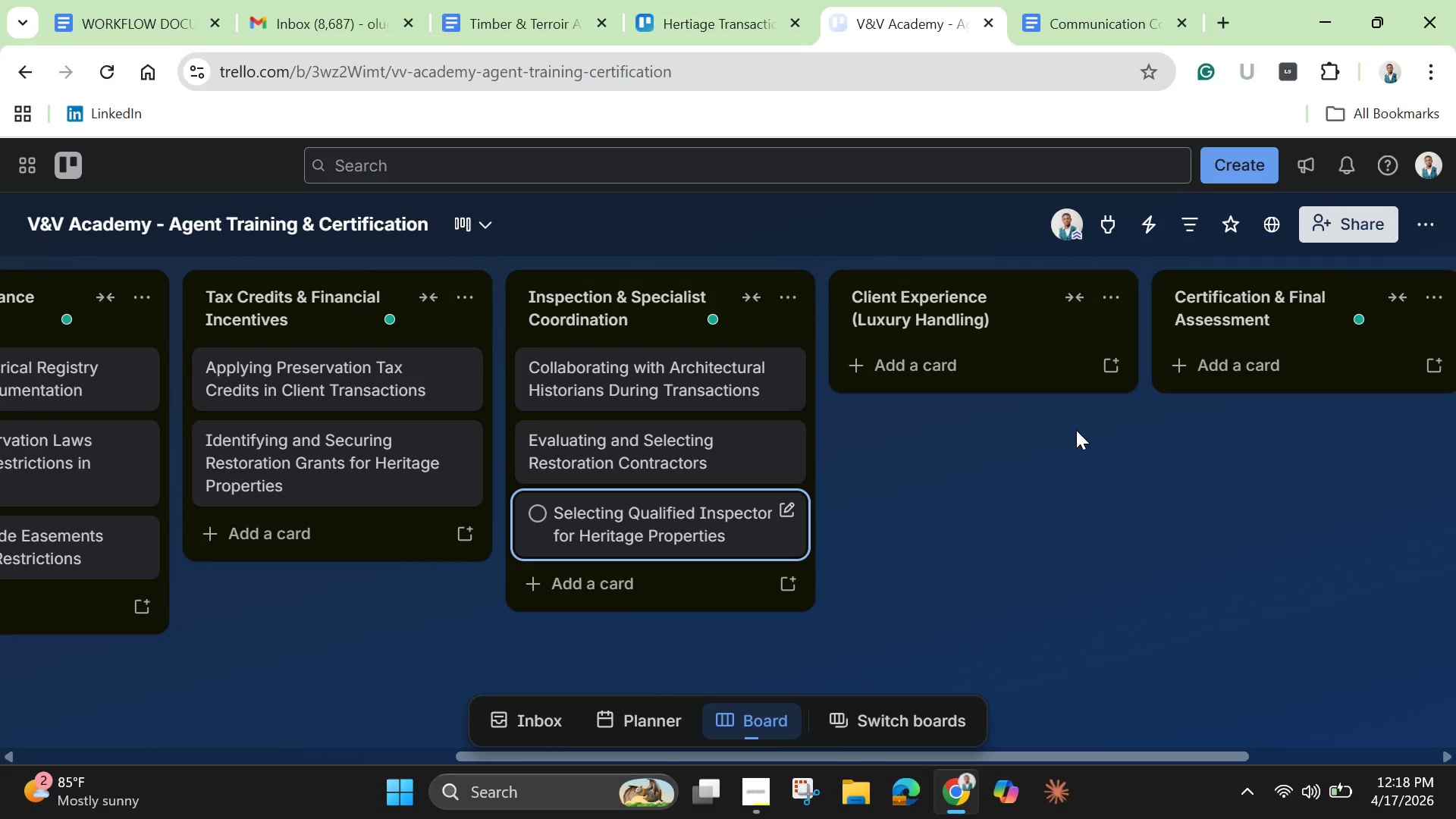 
wait(13.22)
 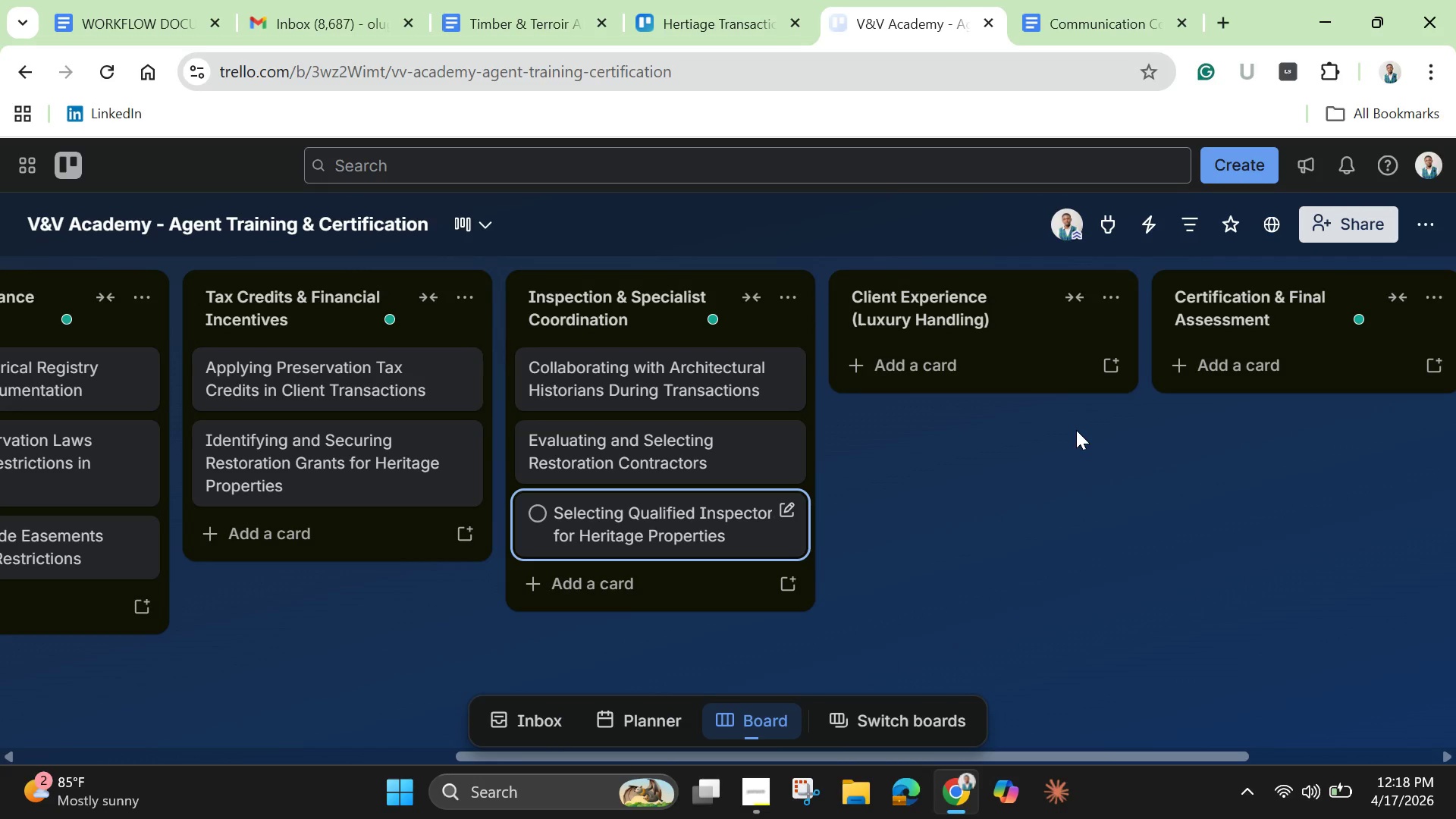 
left_click([1083, 21])
 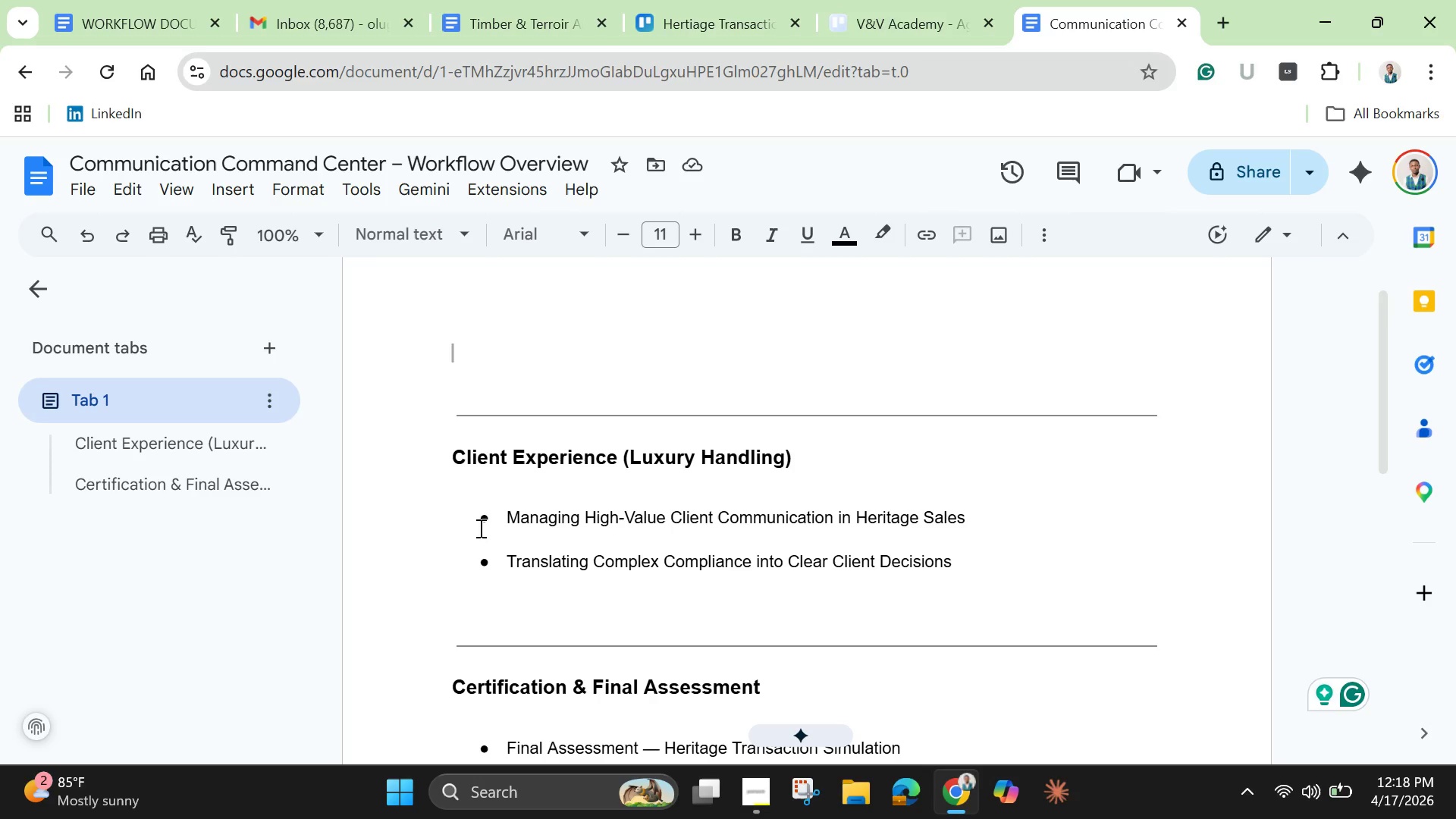 
left_click([503, 513])
 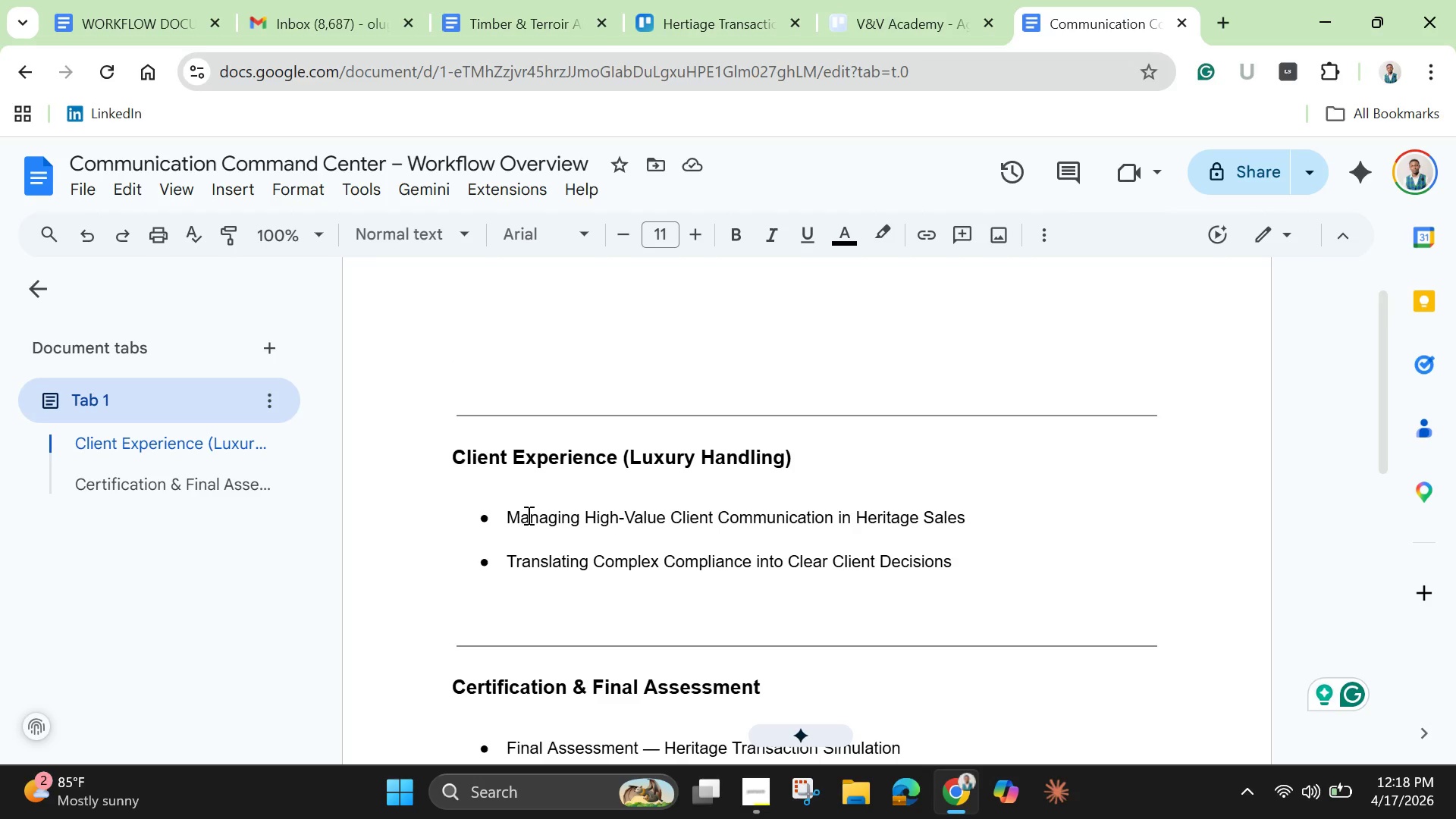 
key(Backspace)
 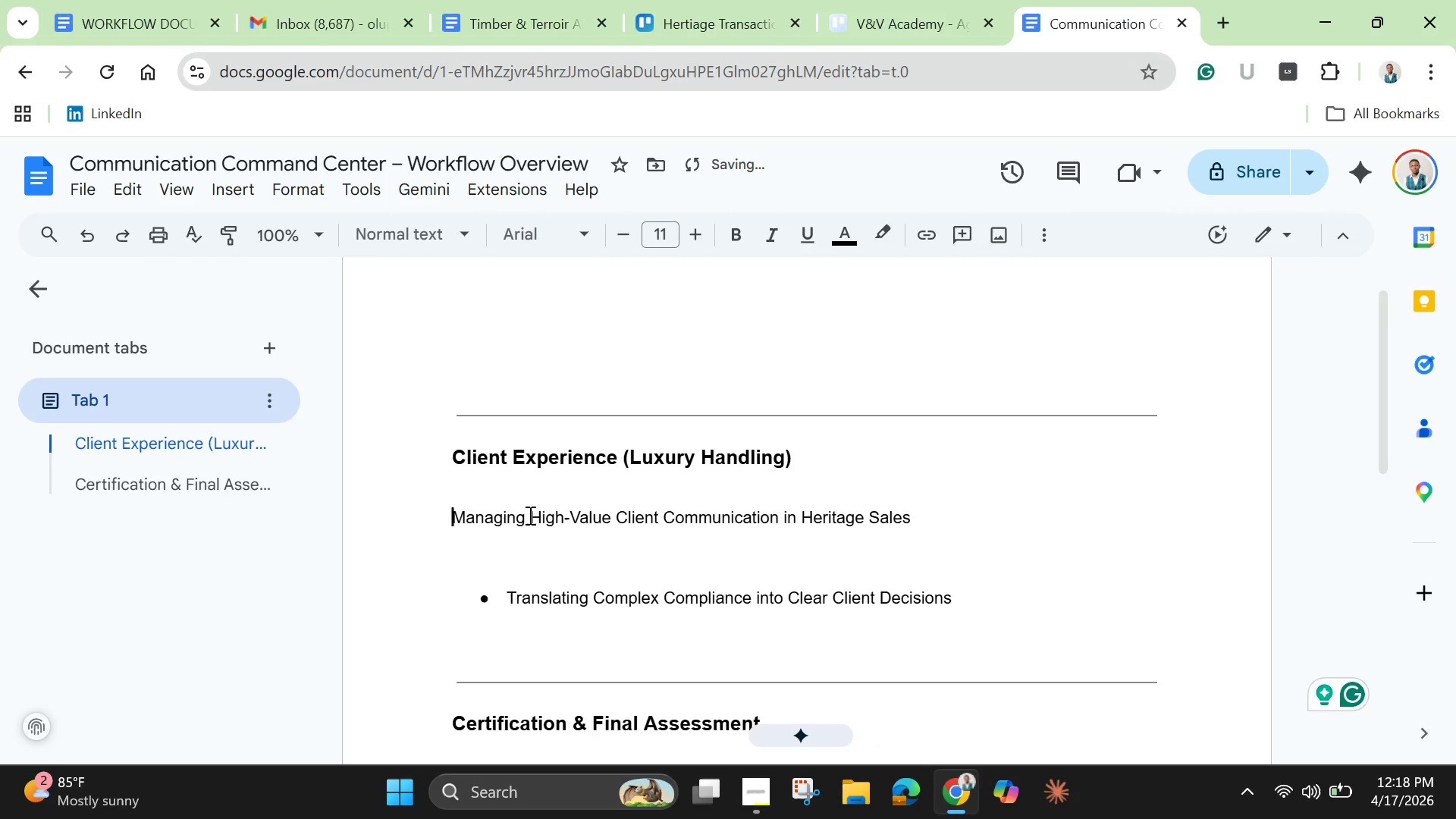 
key(Backspace)
 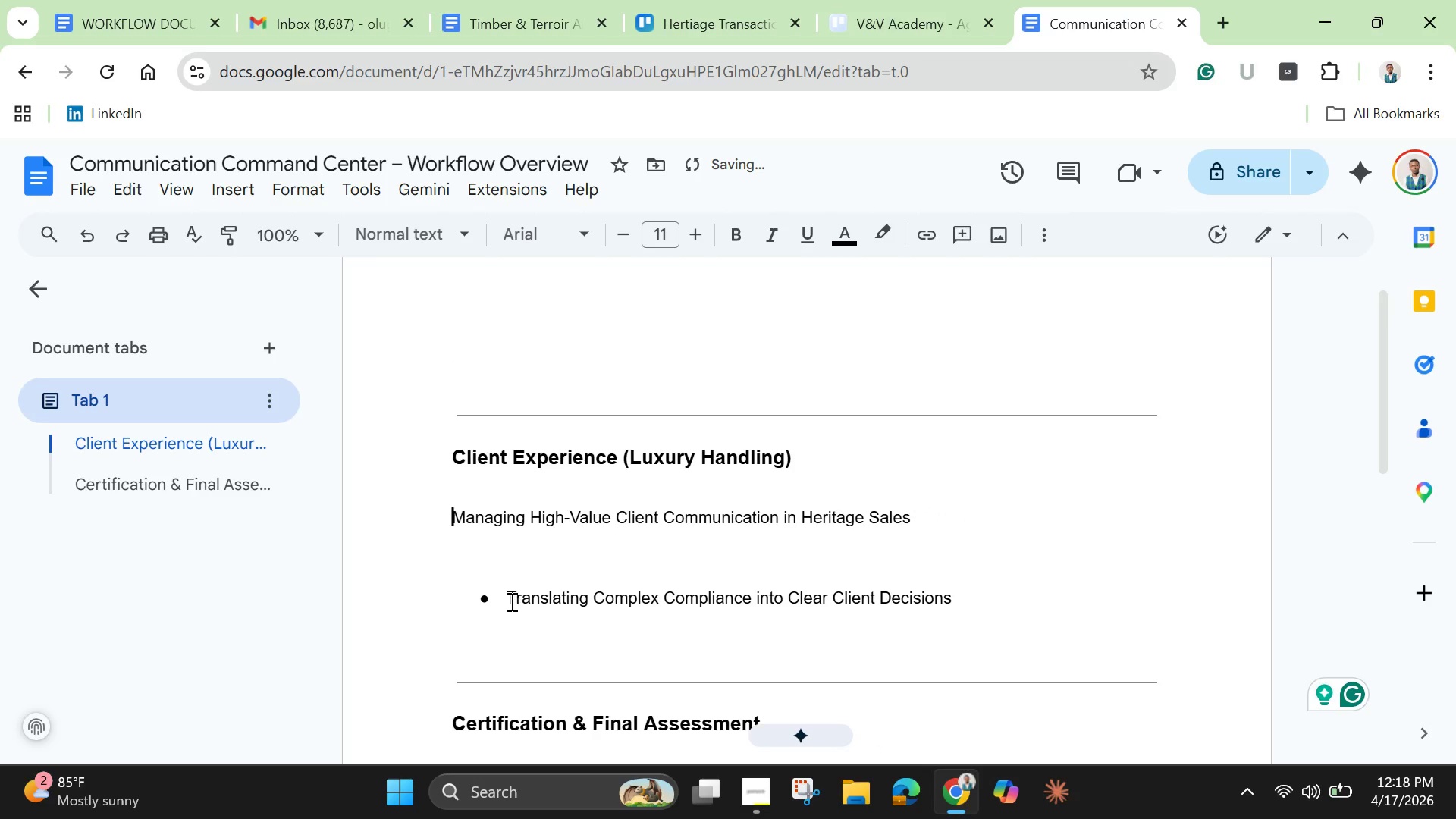 
left_click([510, 601])
 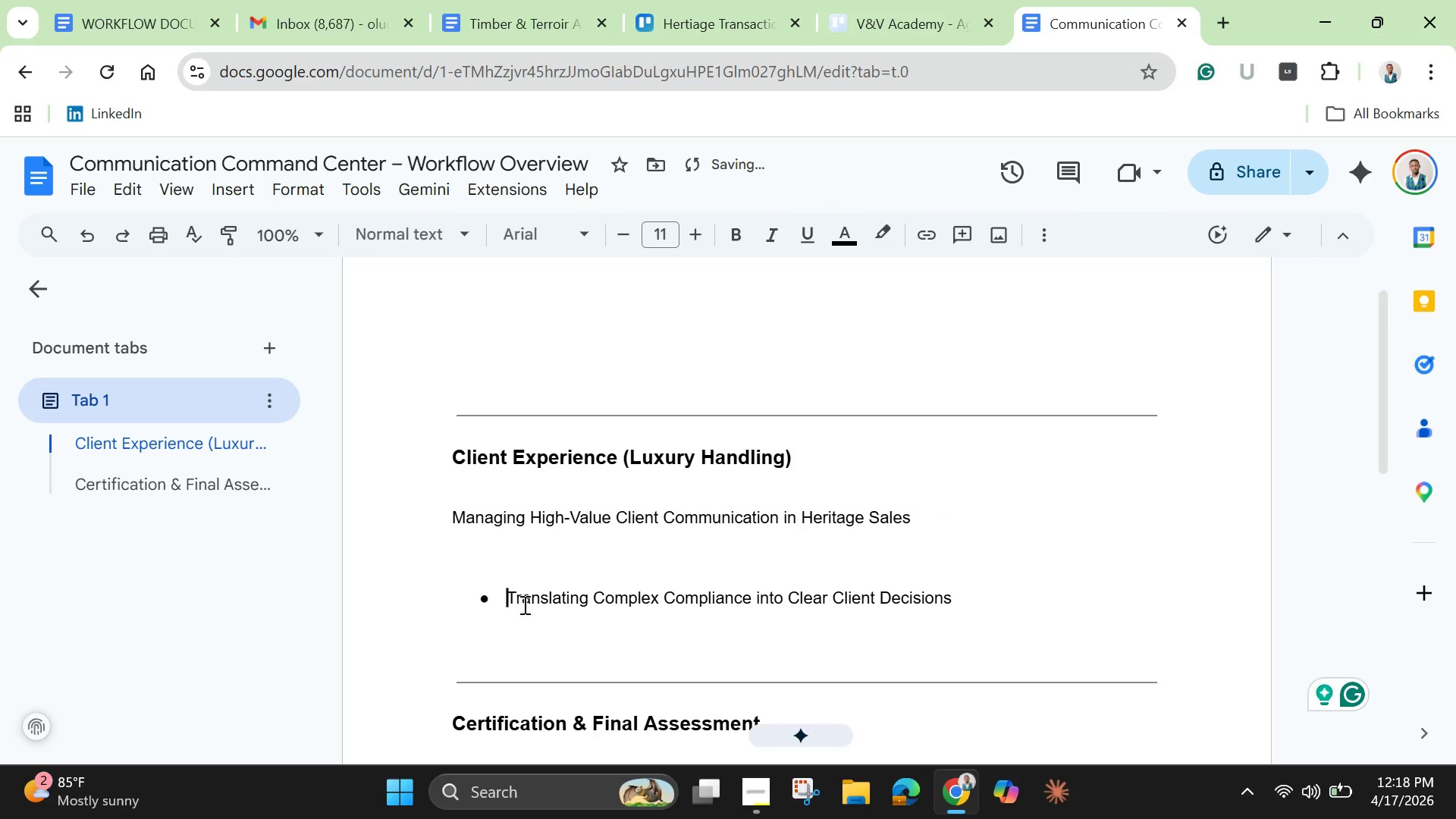 
key(Backspace)
 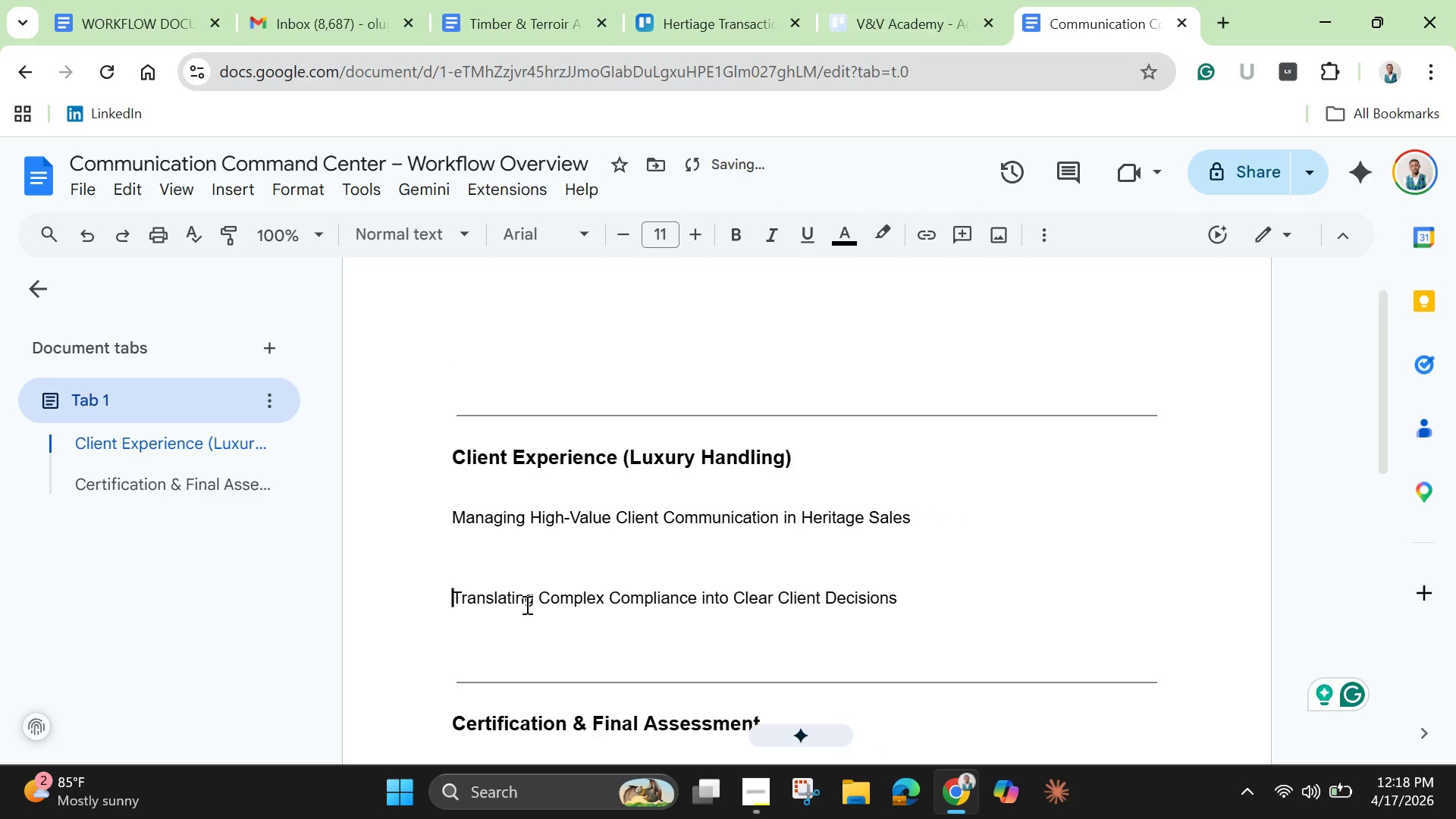 
key(Backspace)
 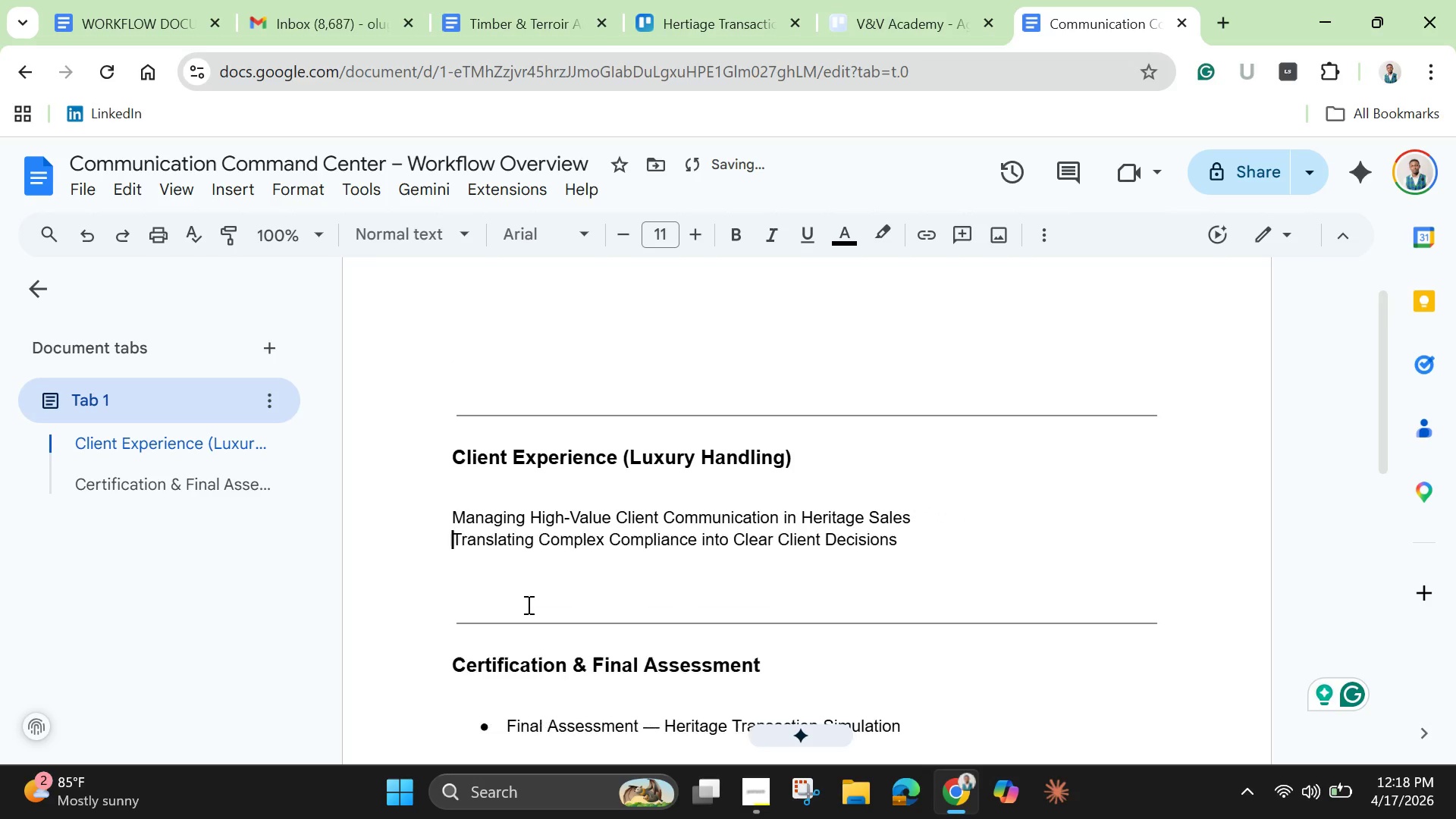 
key(Backspace)
 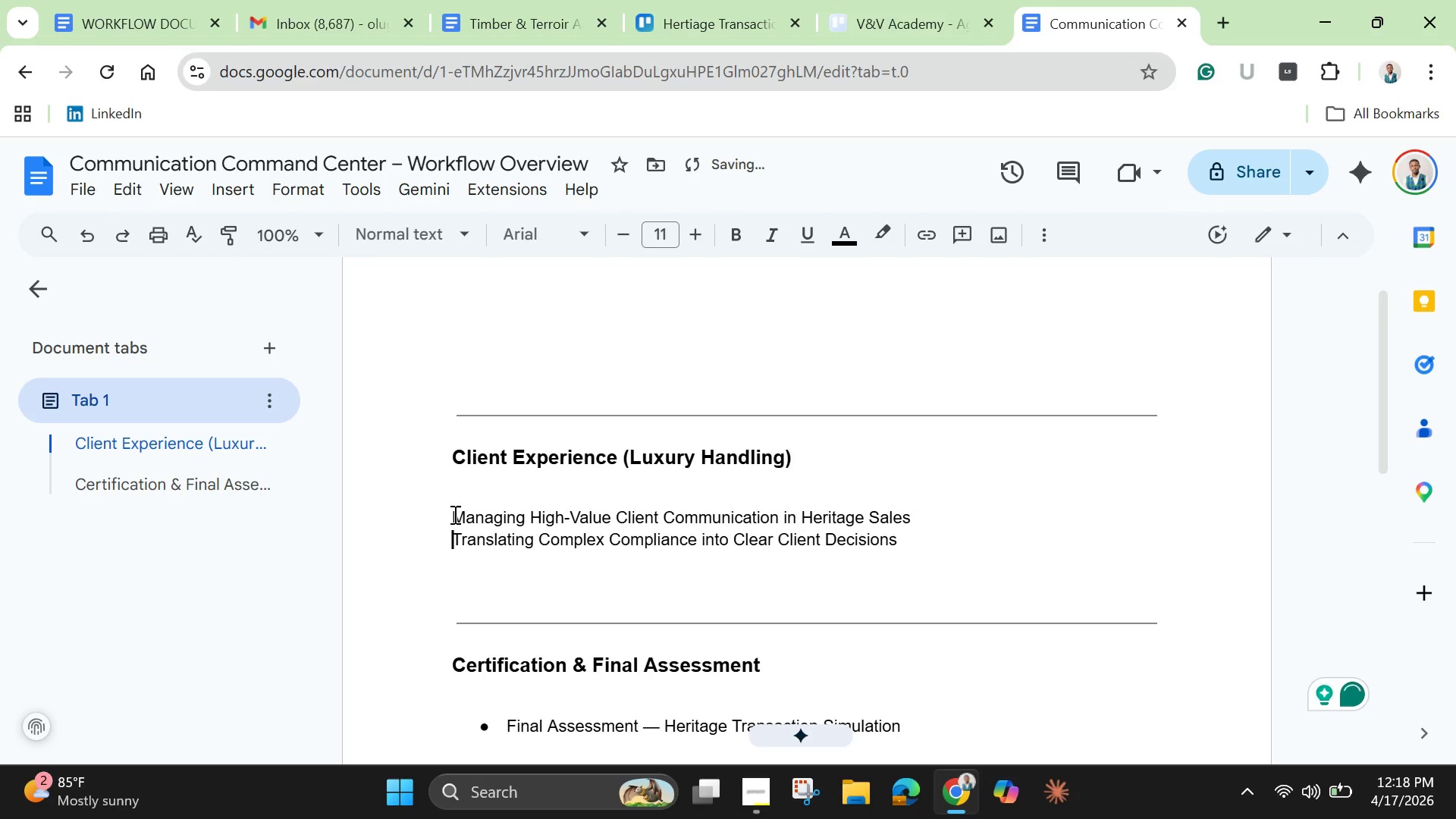 
left_click_drag(start_coordinate=[453, 514], to_coordinate=[943, 535])
 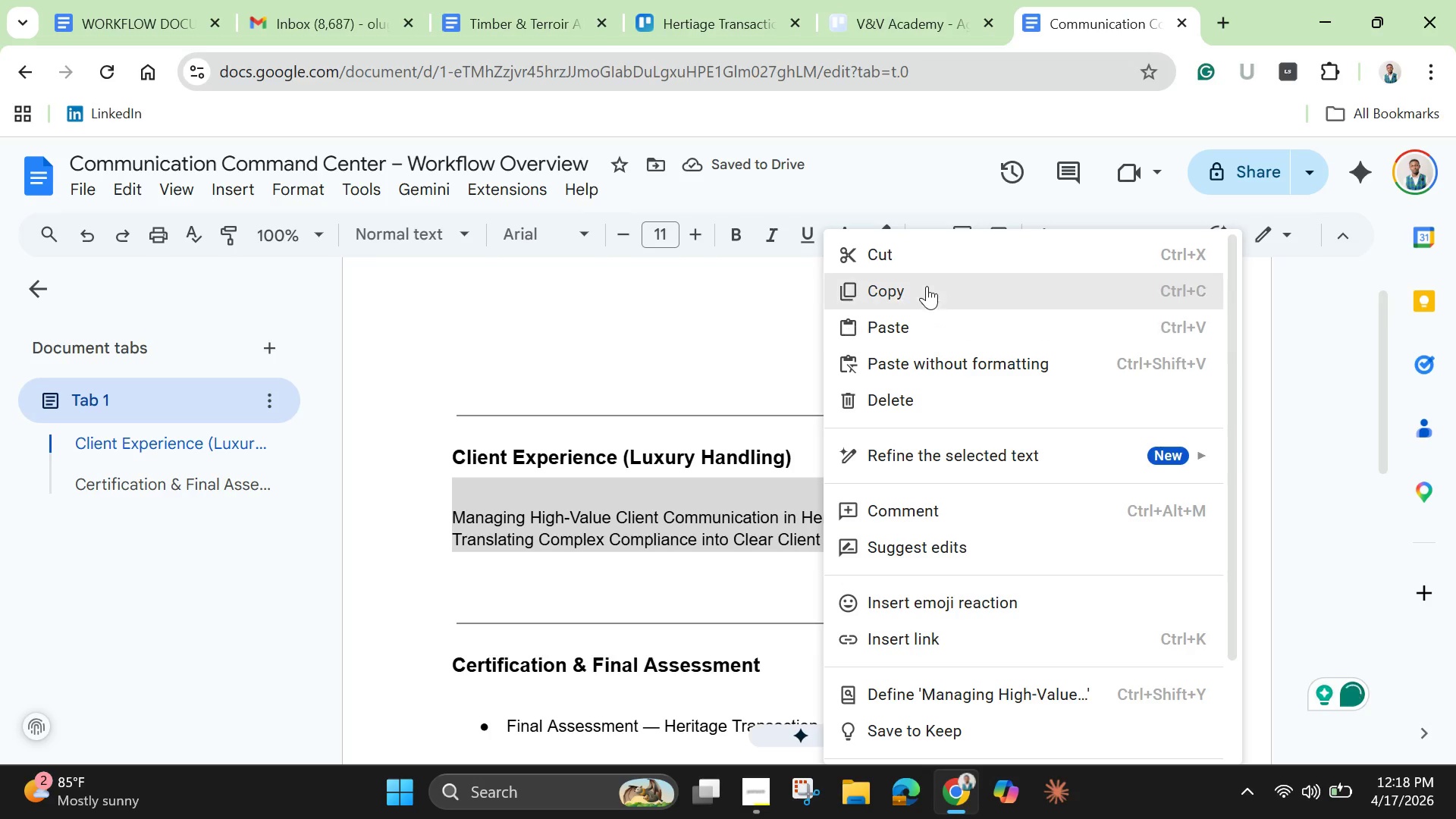 
left_click([924, 257])
 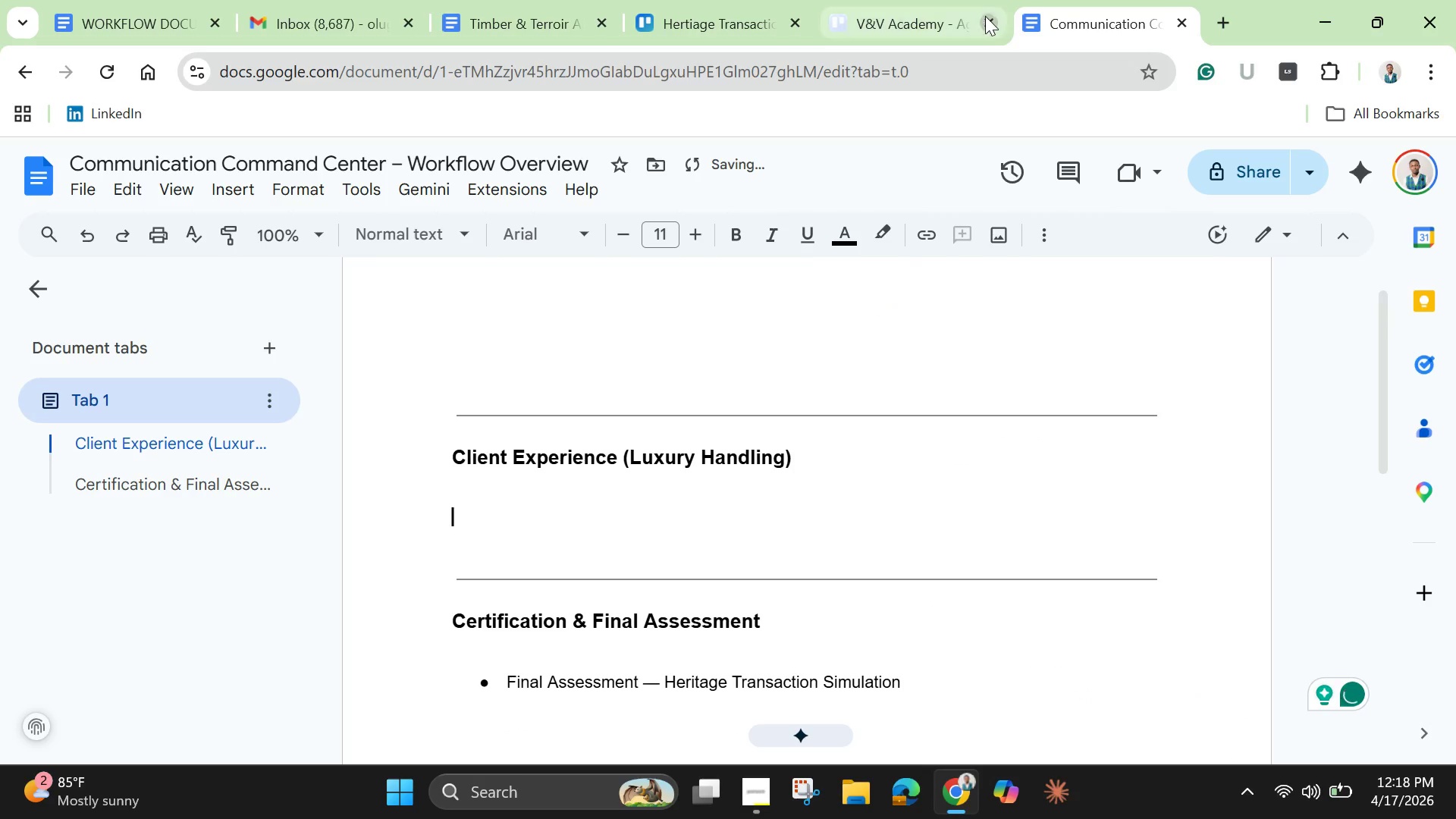 
left_click([927, 17])
 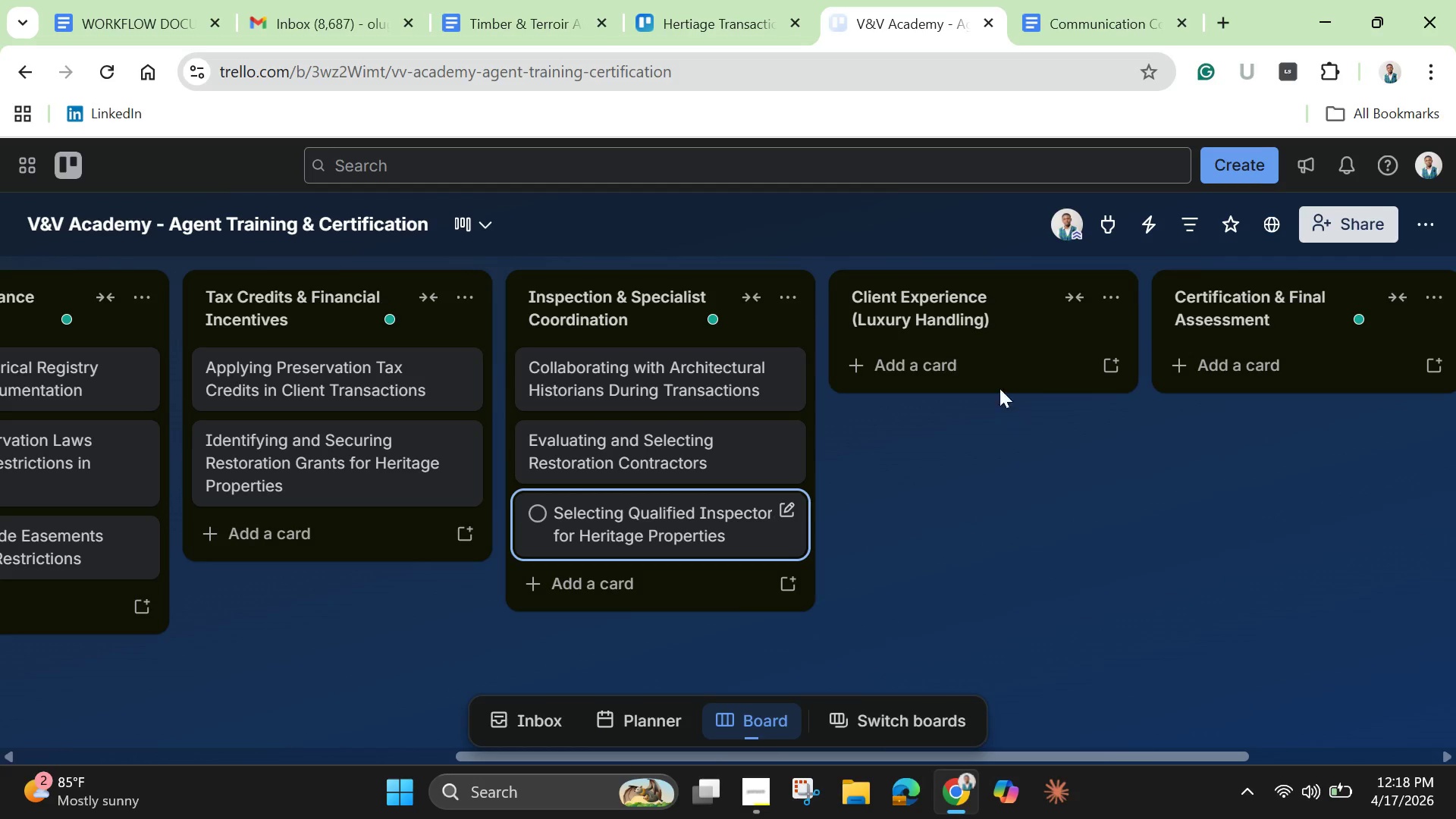 
left_click([993, 378])
 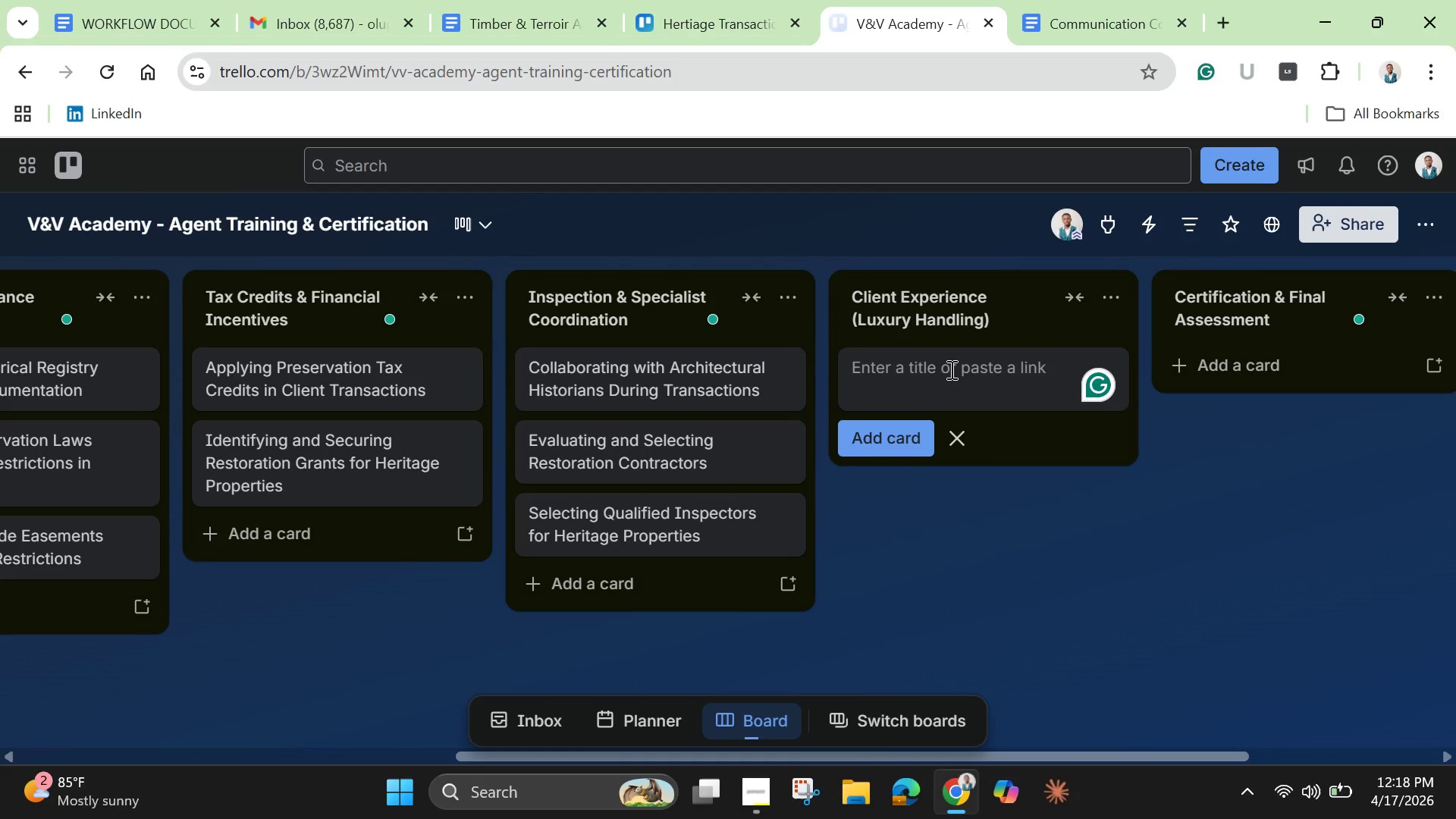 
key(Control+V)
 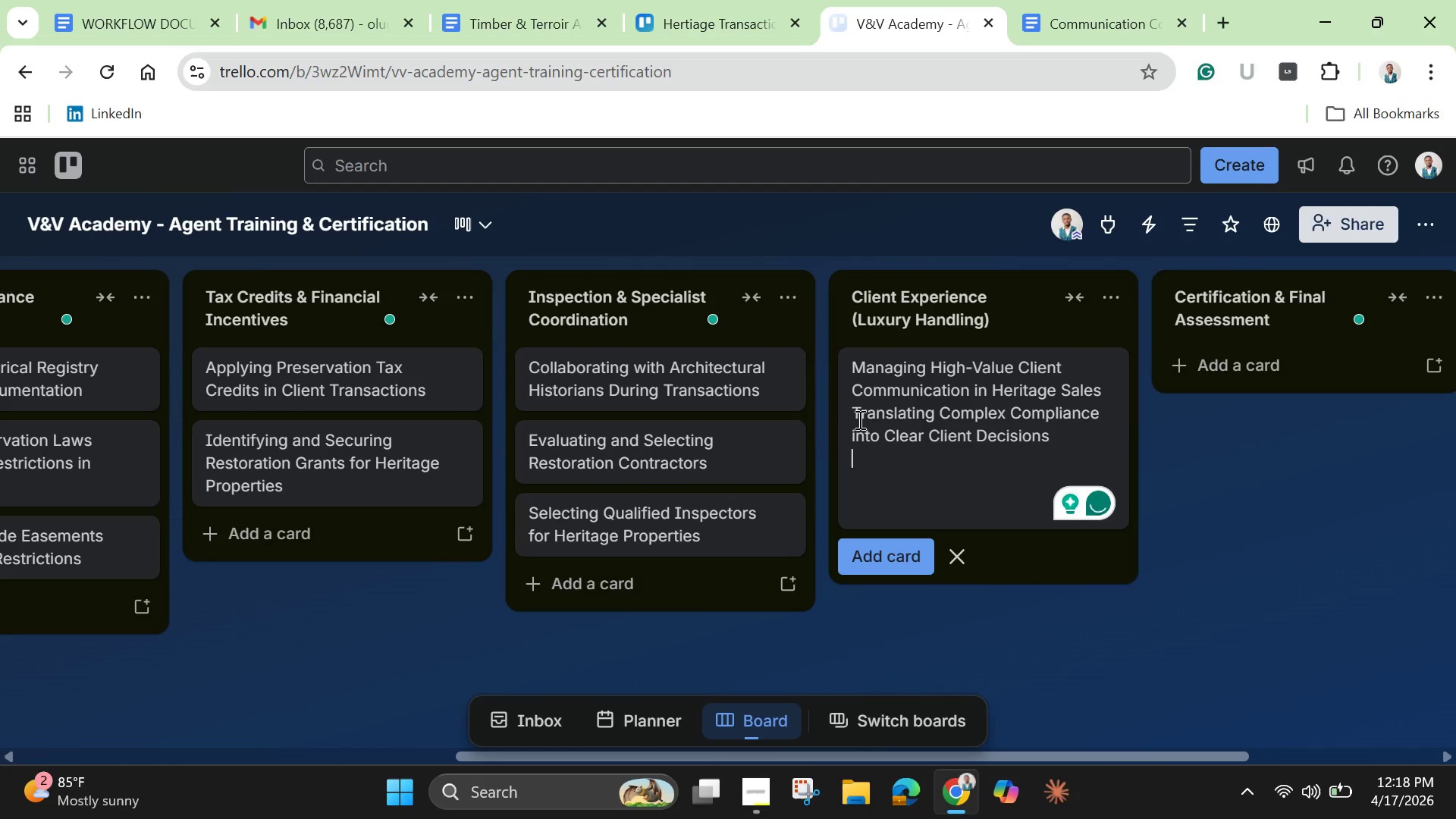 
left_click_drag(start_coordinate=[849, 413], to_coordinate=[1090, 428])
 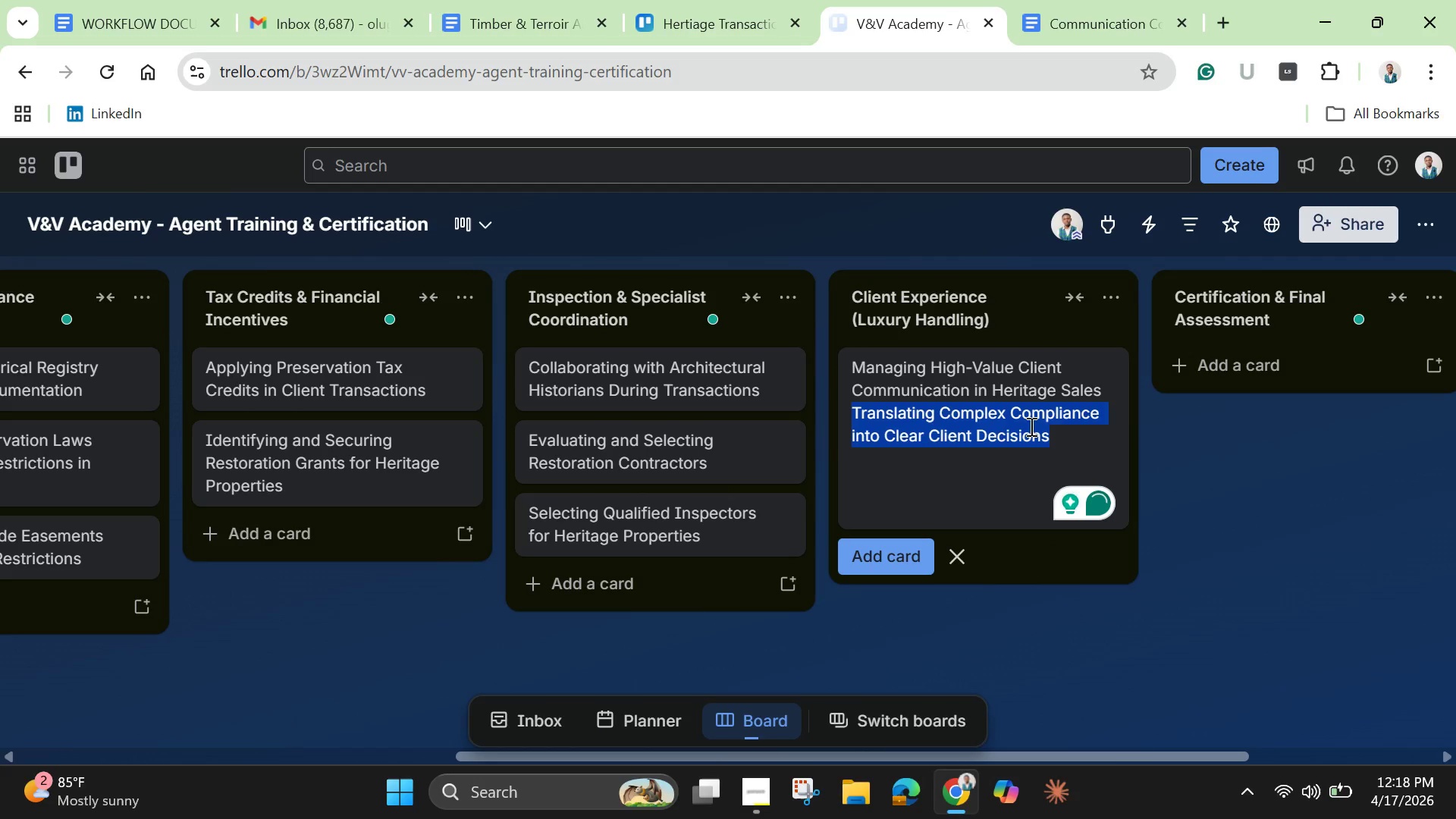 
right_click([1028, 426])
 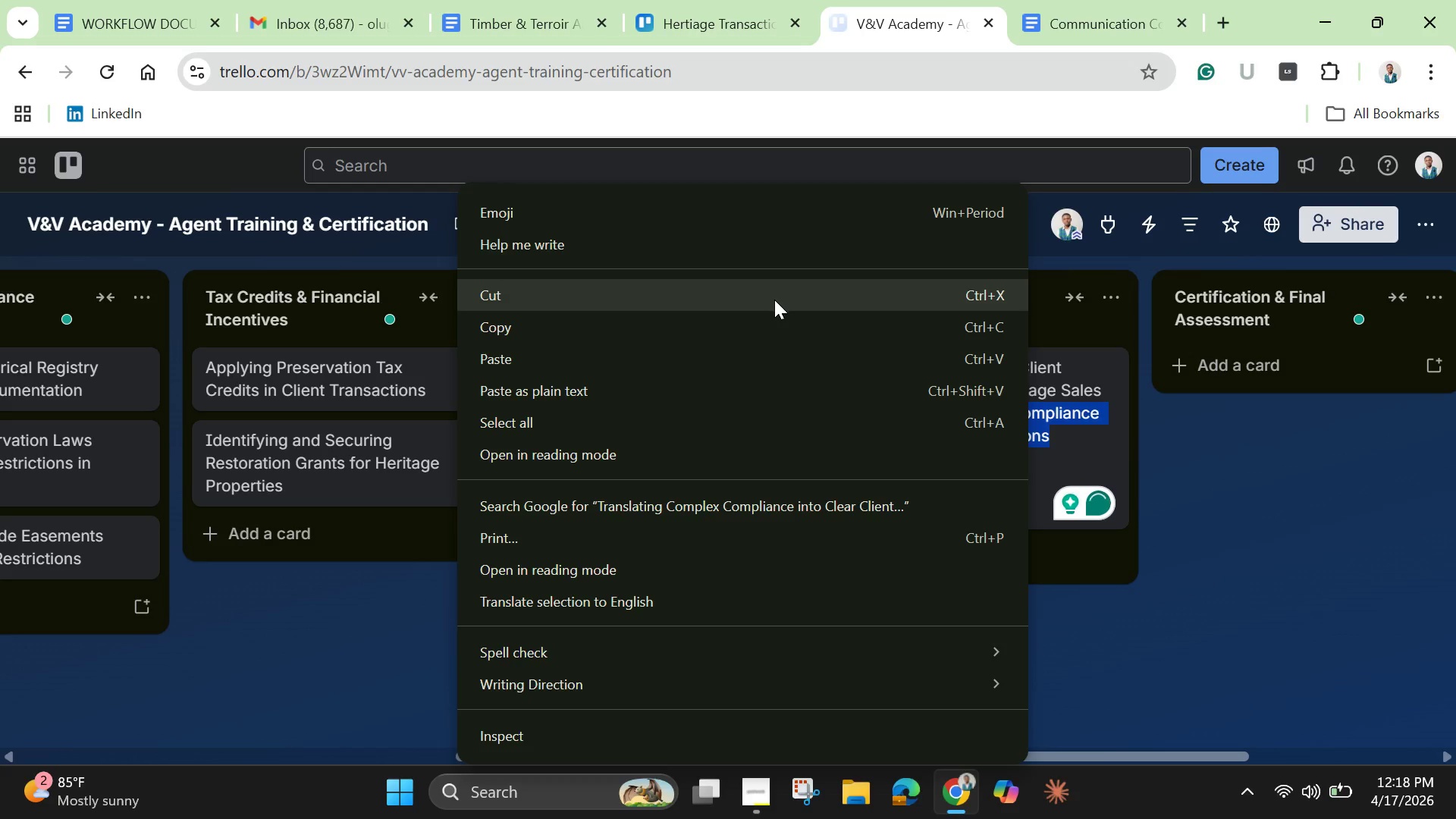 
left_click([774, 300])
 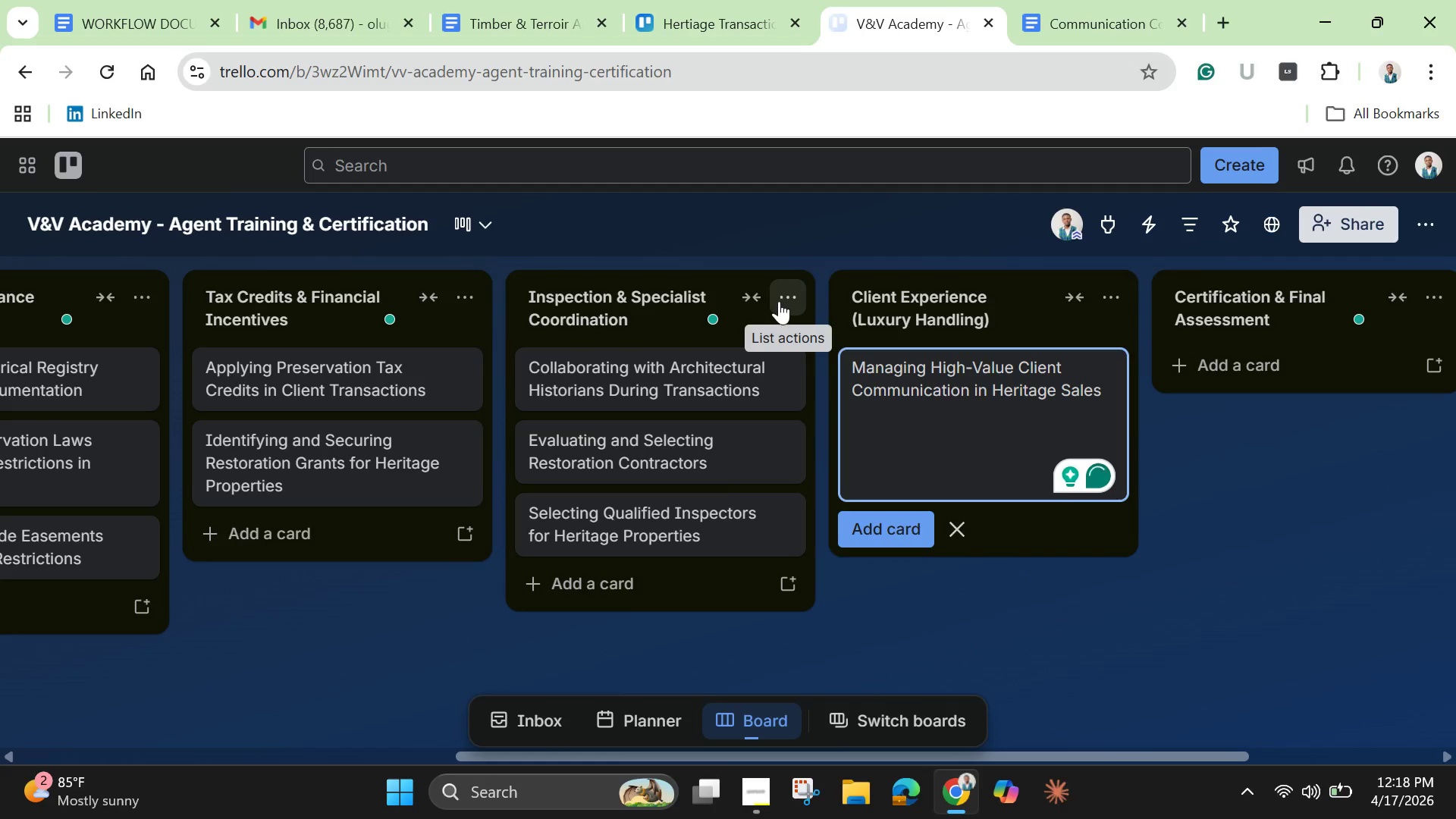 
key(Backspace)
 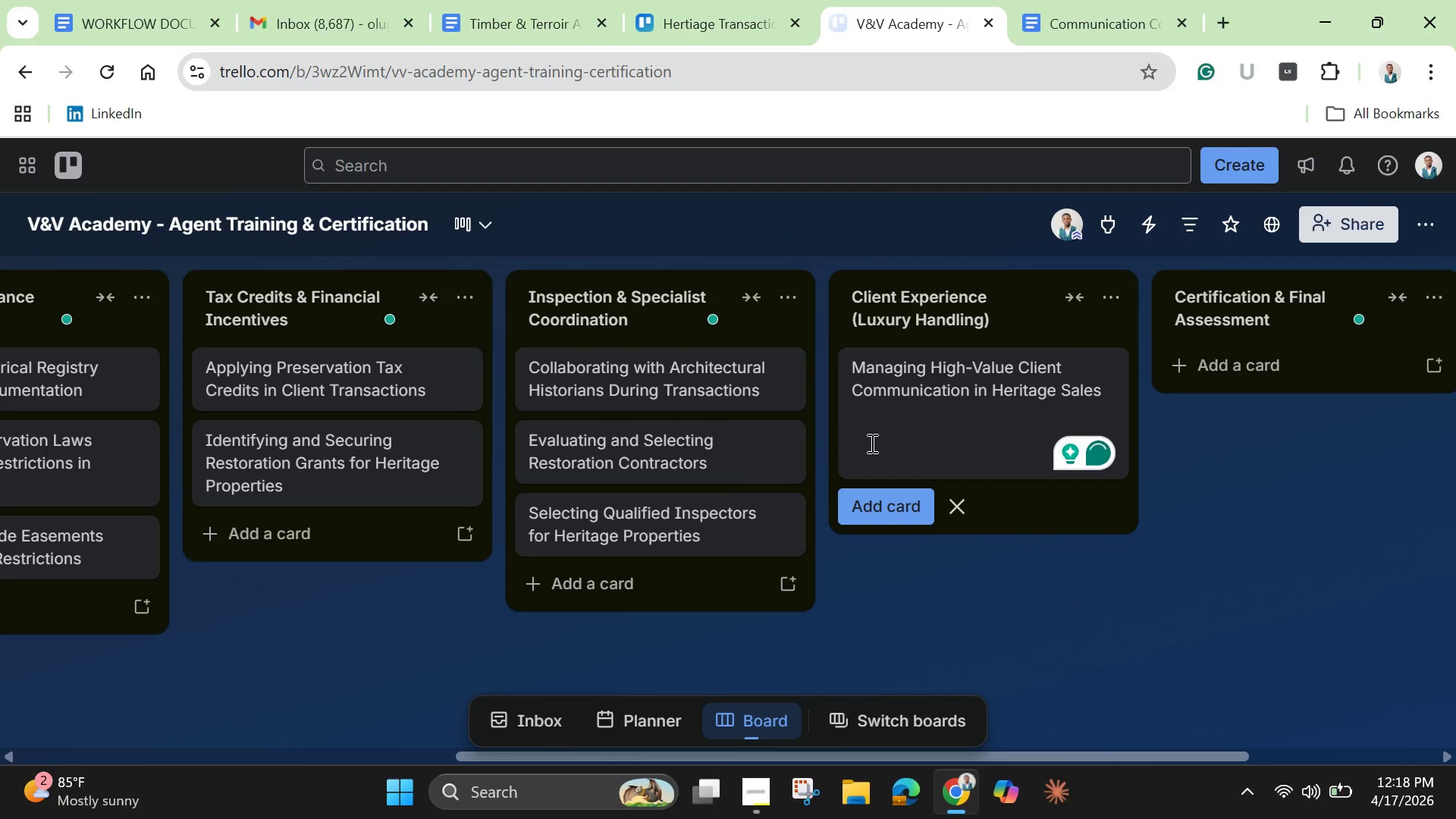 
left_click([871, 443])
 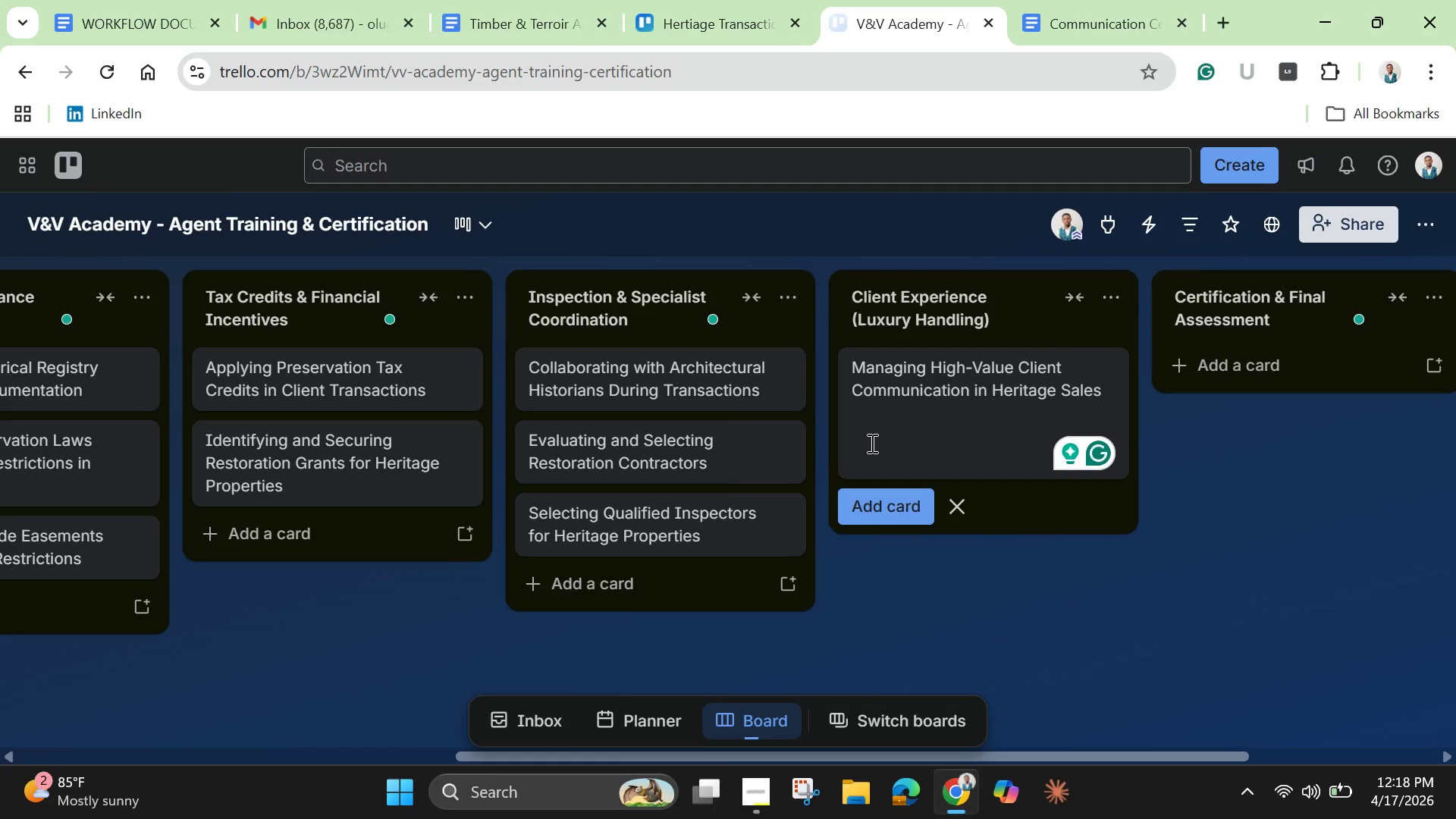 
key(Backspace)
 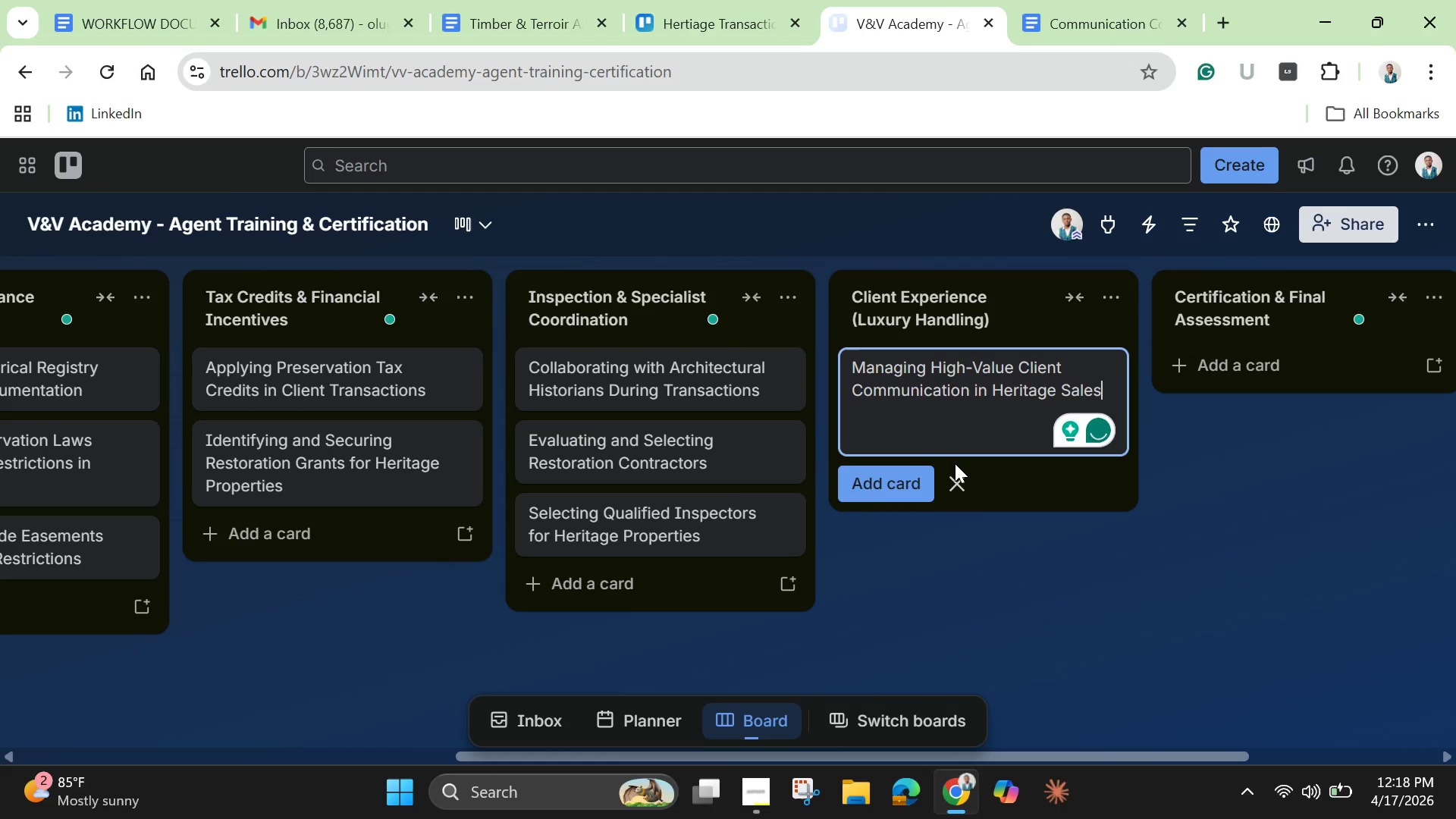 
key(ArrowDown)
 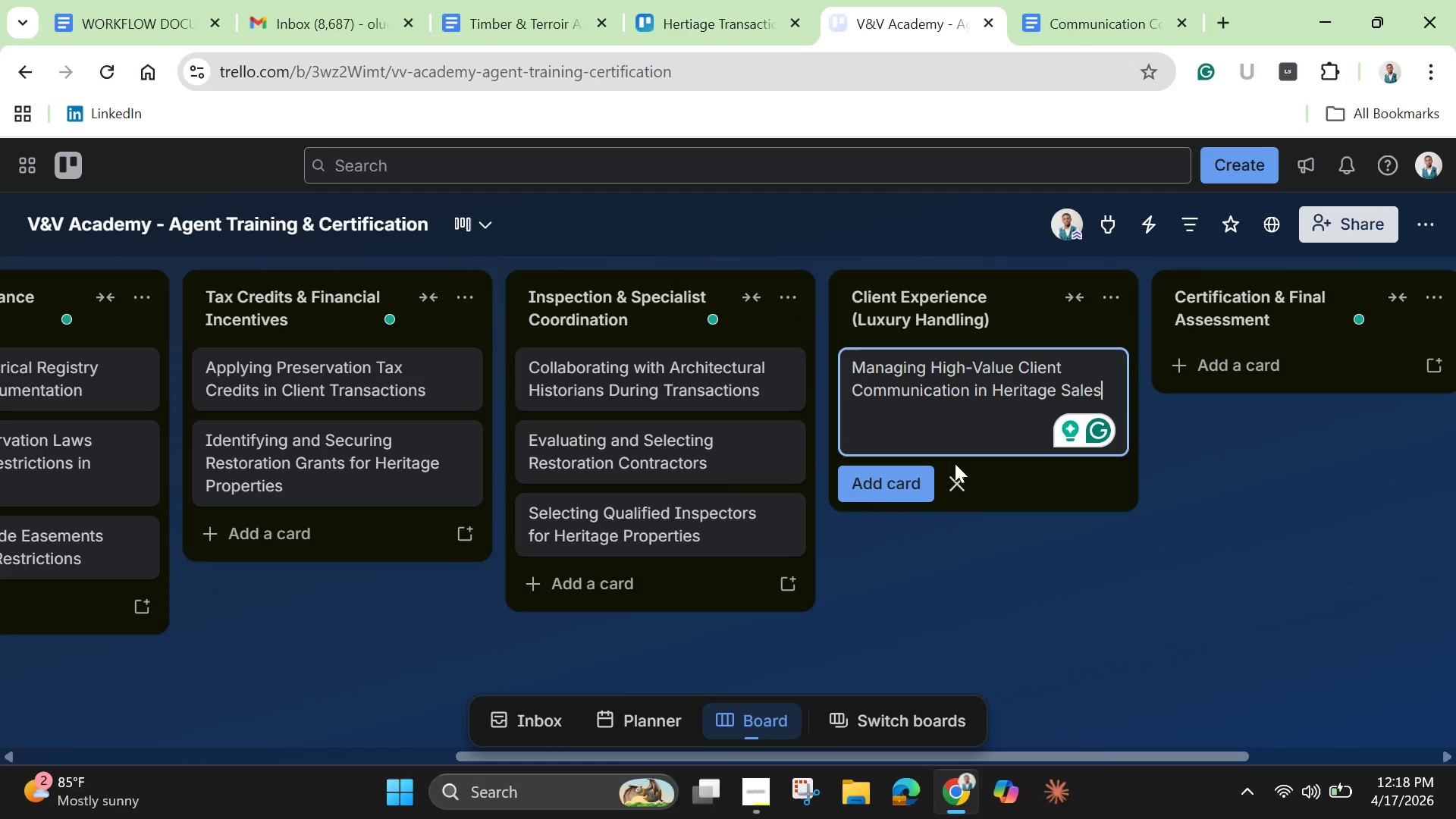 
hold_key(key=ArrowDown, duration=0.34)
 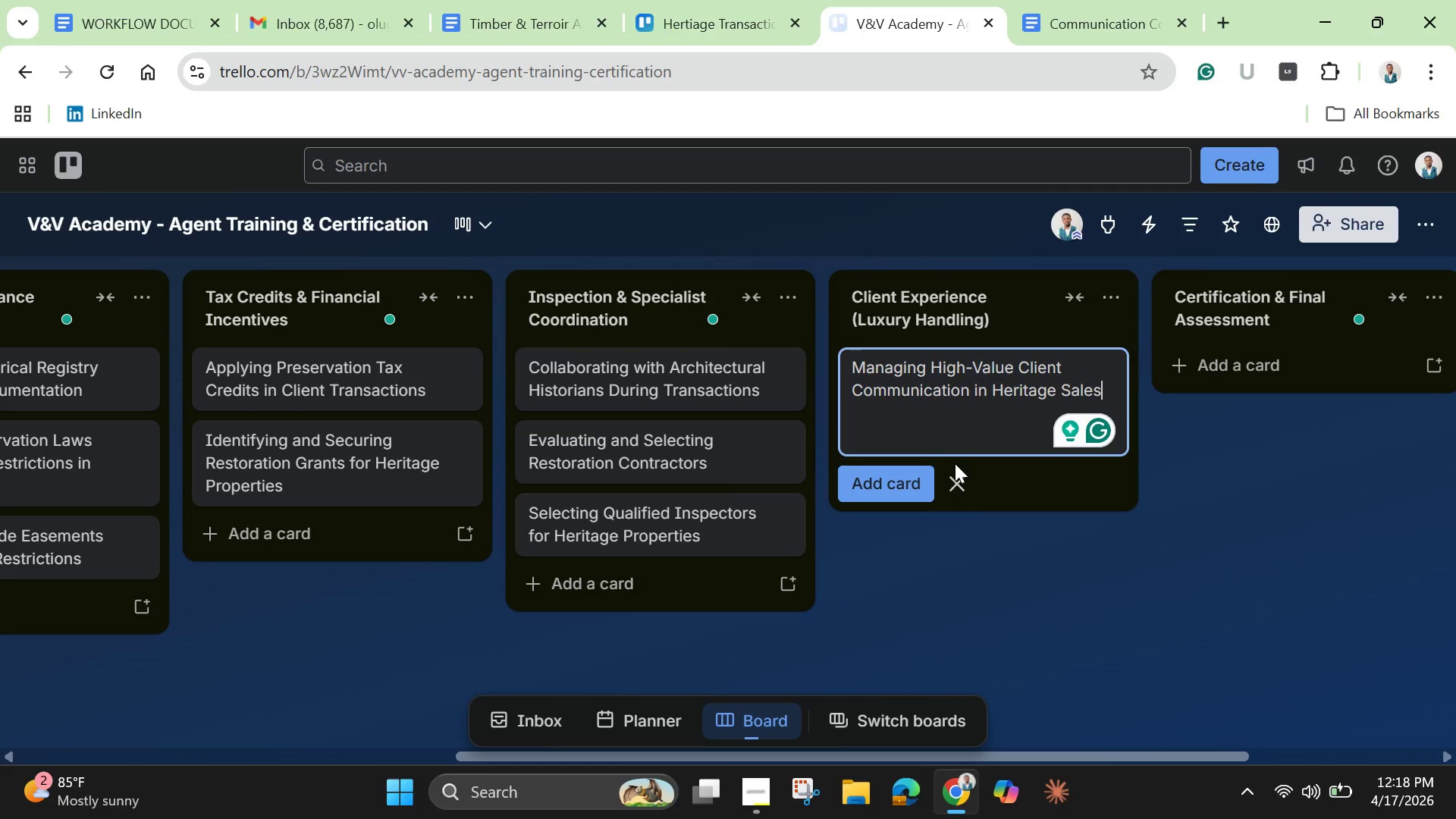 
key(Enter)
 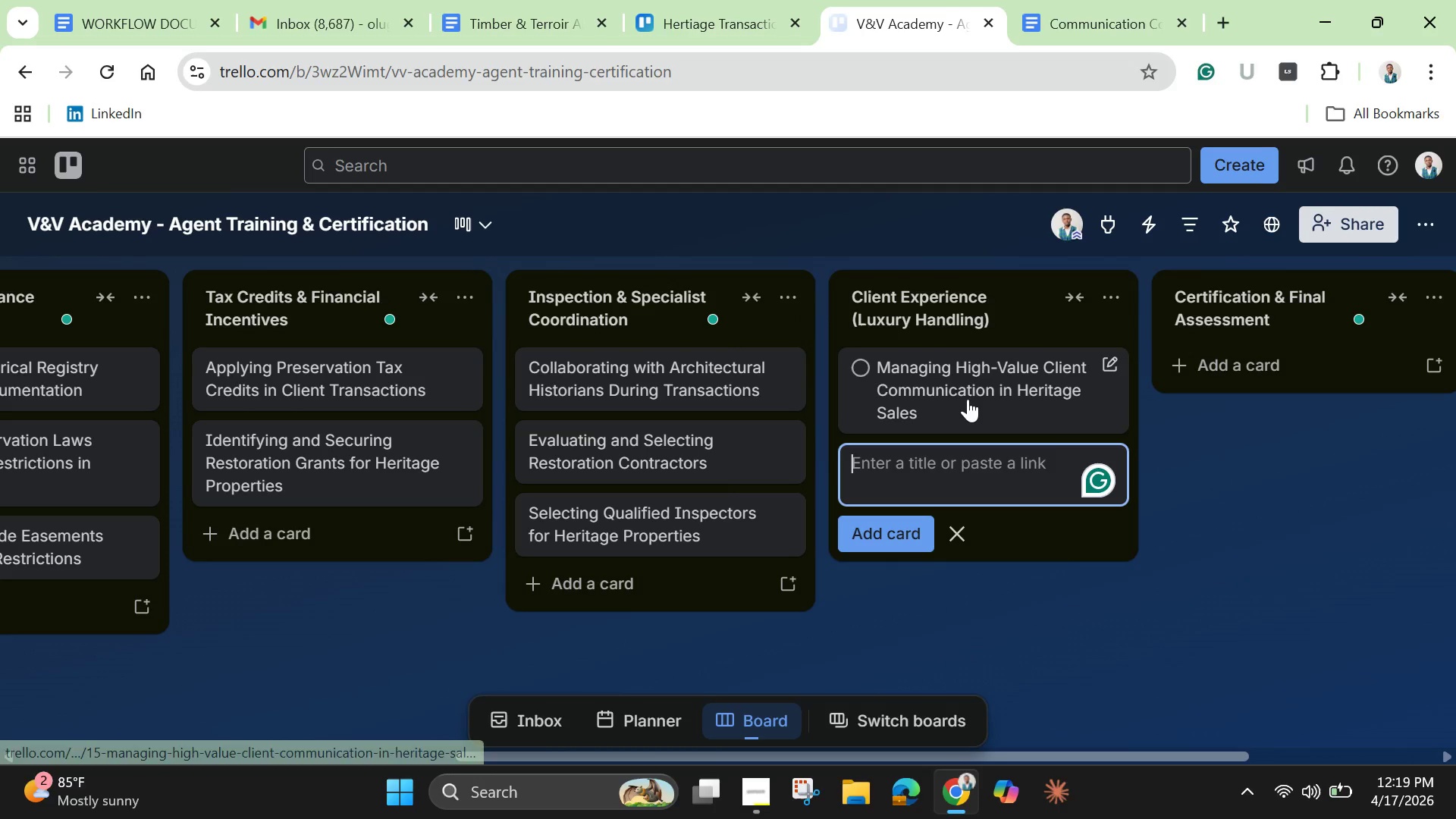 
left_click([968, 399])
 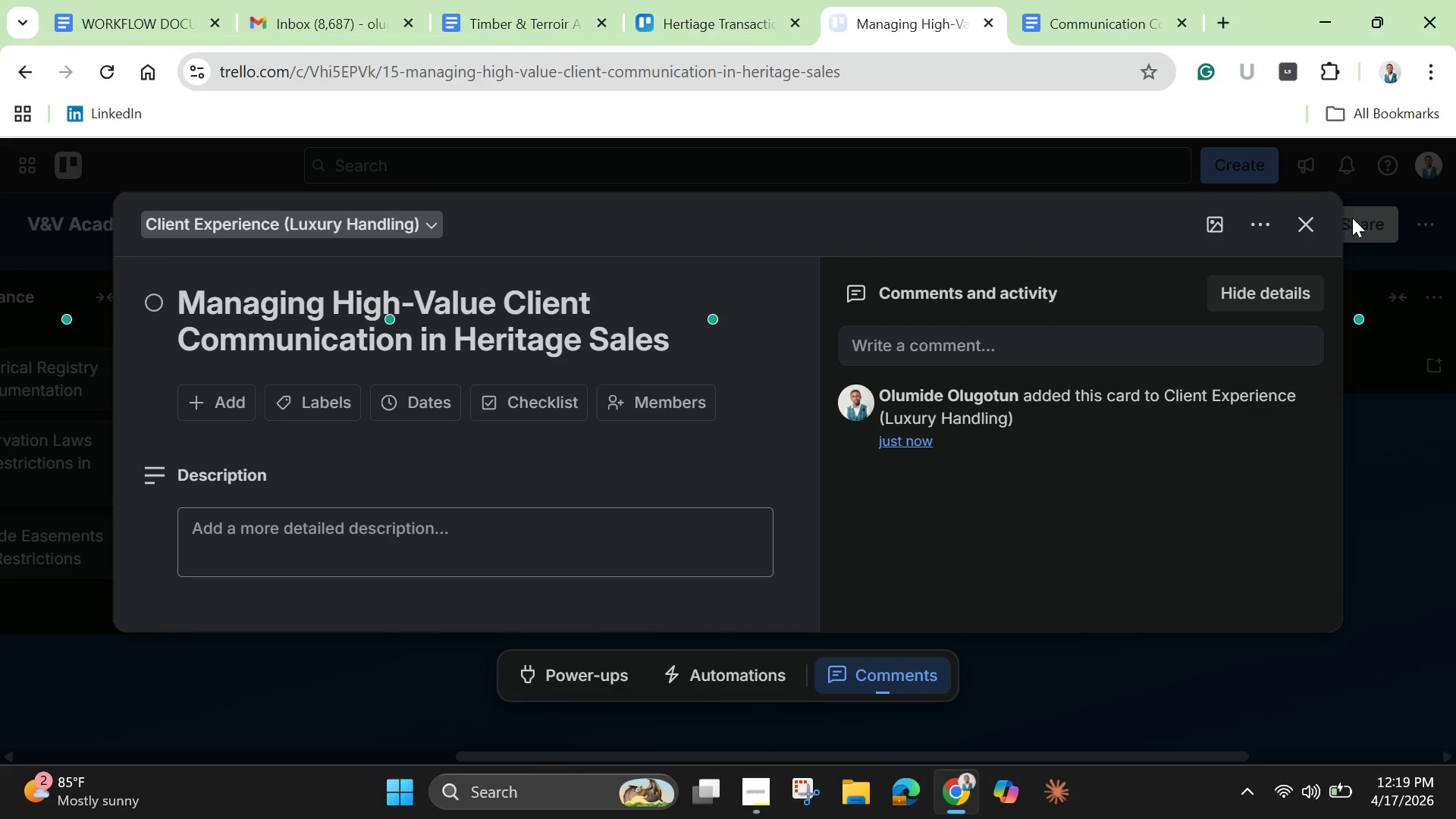 
left_click([1302, 212])
 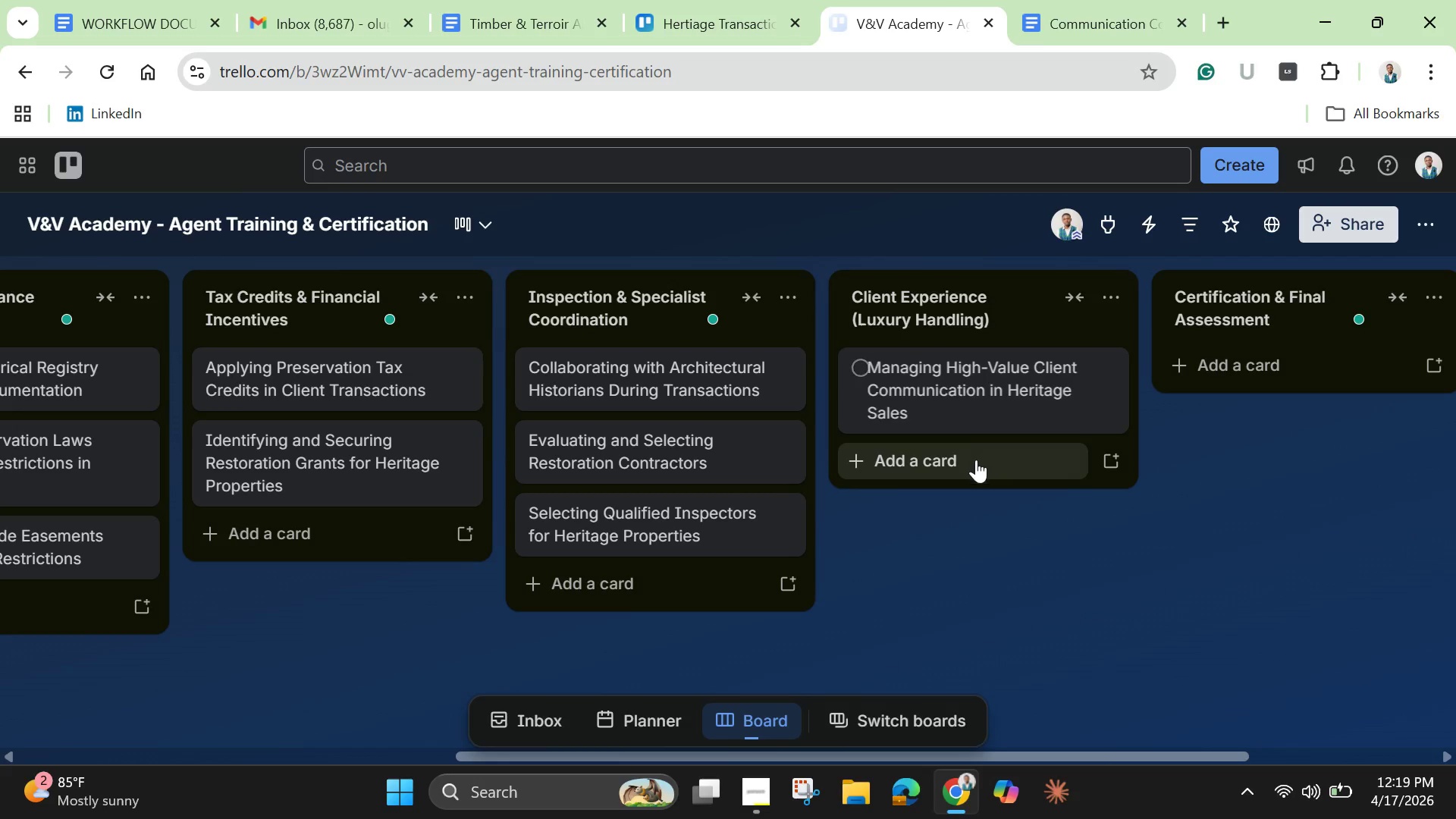 
left_click([973, 463])
 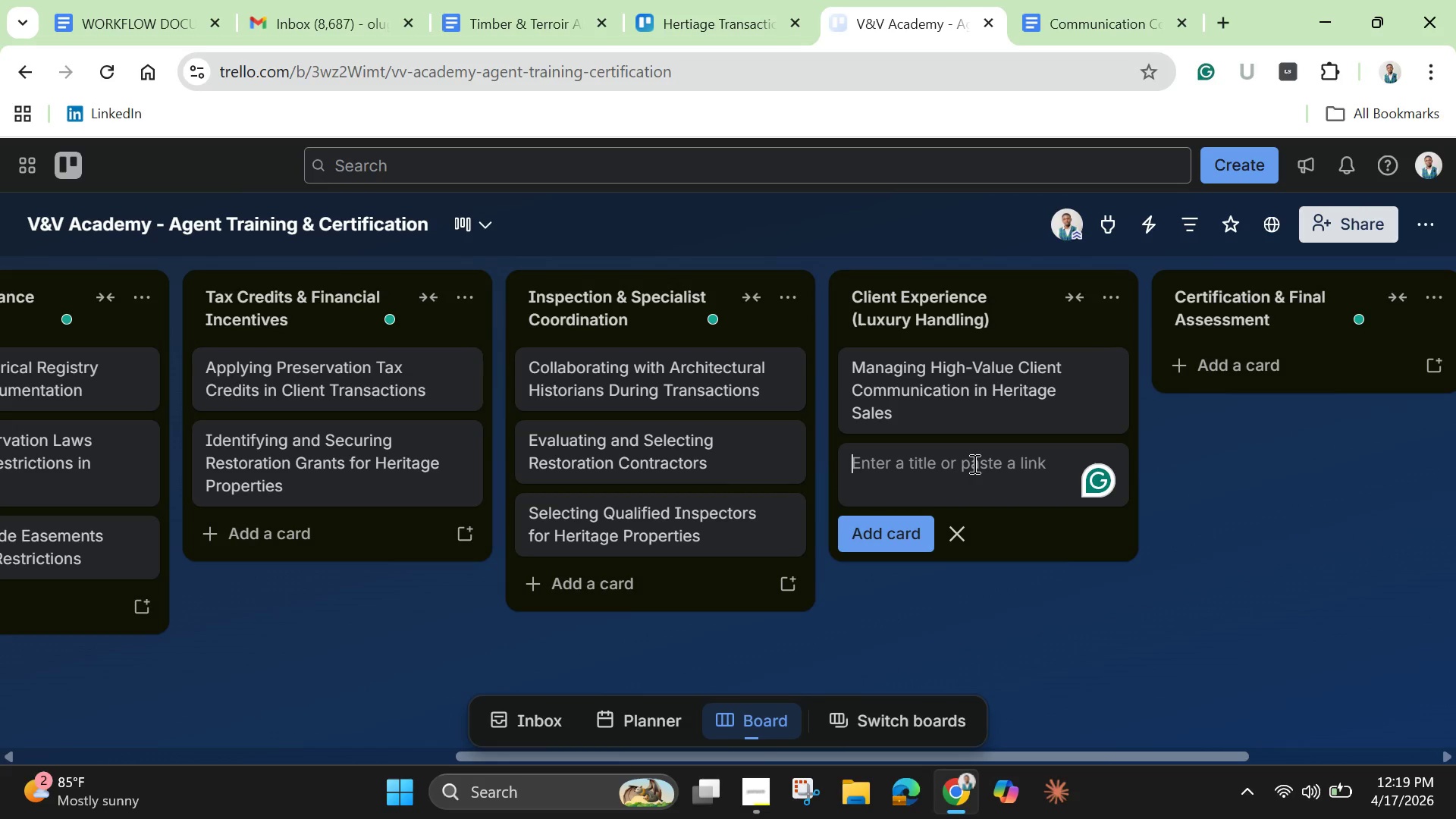 
key(Control+V)
 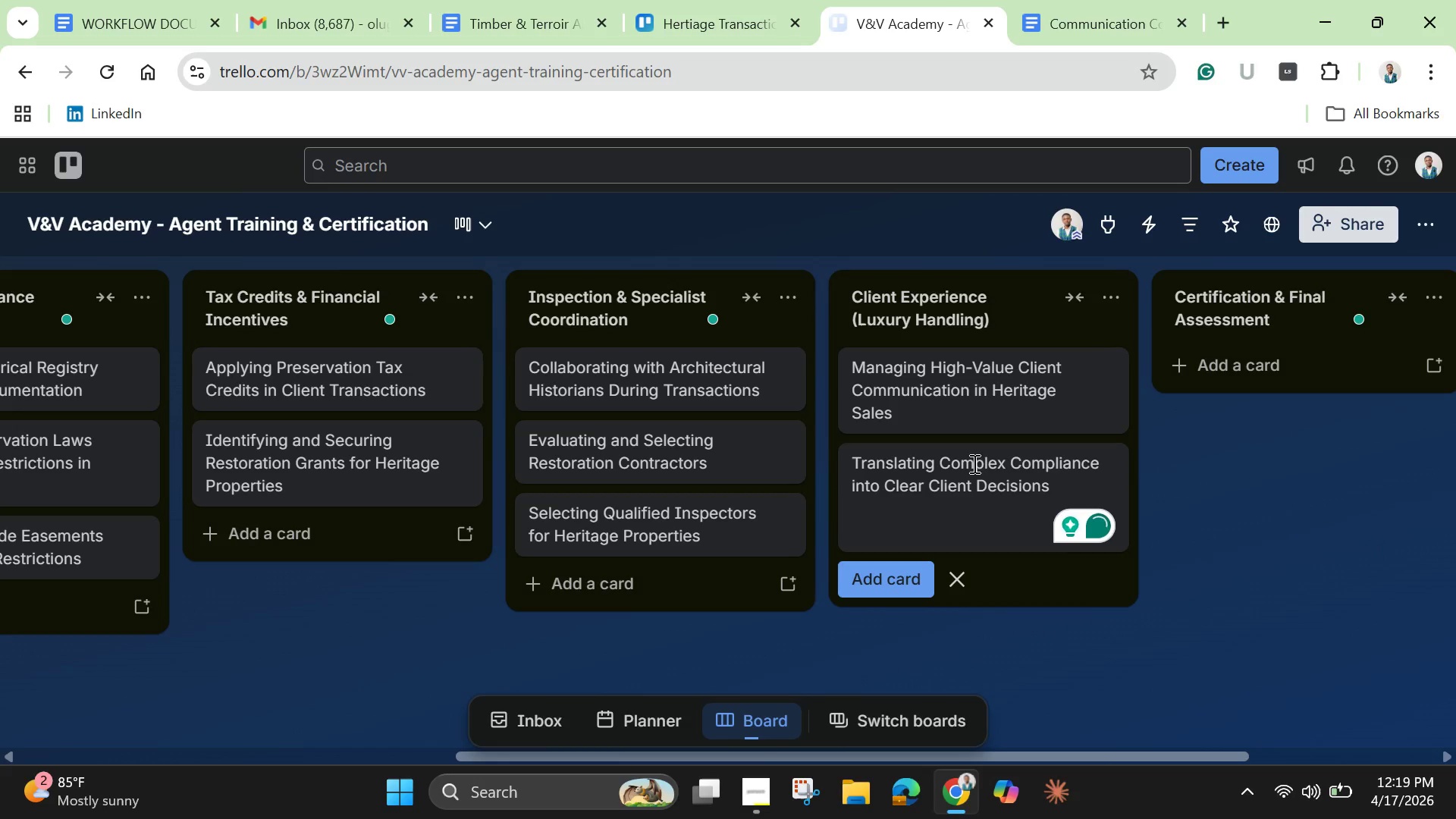 
key(Enter)
 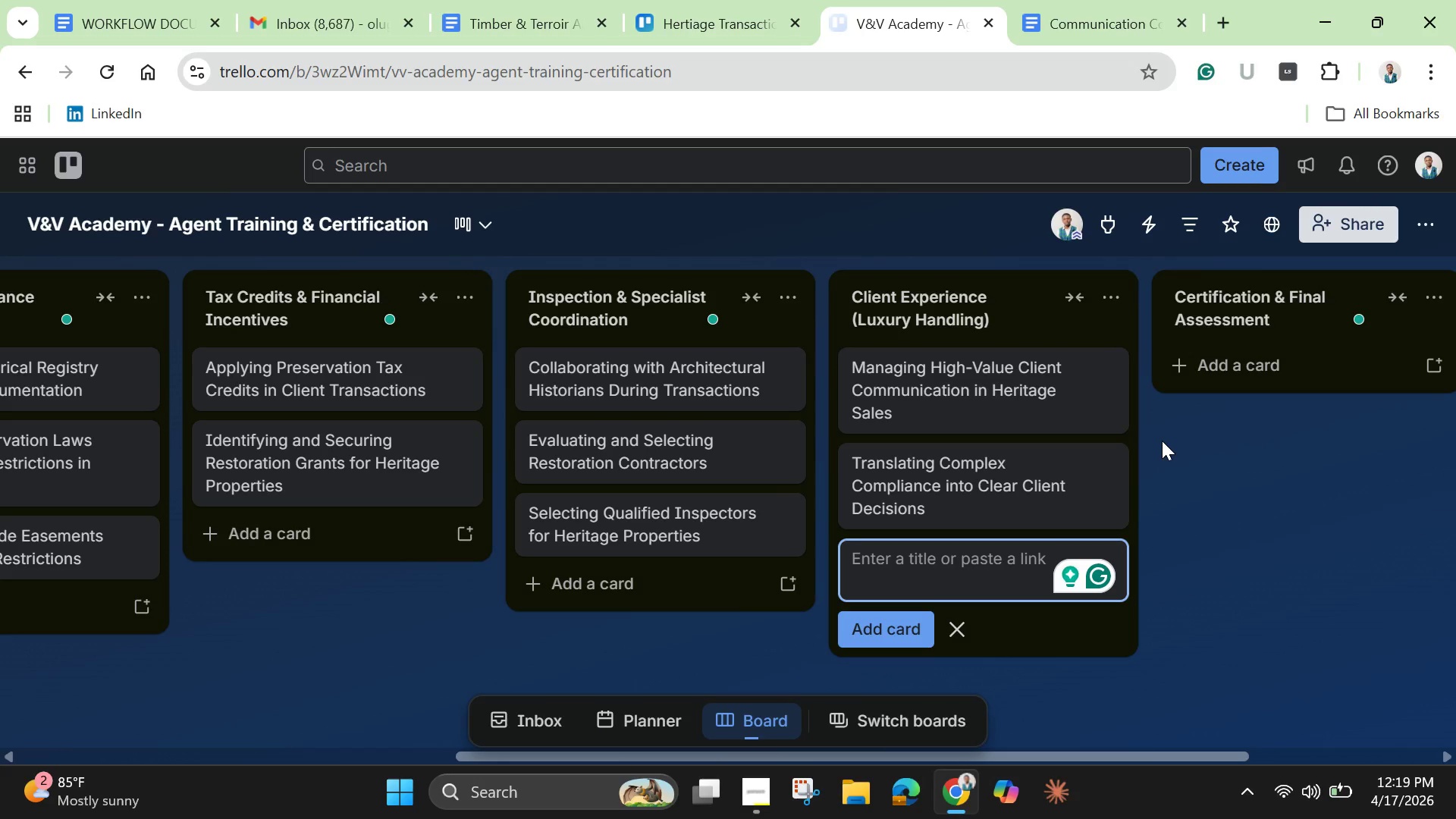 
wait(15.56)
 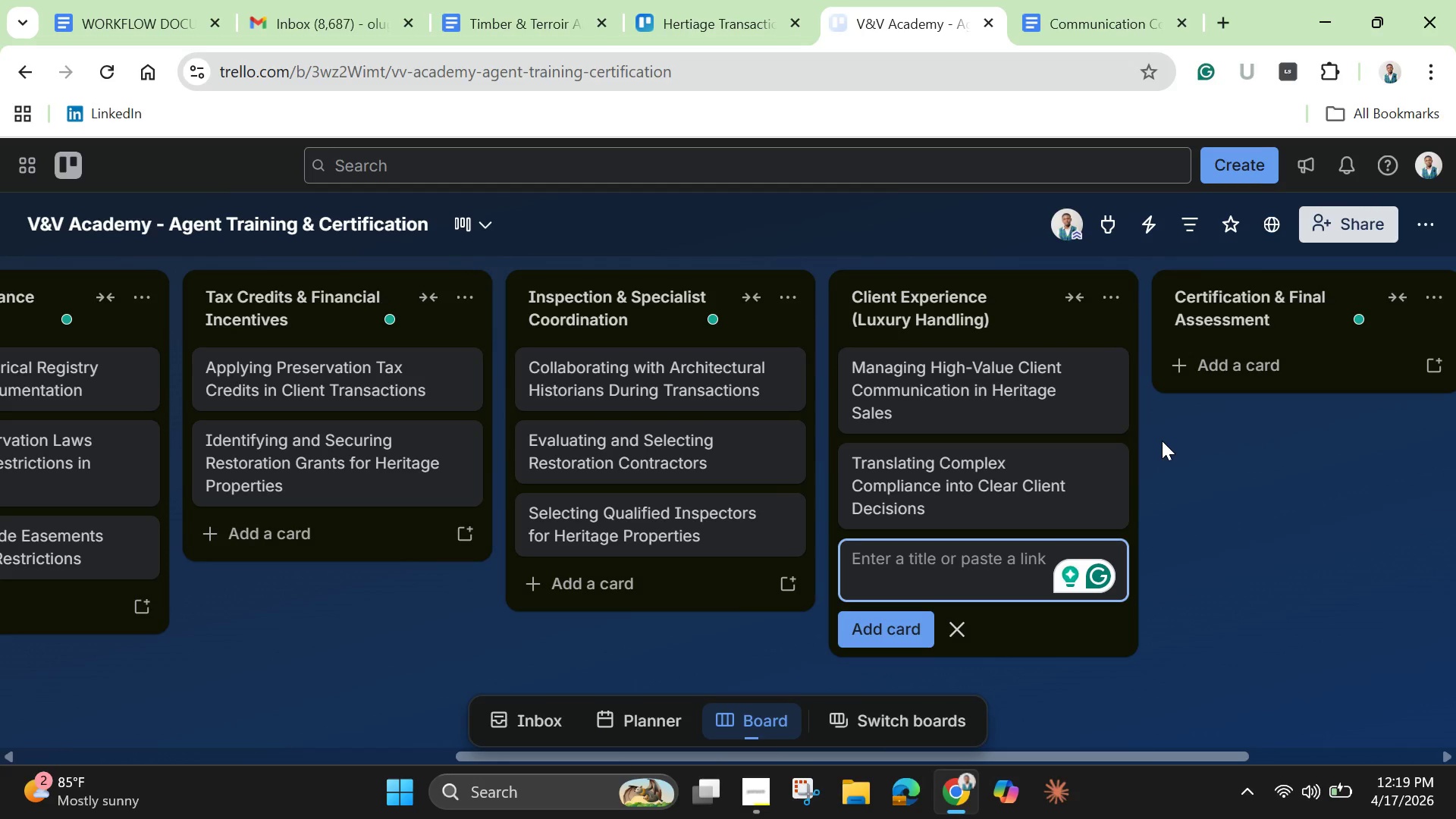 
left_click([1107, 24])
 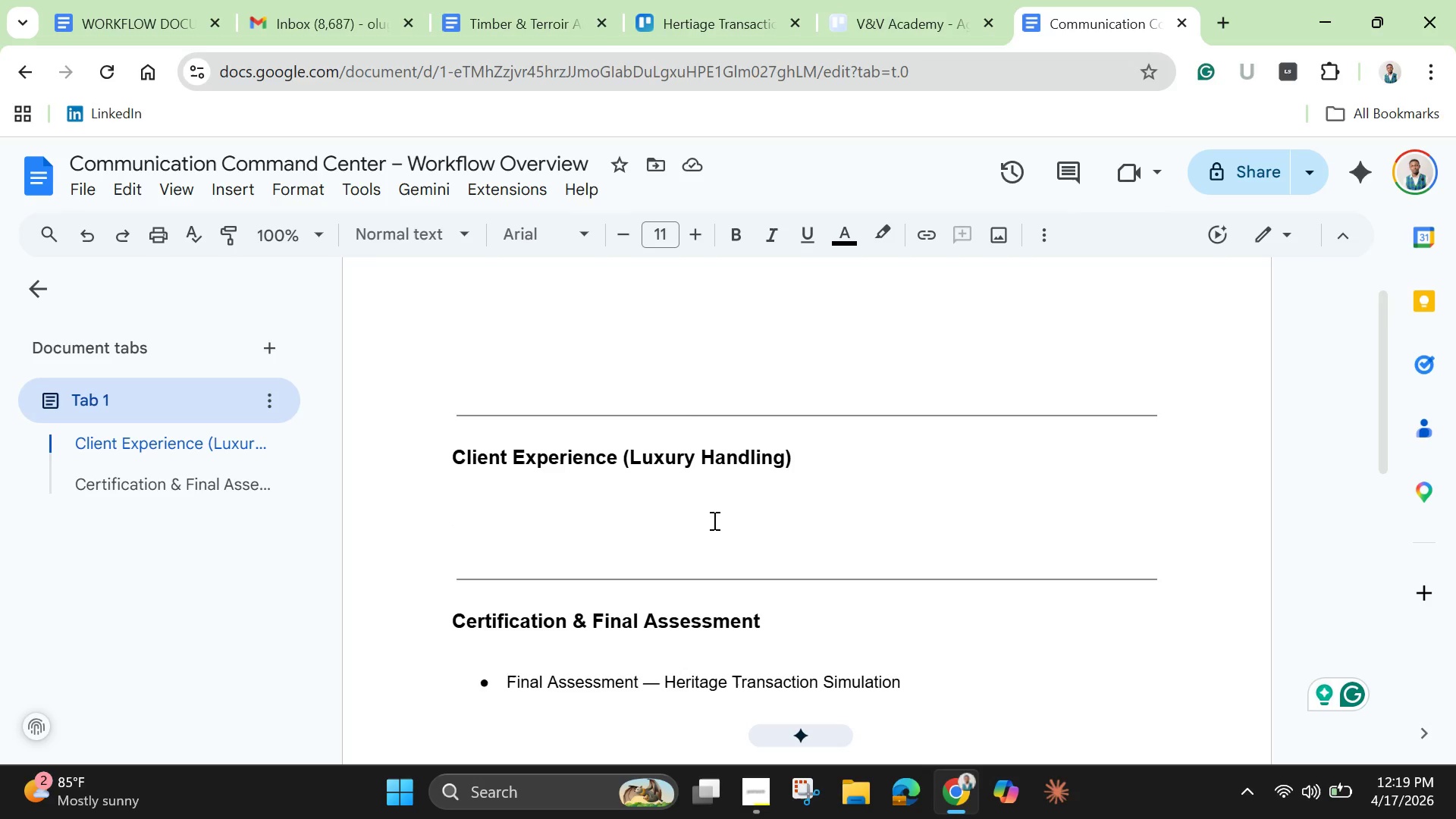 
scroll: coordinate [713, 528], scroll_direction: down, amount: 2.0
 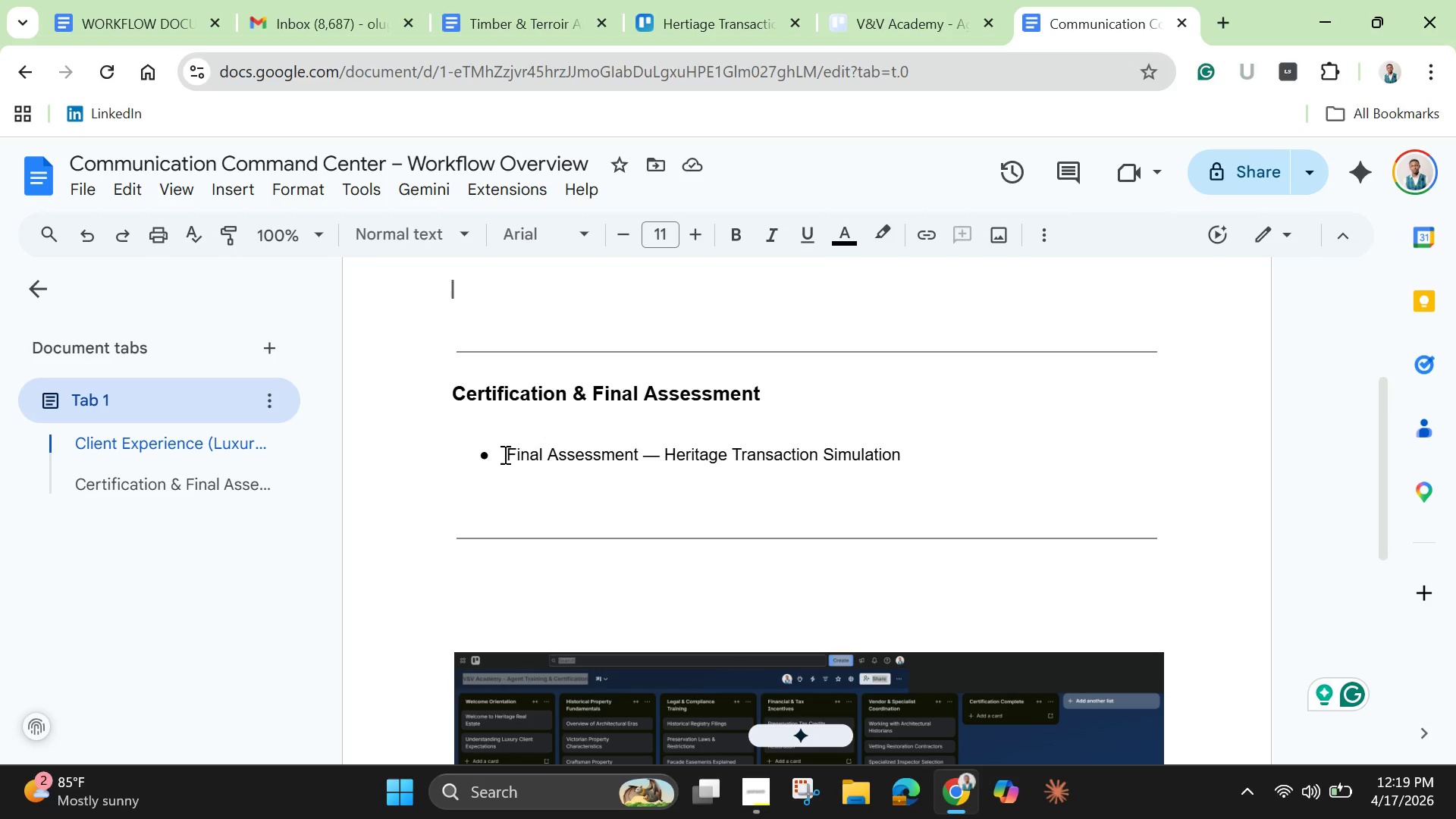 
left_click_drag(start_coordinate=[504, 454], to_coordinate=[953, 454])
 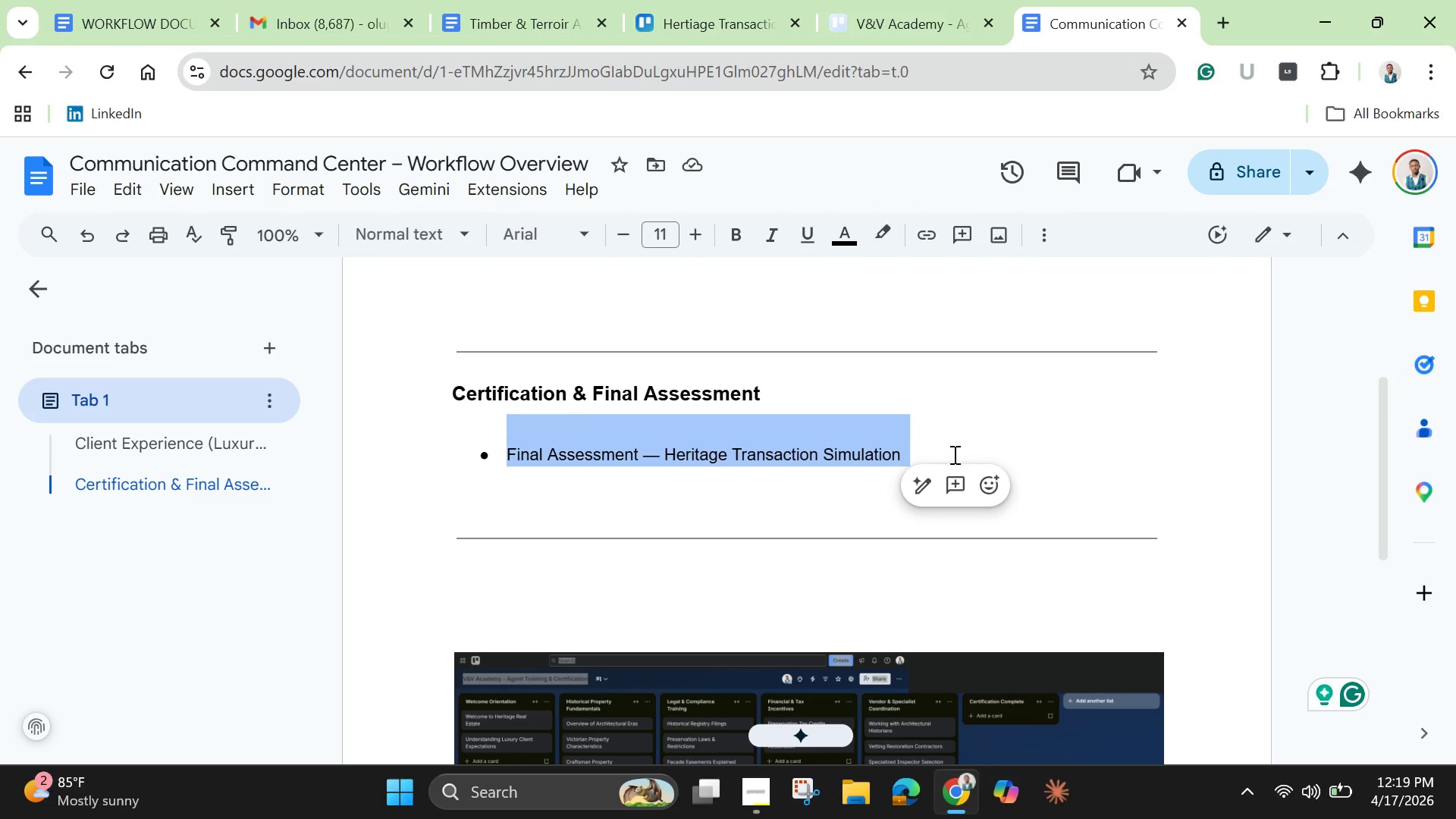 
key(Control+C)
 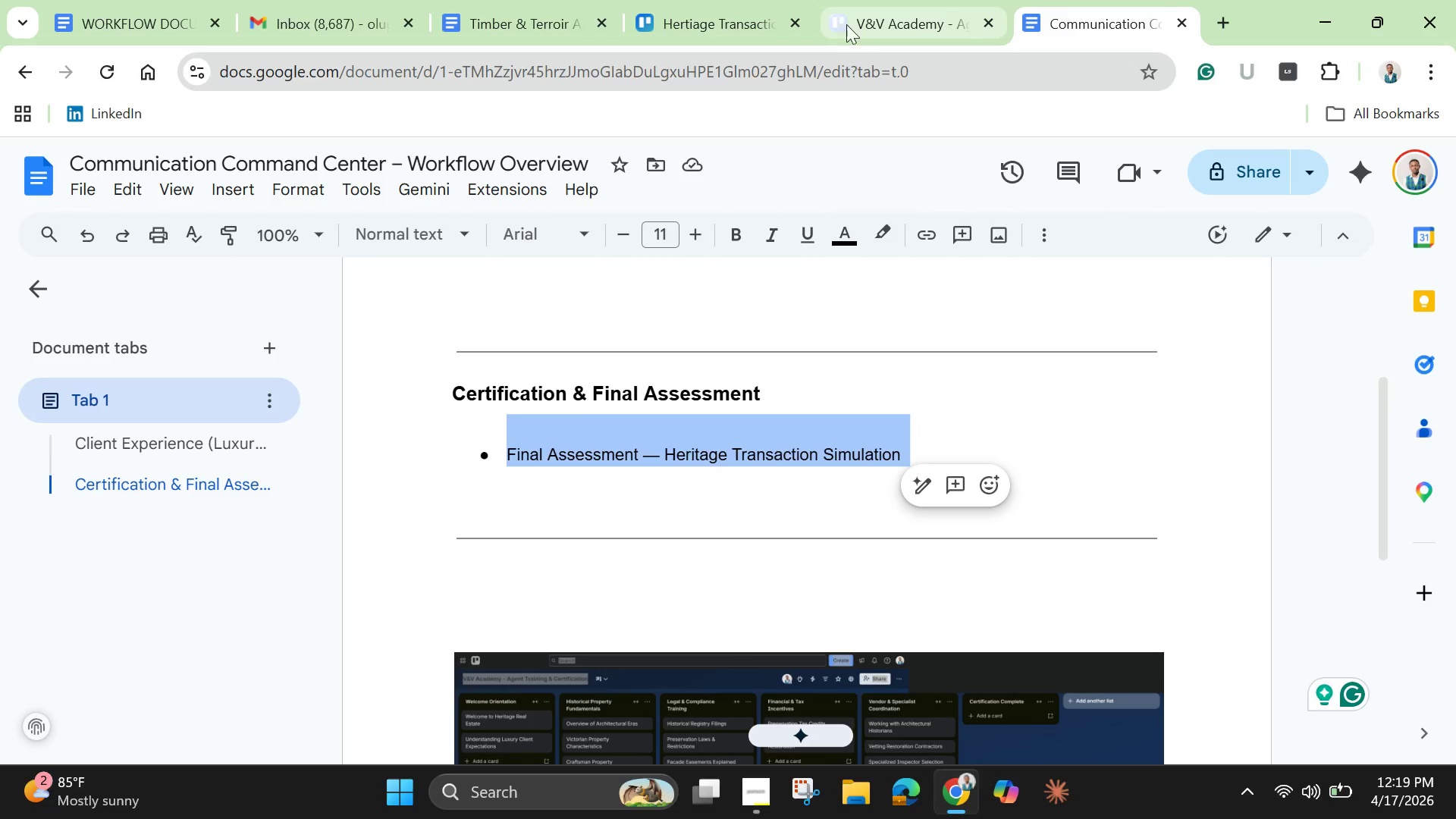 
left_click([883, 33])
 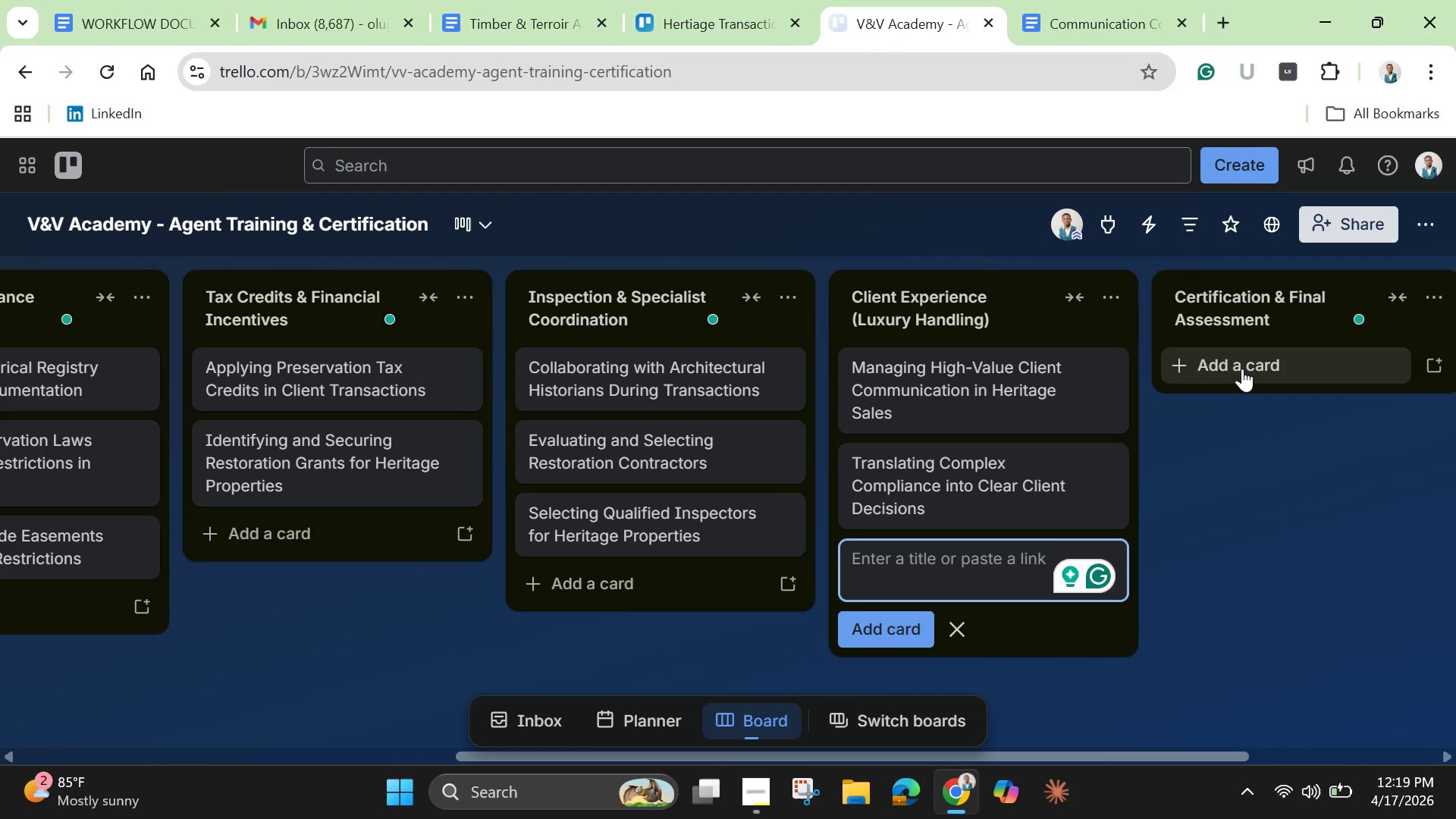 
left_click([1242, 369])
 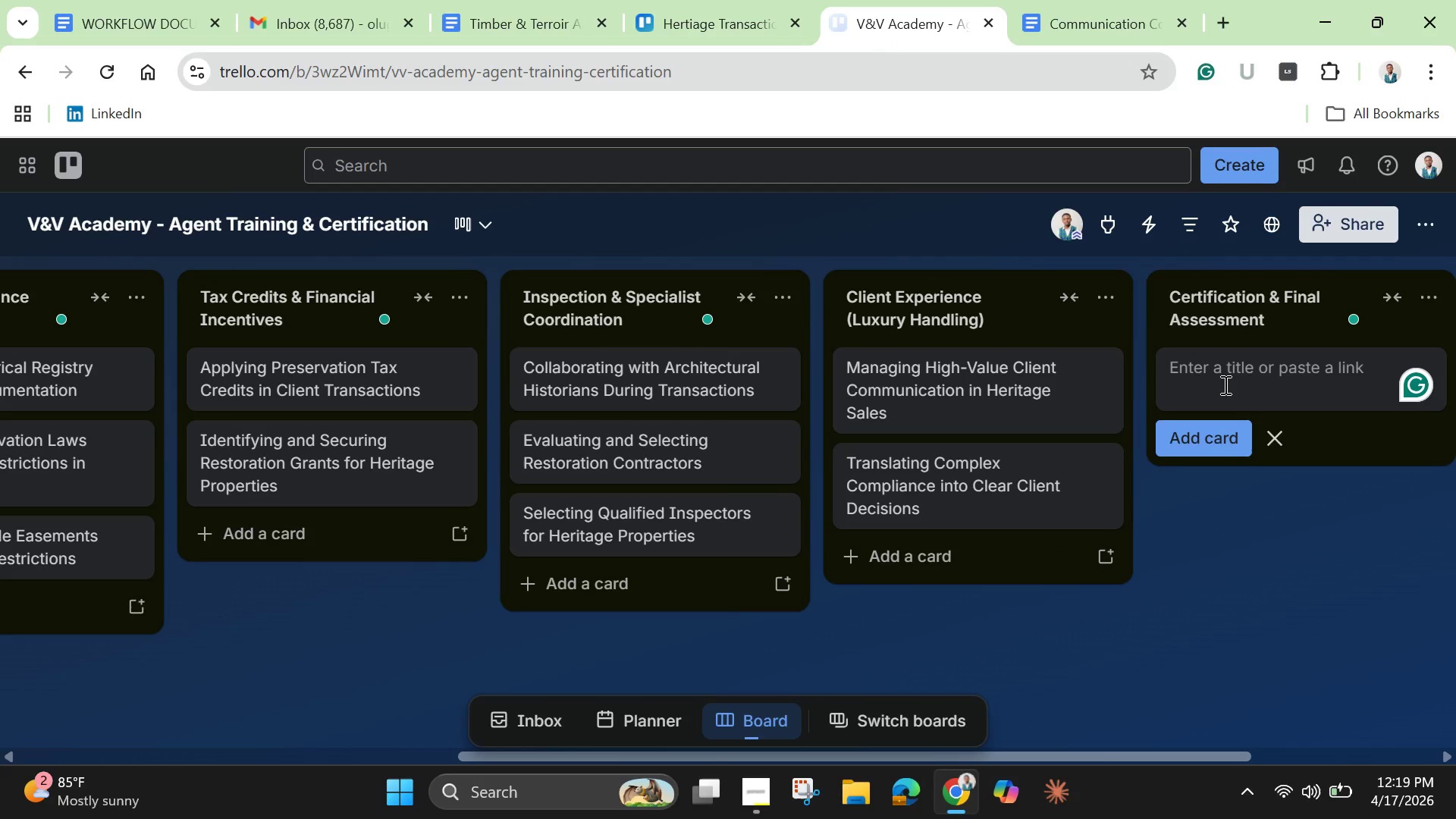 
left_click([1222, 384])
 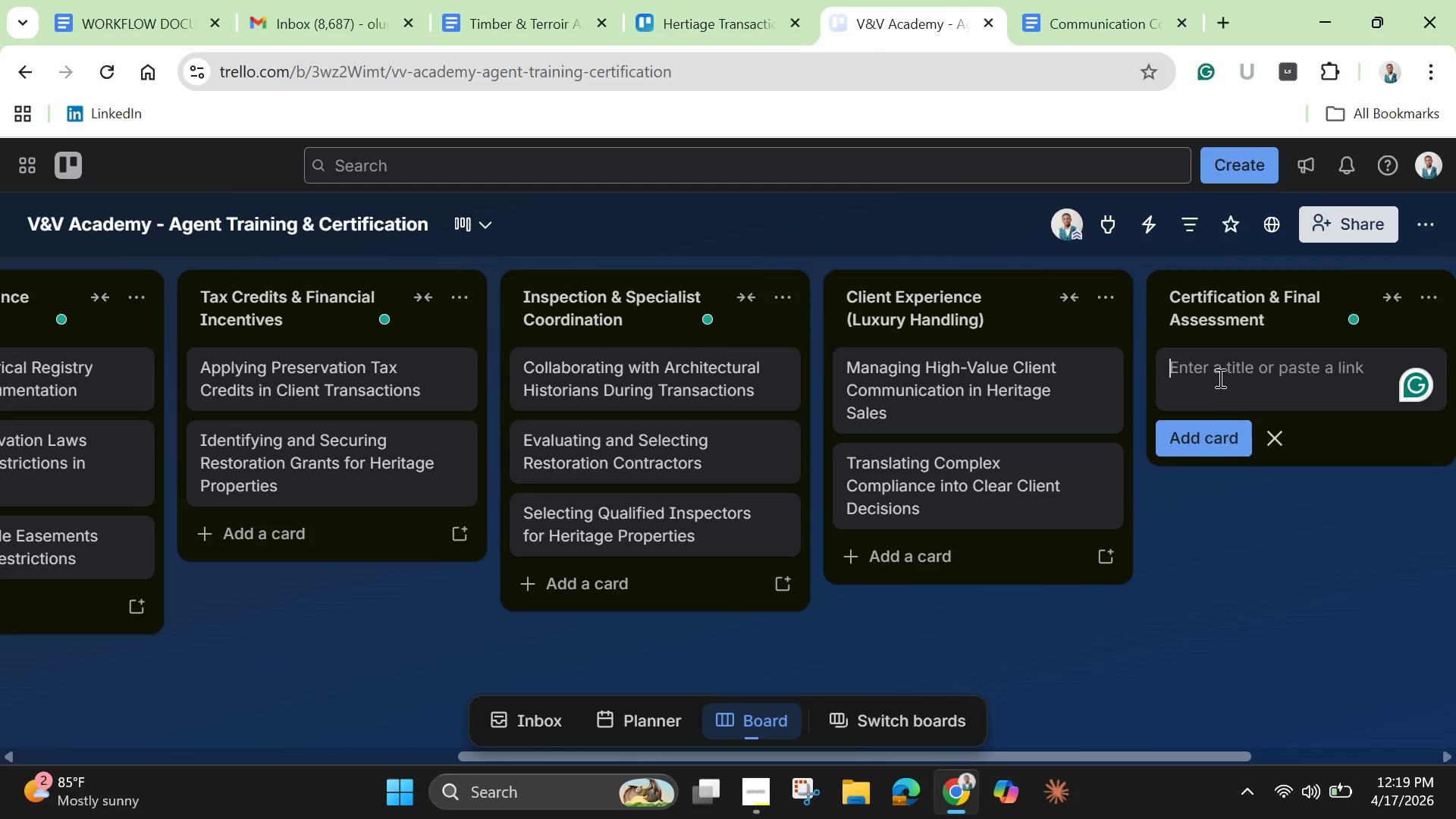 
key(Control+V)
 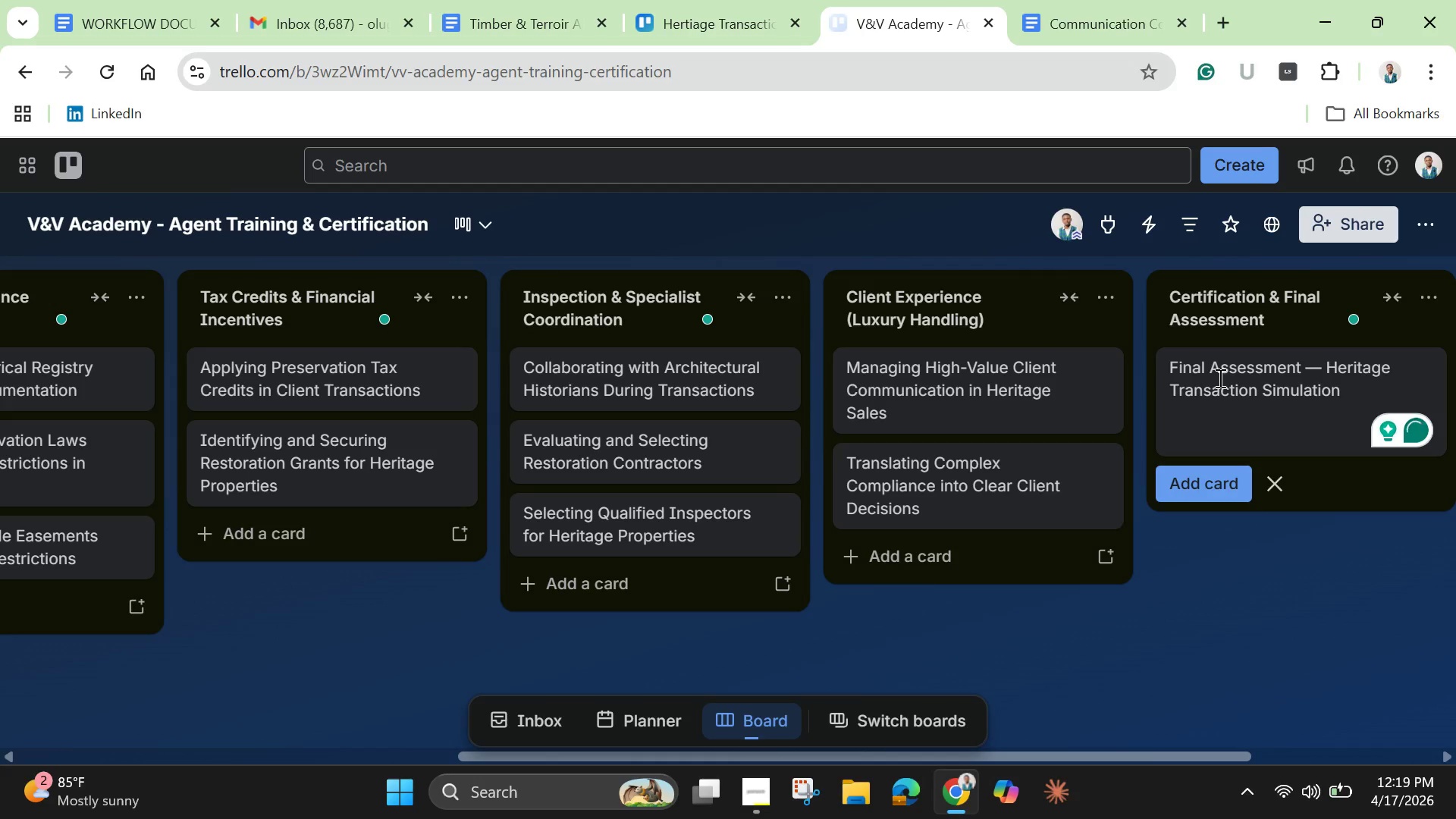 
key(Backspace)
 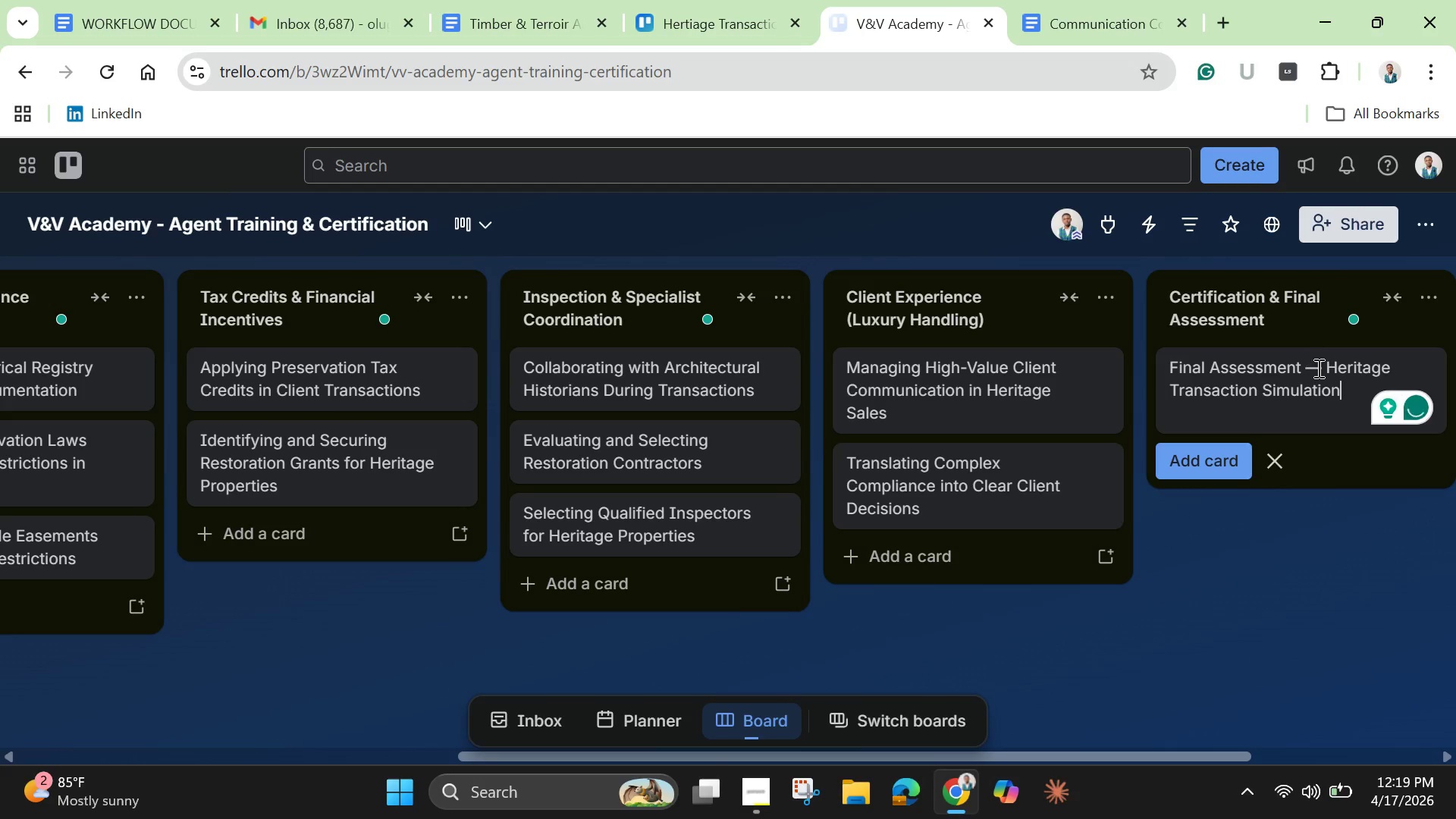 
left_click([1320, 371])
 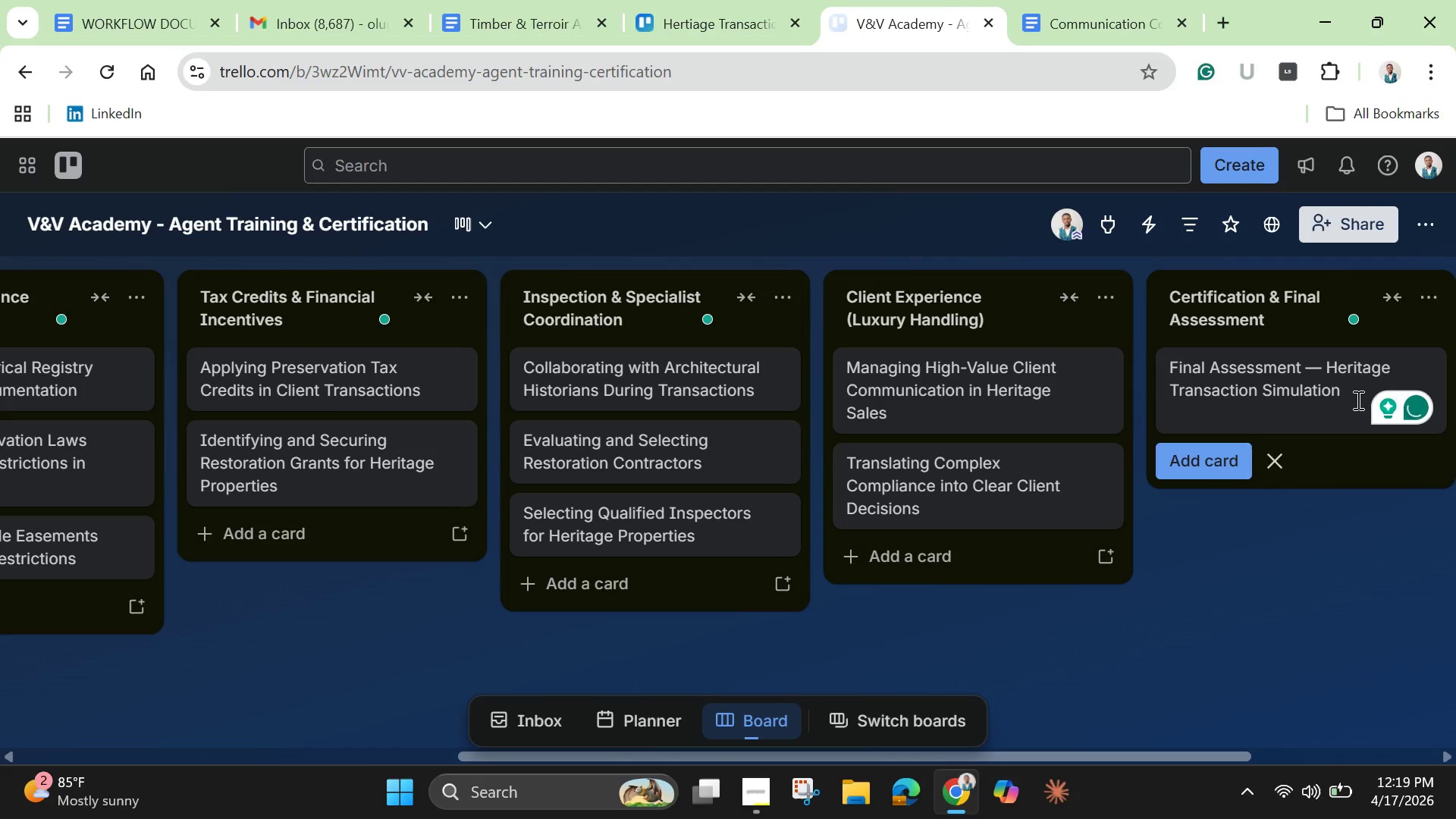 
key(Backspace)
 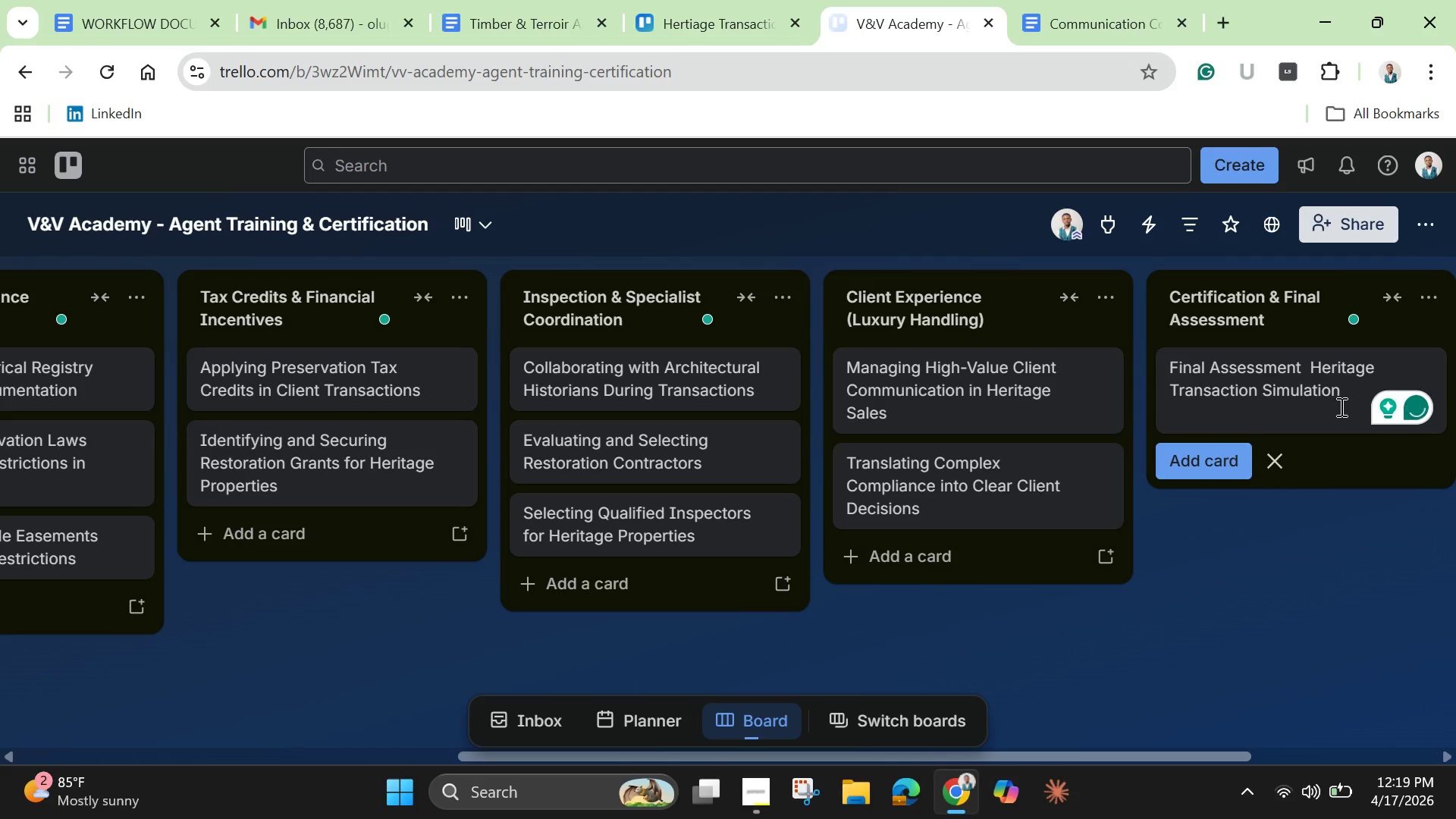 
key(Minus)
 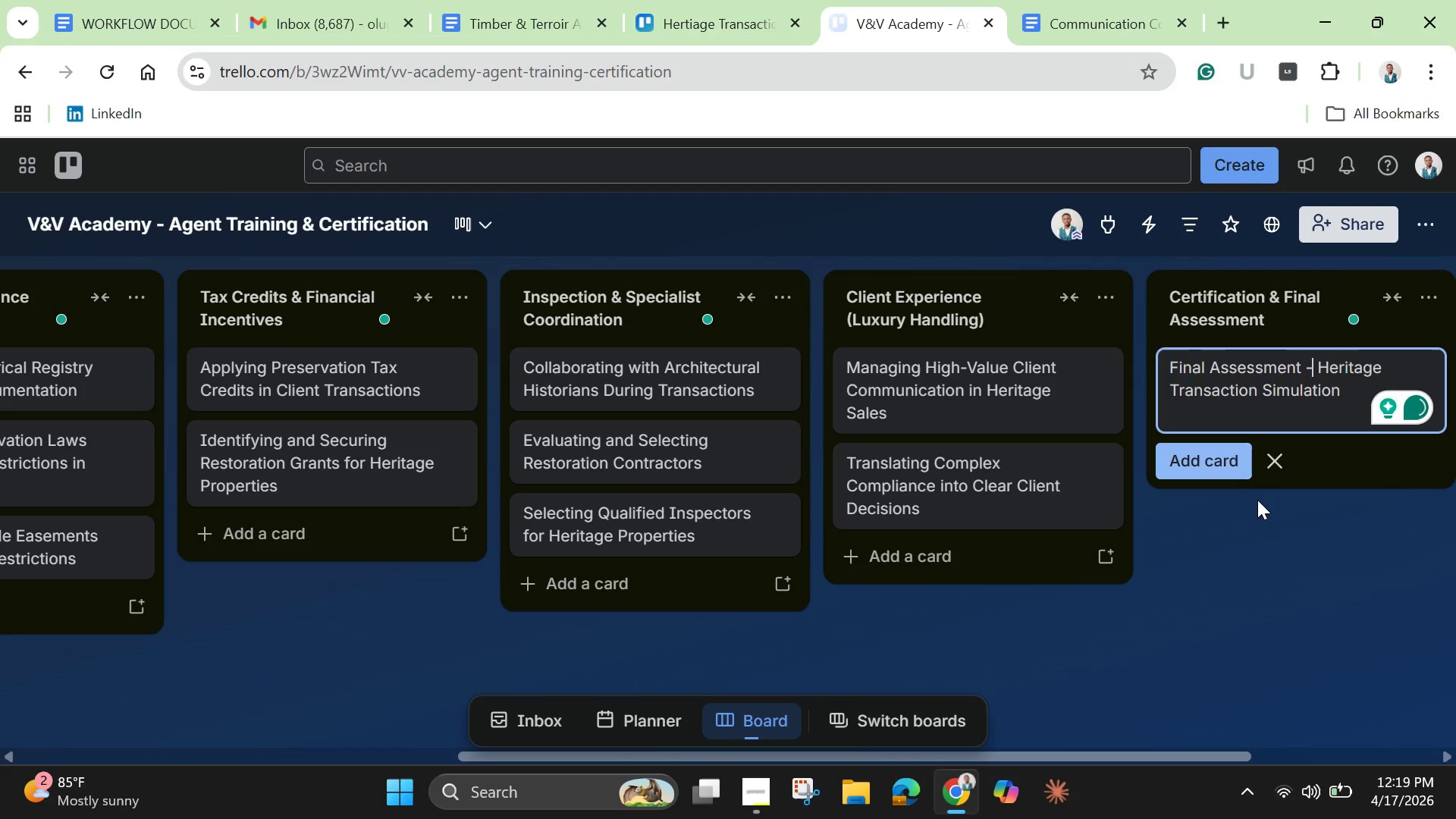 
left_click([1254, 536])
 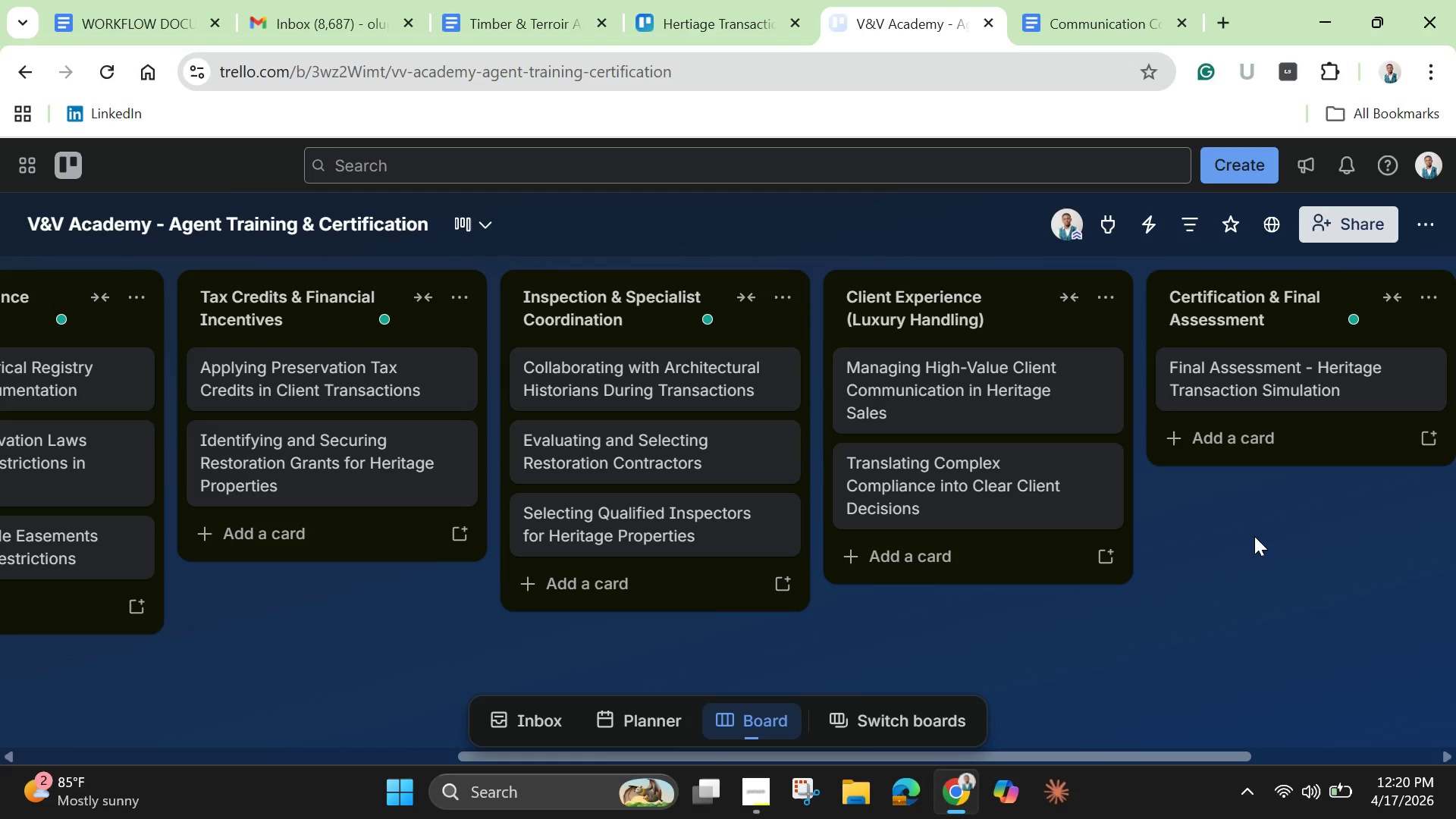 
wait(30.41)
 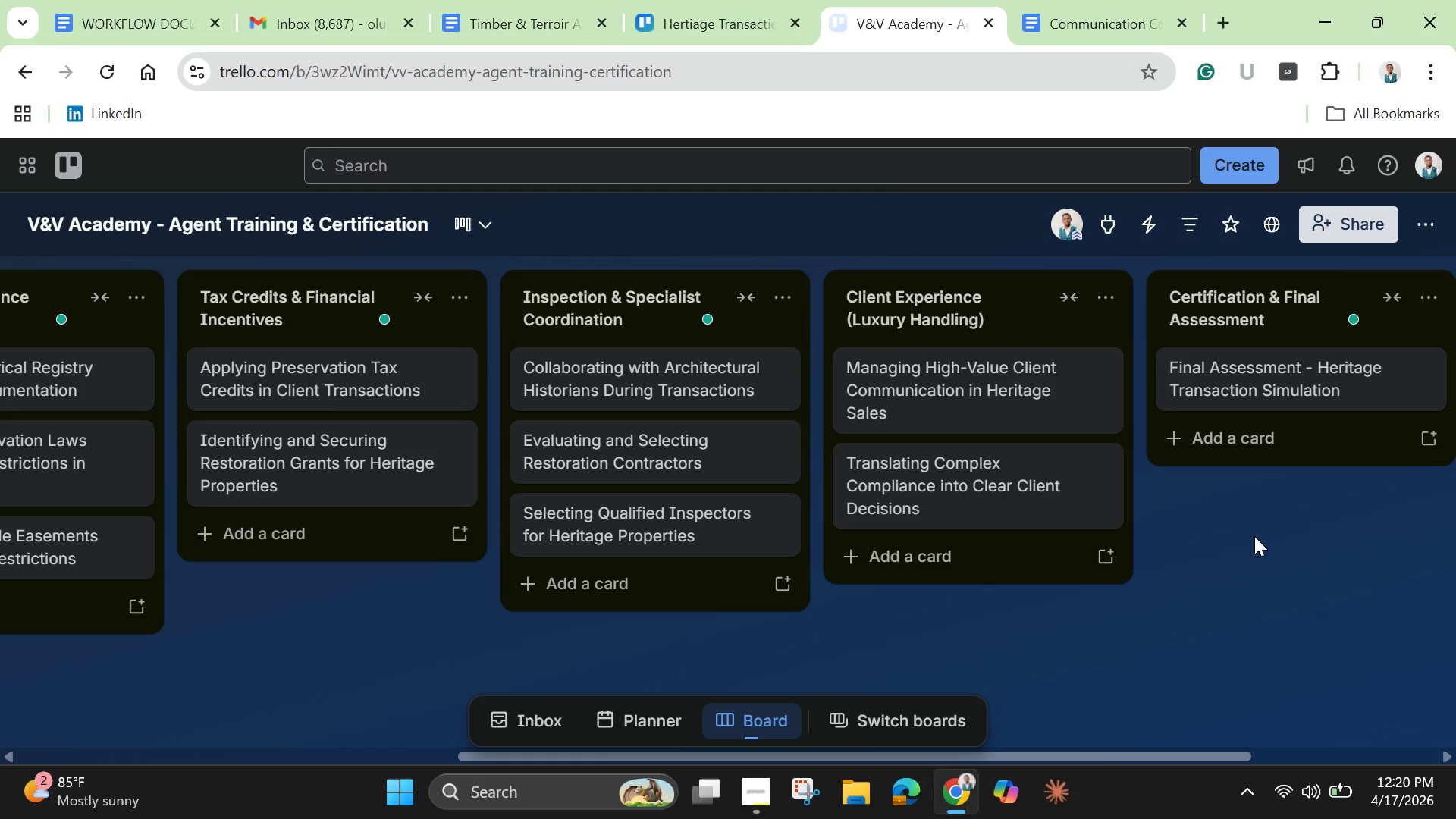 
left_click([756, 793])